 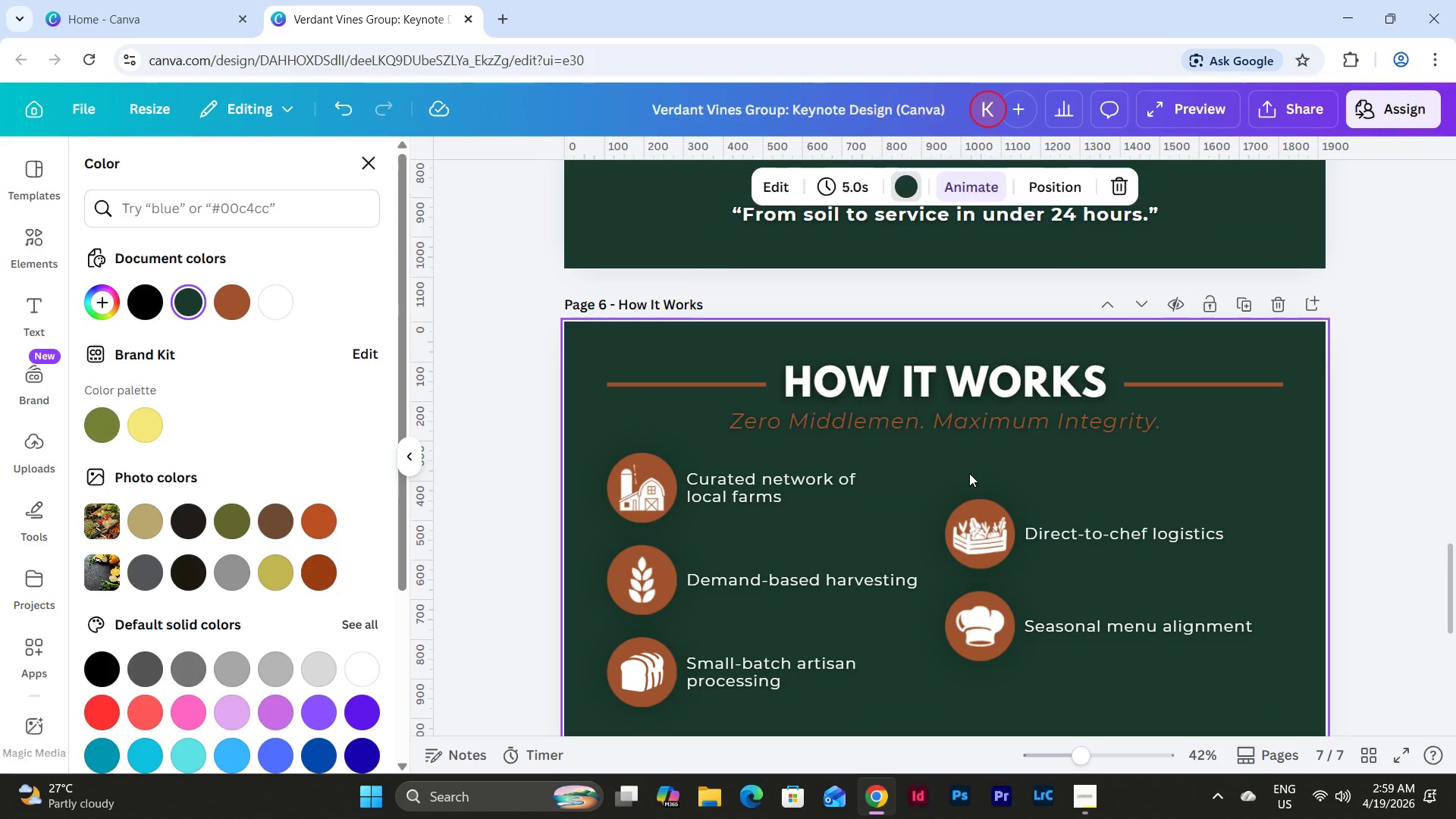 
scroll: coordinate [969, 473], scroll_direction: down, amount: 1.0
 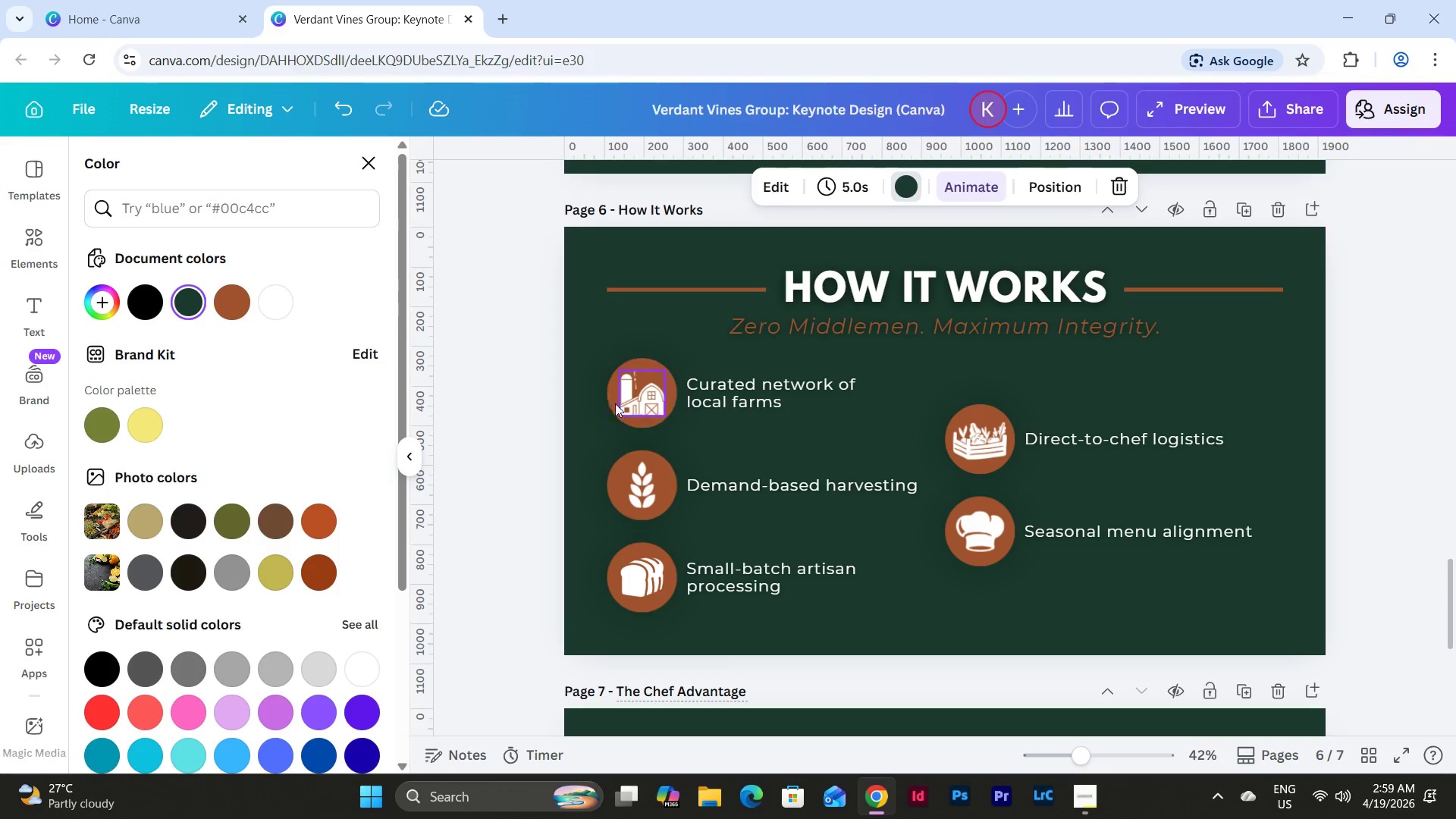 
left_click_drag(start_coordinate=[589, 369], to_coordinate=[651, 411])
 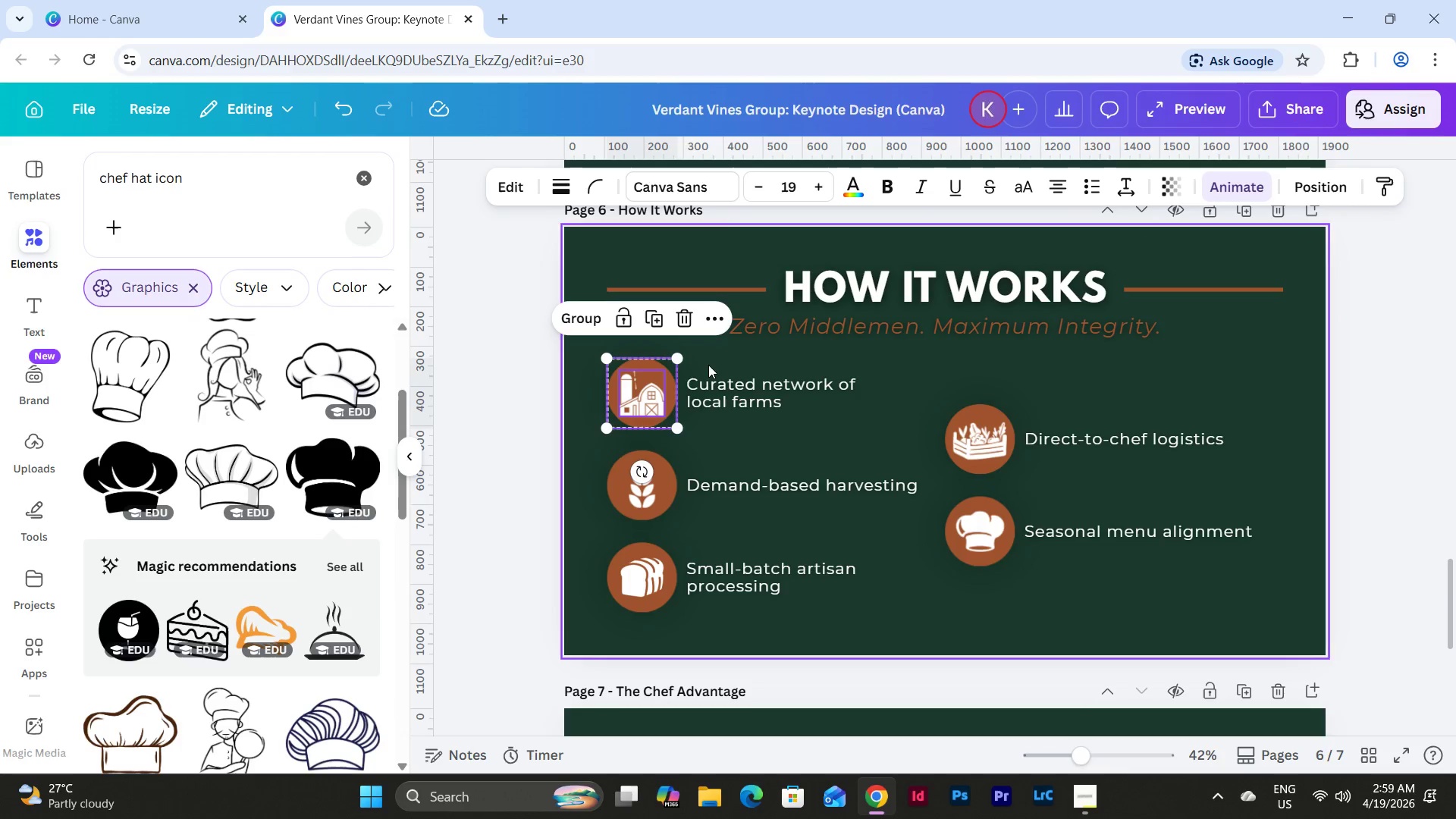 
left_click([585, 320])
 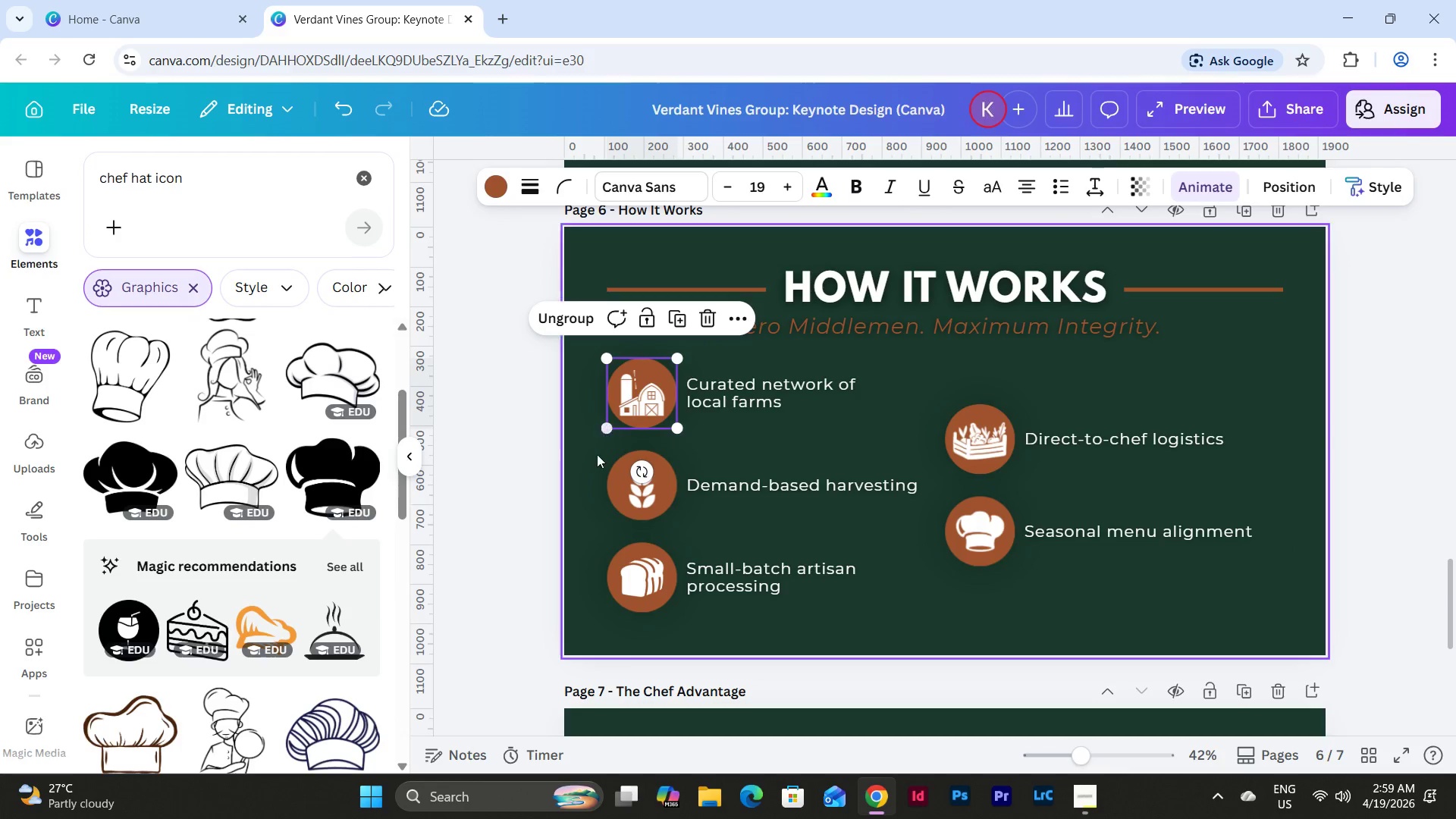 
left_click_drag(start_coordinate=[594, 469], to_coordinate=[627, 497])
 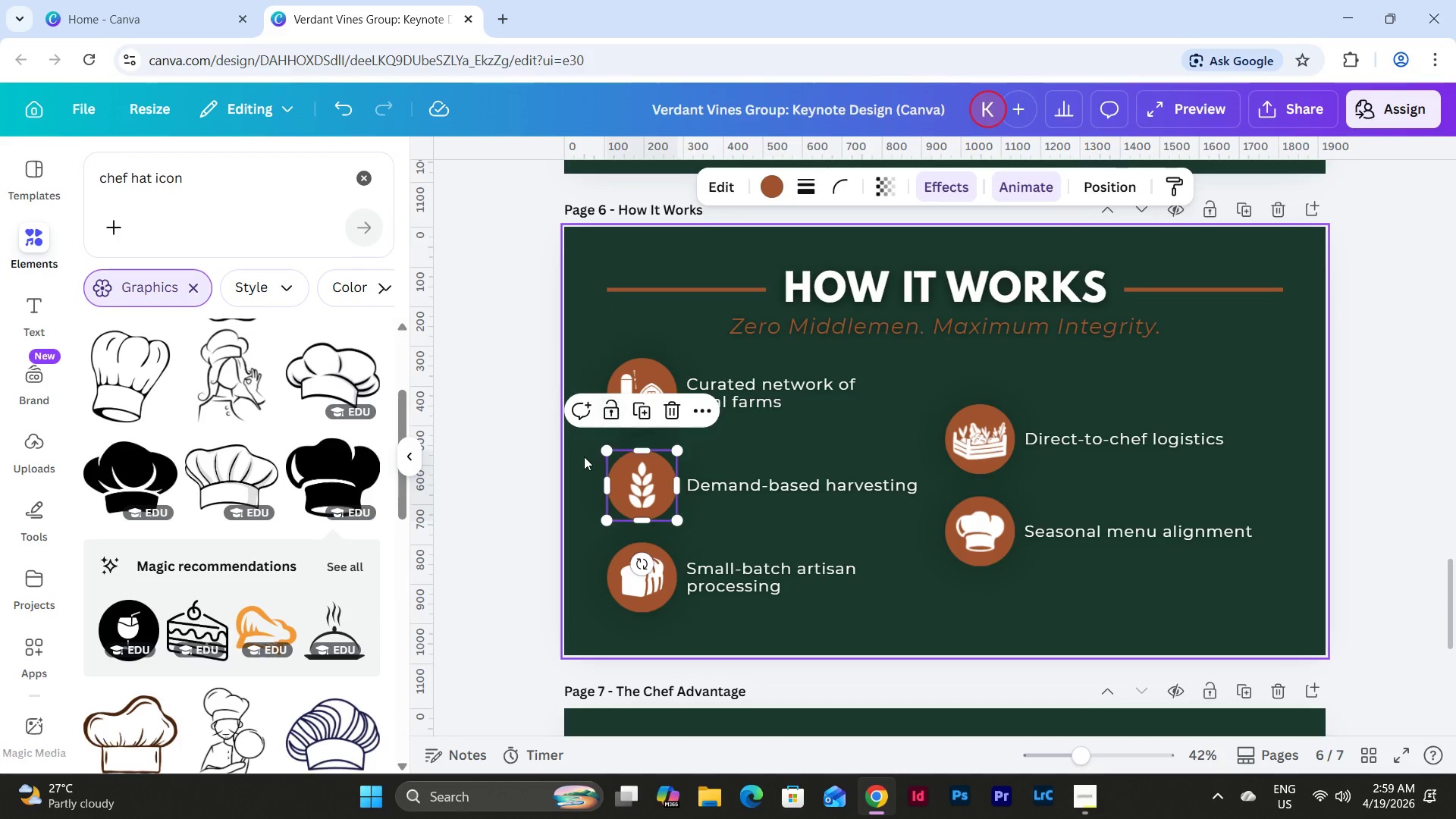 
left_click([583, 459])
 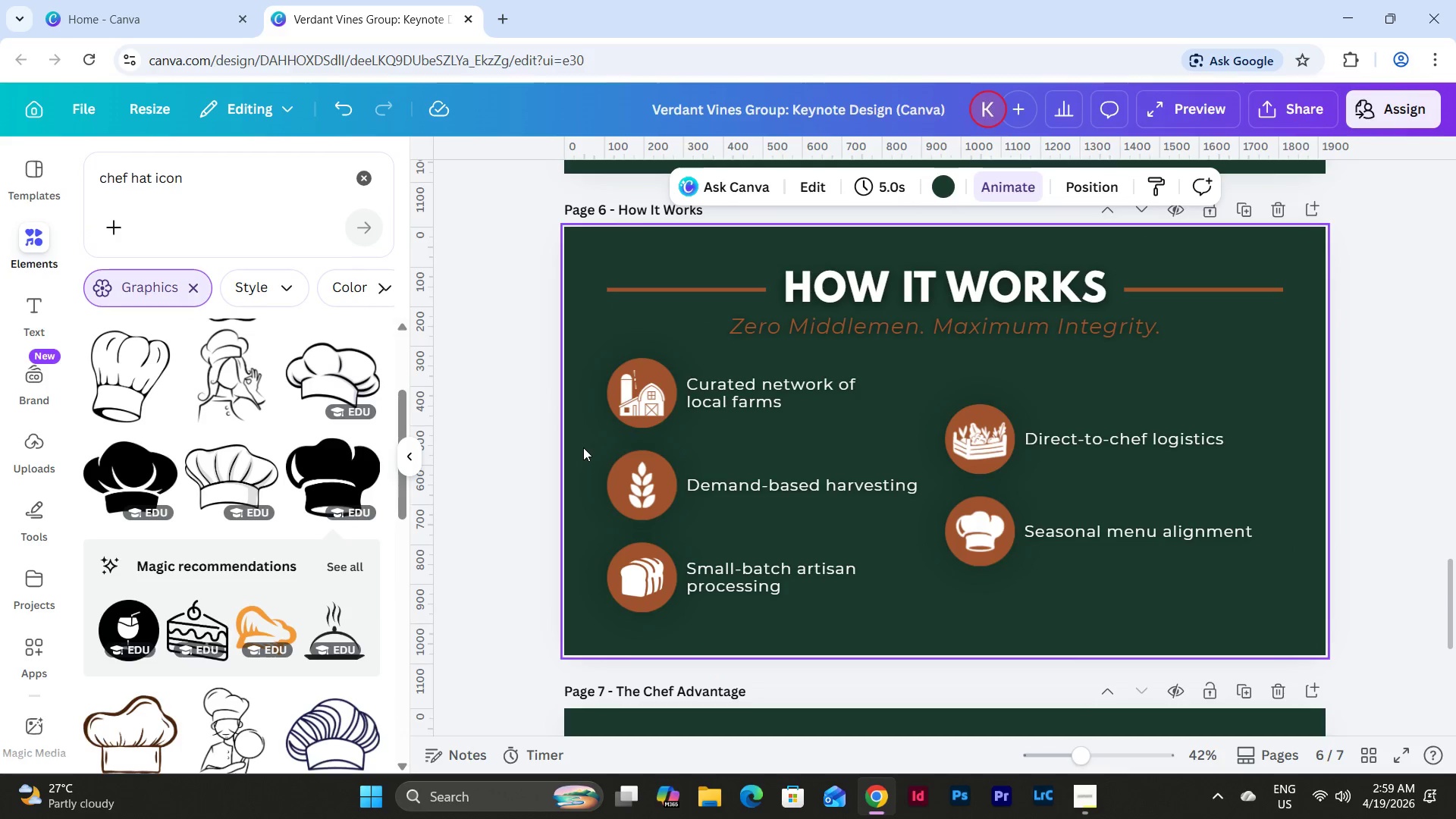 
left_click_drag(start_coordinate=[583, 447], to_coordinate=[642, 493])
 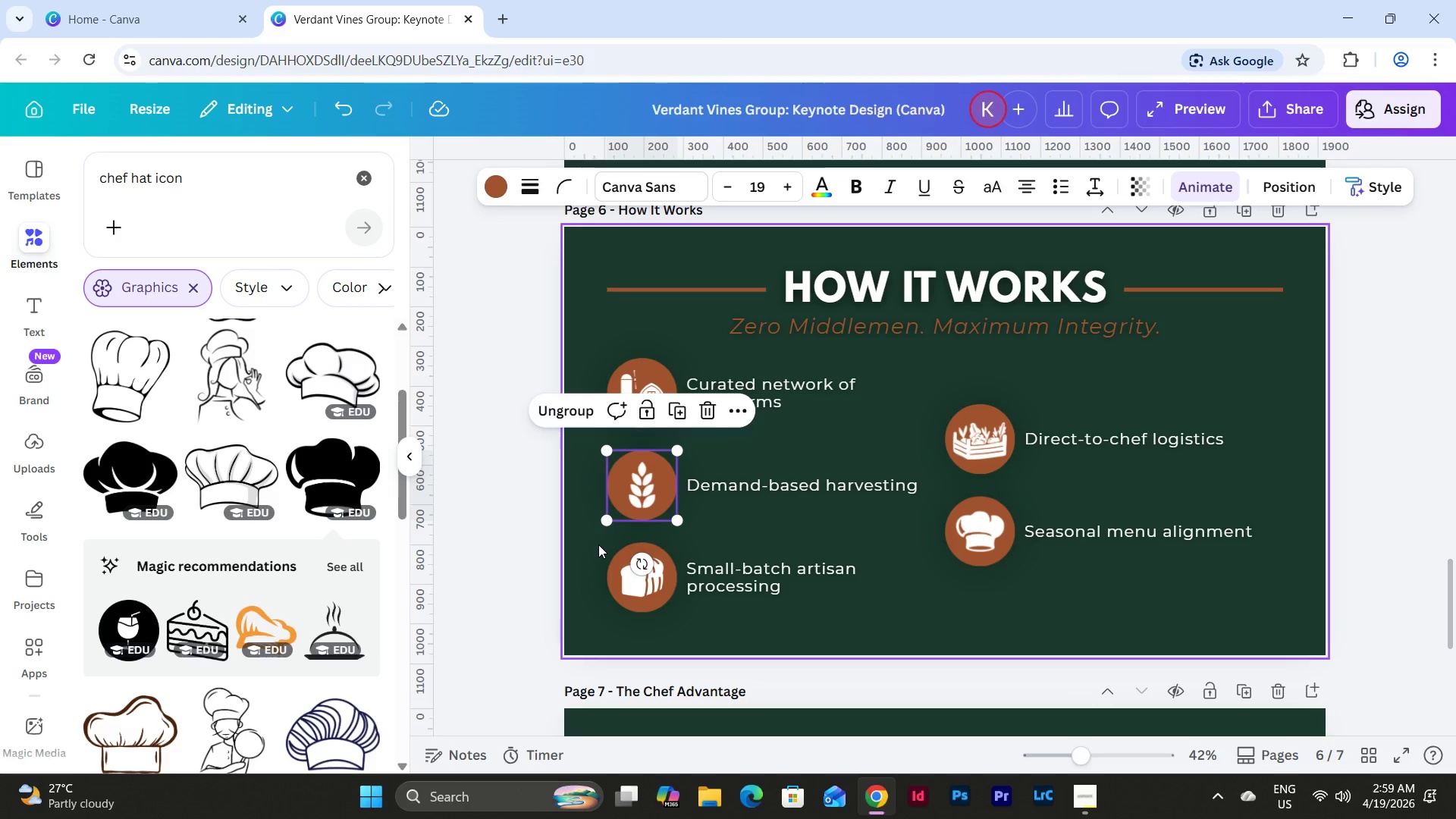 
wait(5.5)
 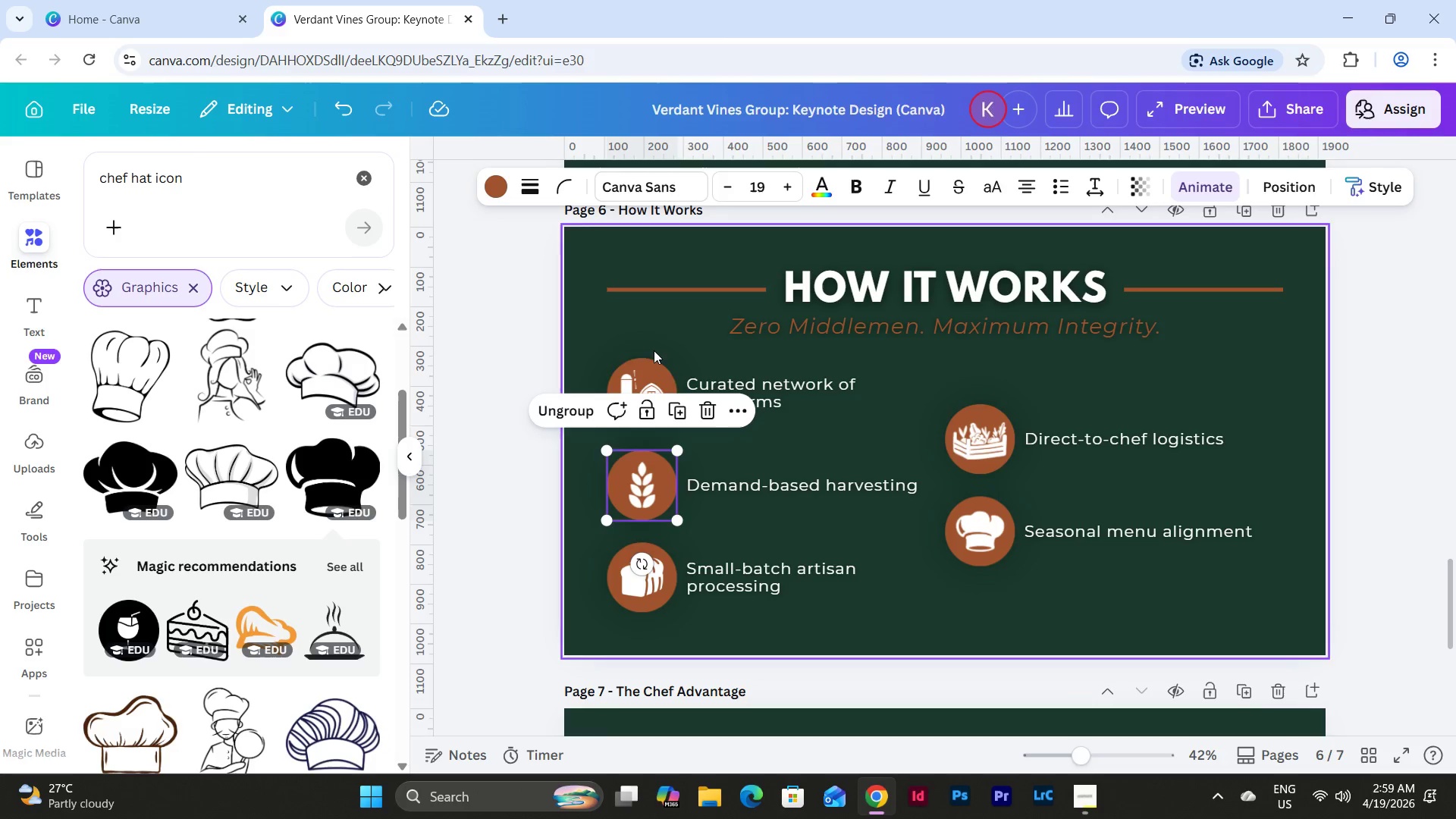 
left_click([589, 570])
 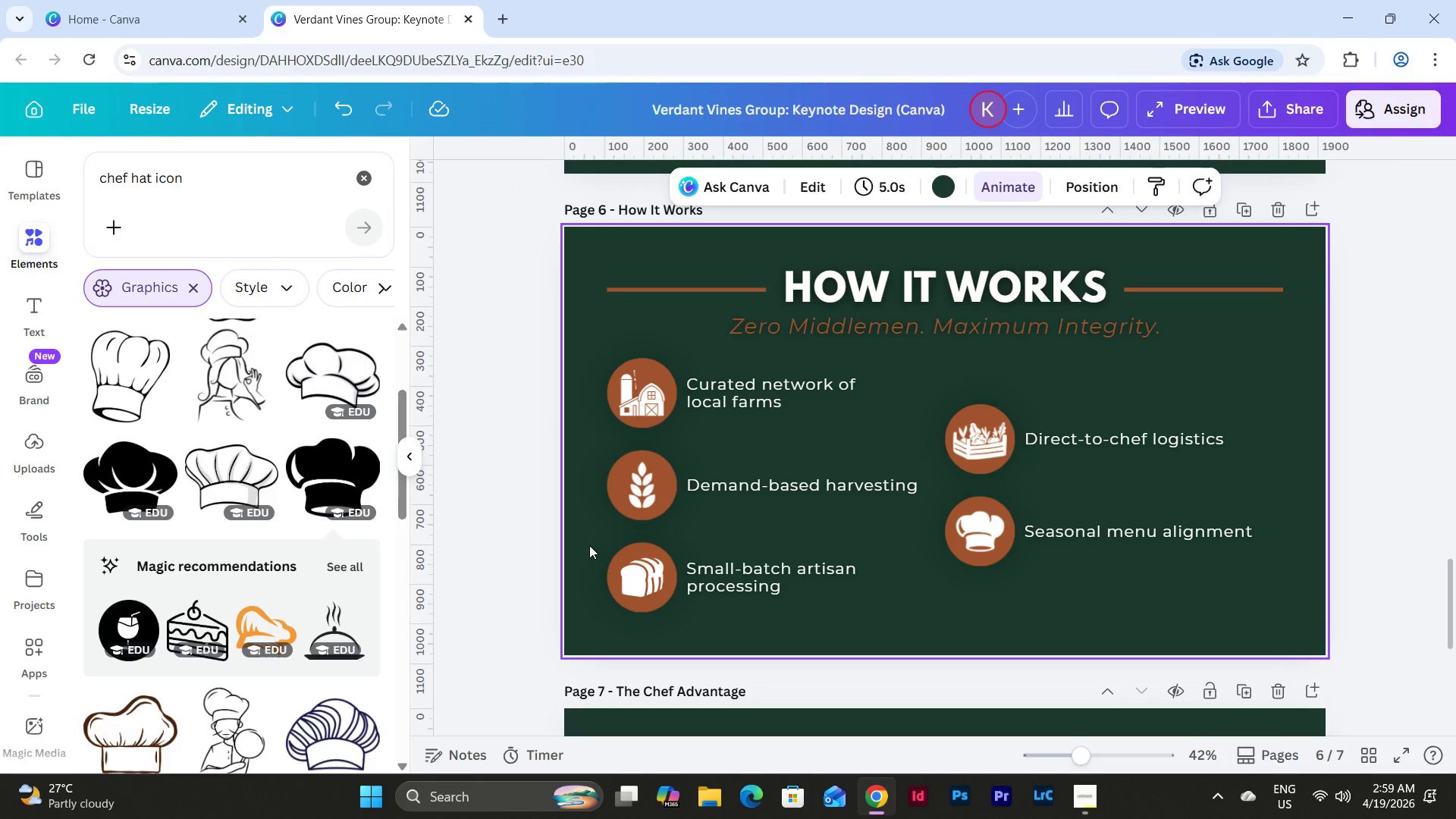 
left_click_drag(start_coordinate=[588, 545], to_coordinate=[638, 595])
 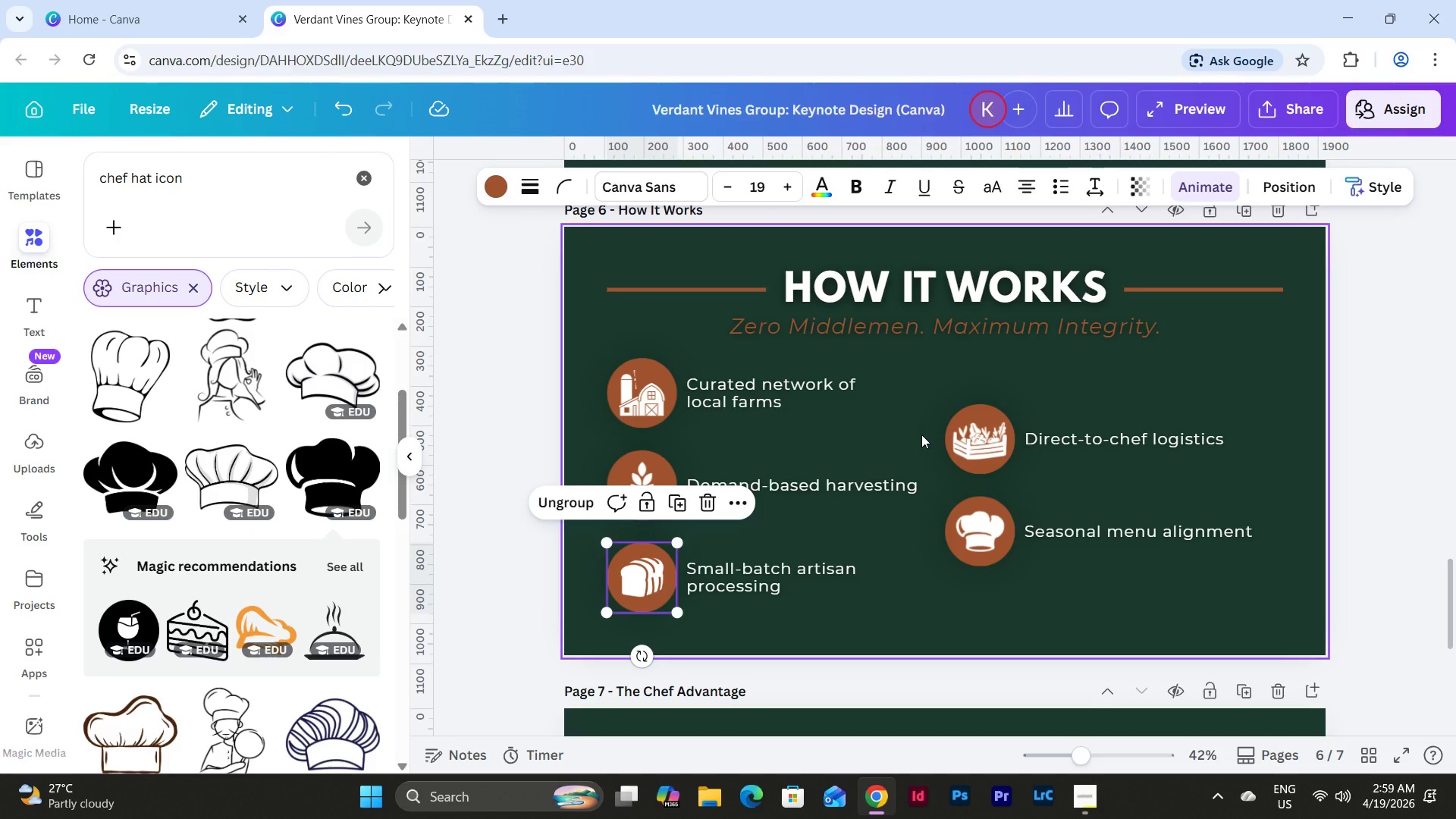 
wait(6.95)
 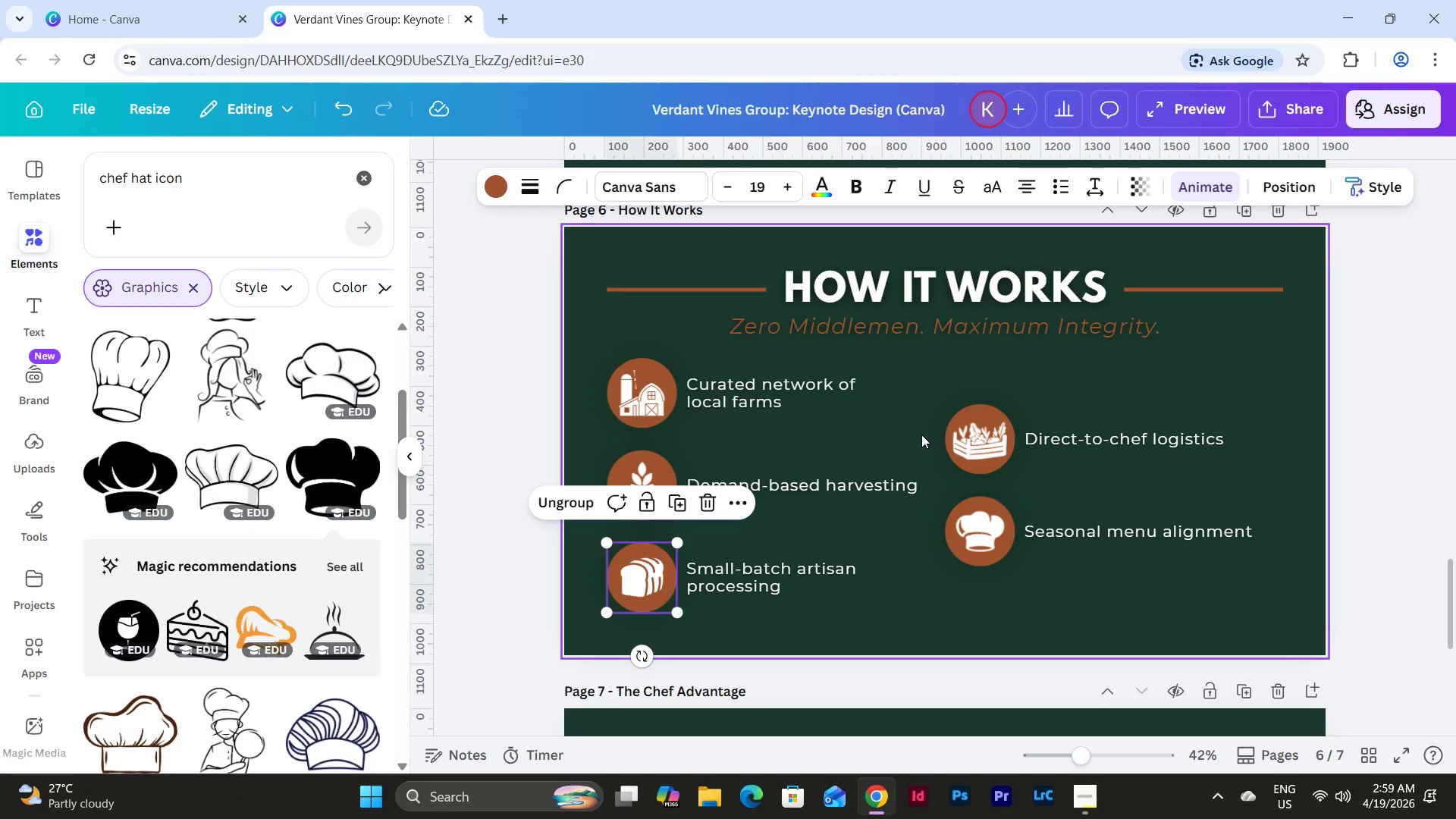 
left_click_drag(start_coordinate=[966, 389], to_coordinate=[993, 454])
 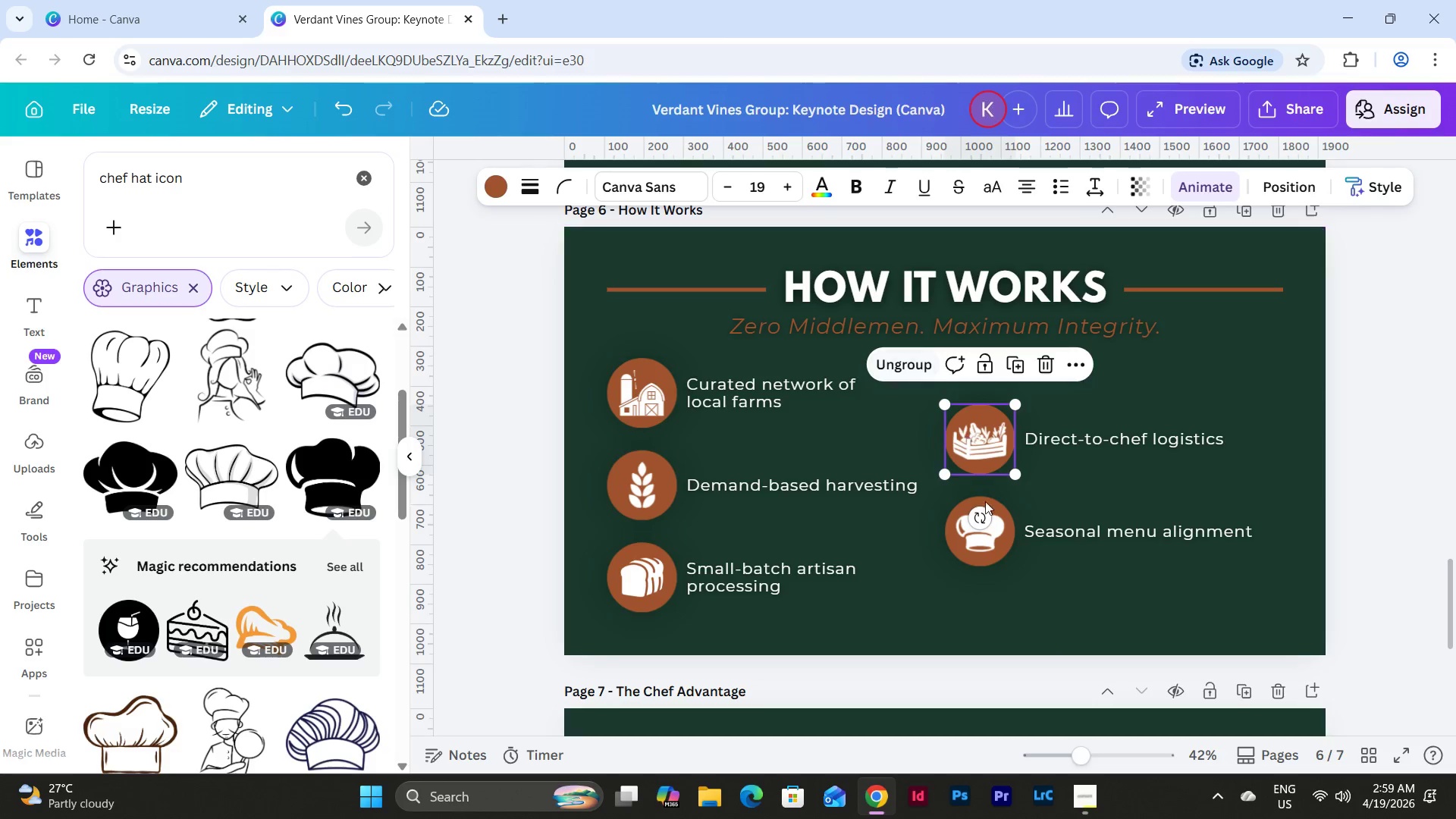 
left_click_drag(start_coordinate=[983, 593], to_coordinate=[954, 538])
 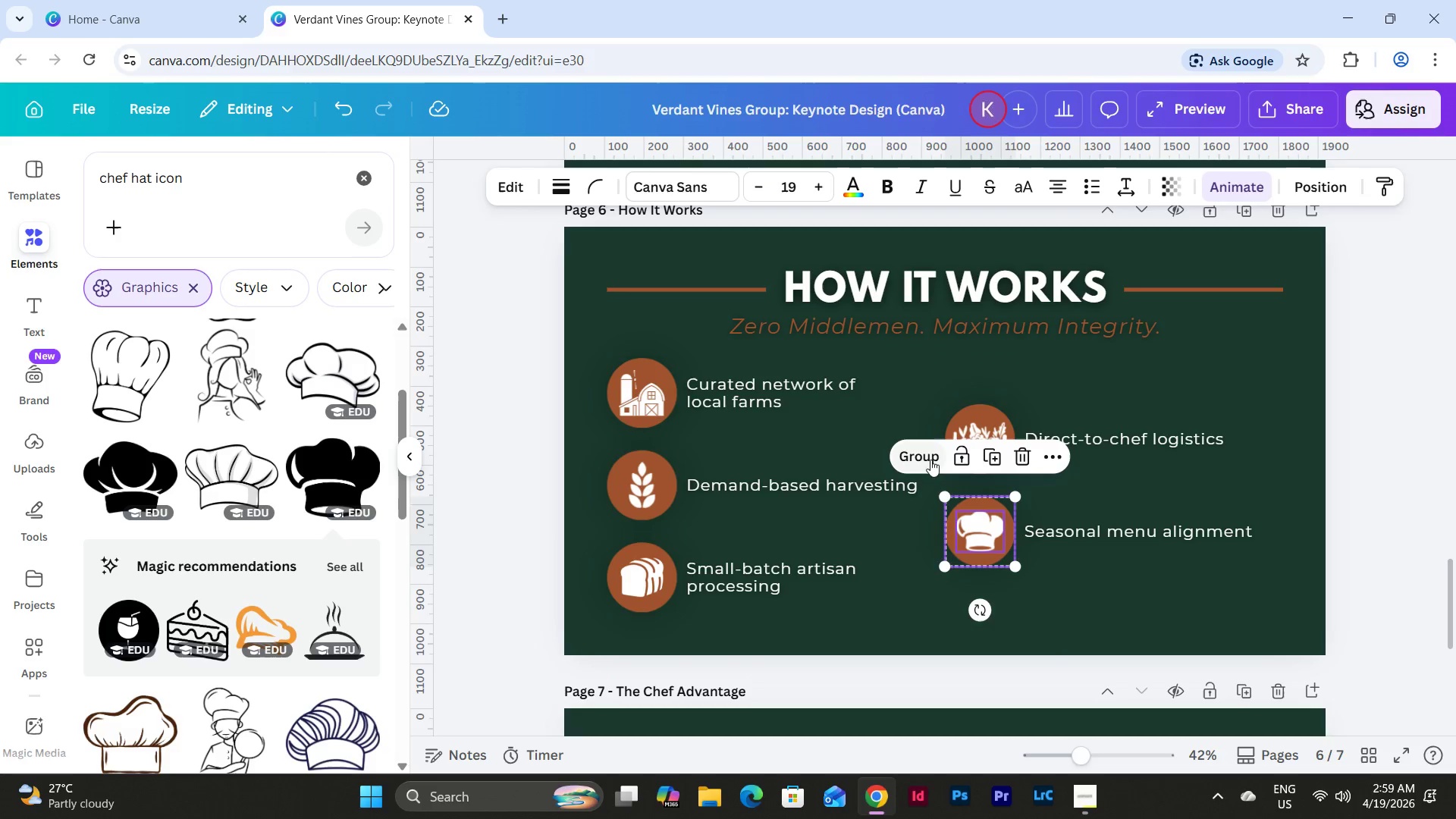 
left_click([921, 453])
 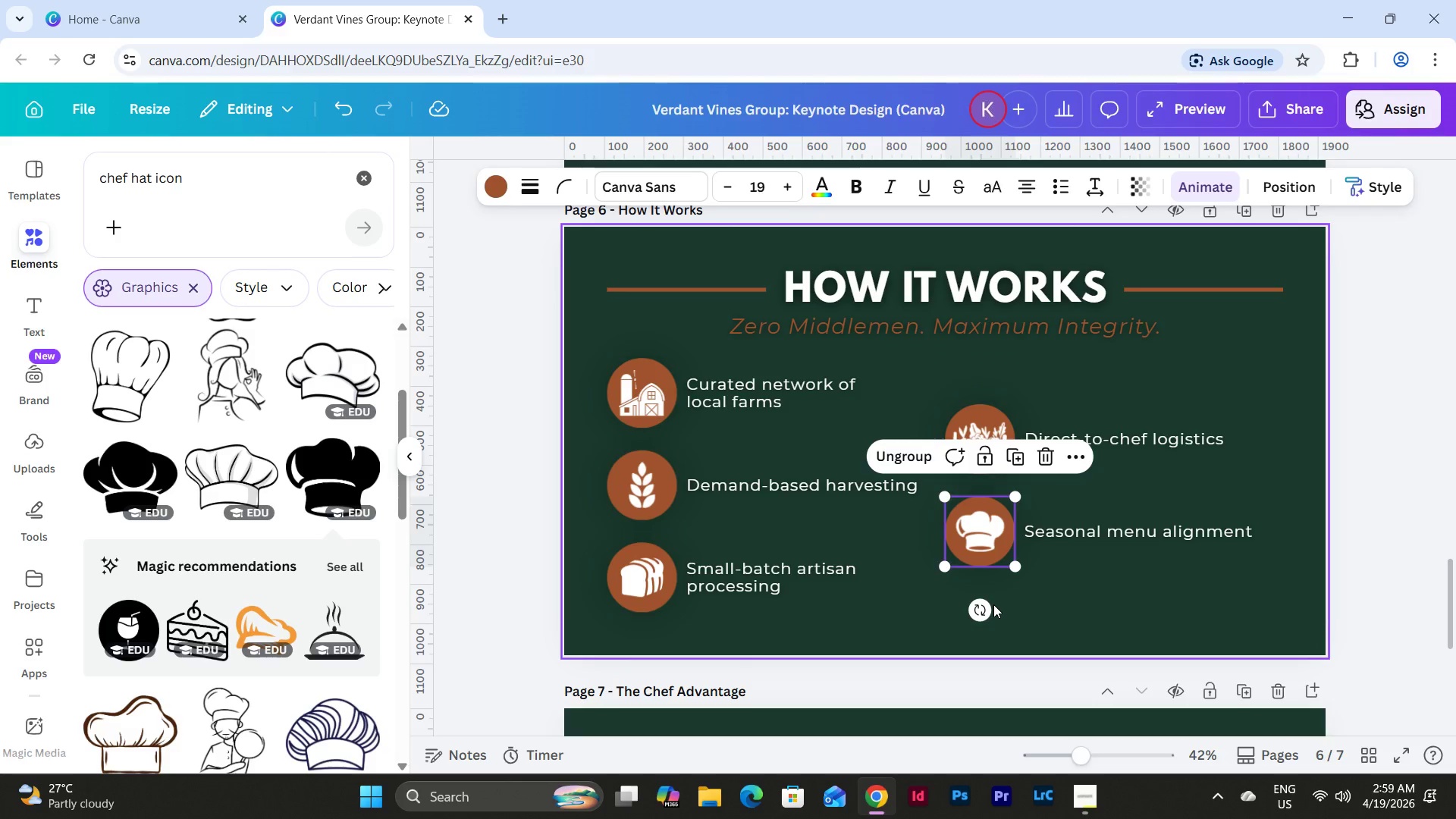 
left_click([1054, 594])
 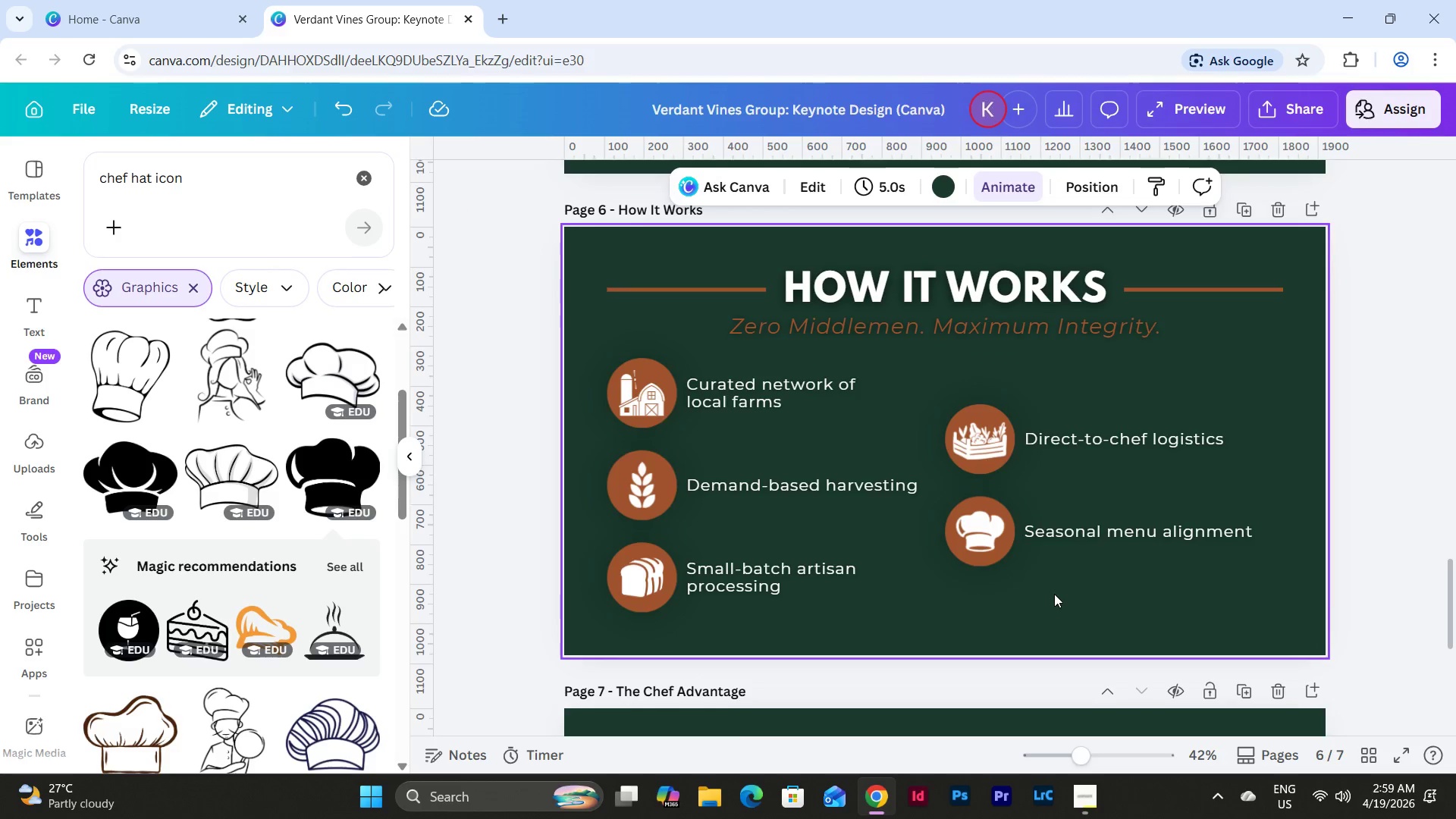 
scroll: coordinate [1054, 594], scroll_direction: down, amount: 7.0
 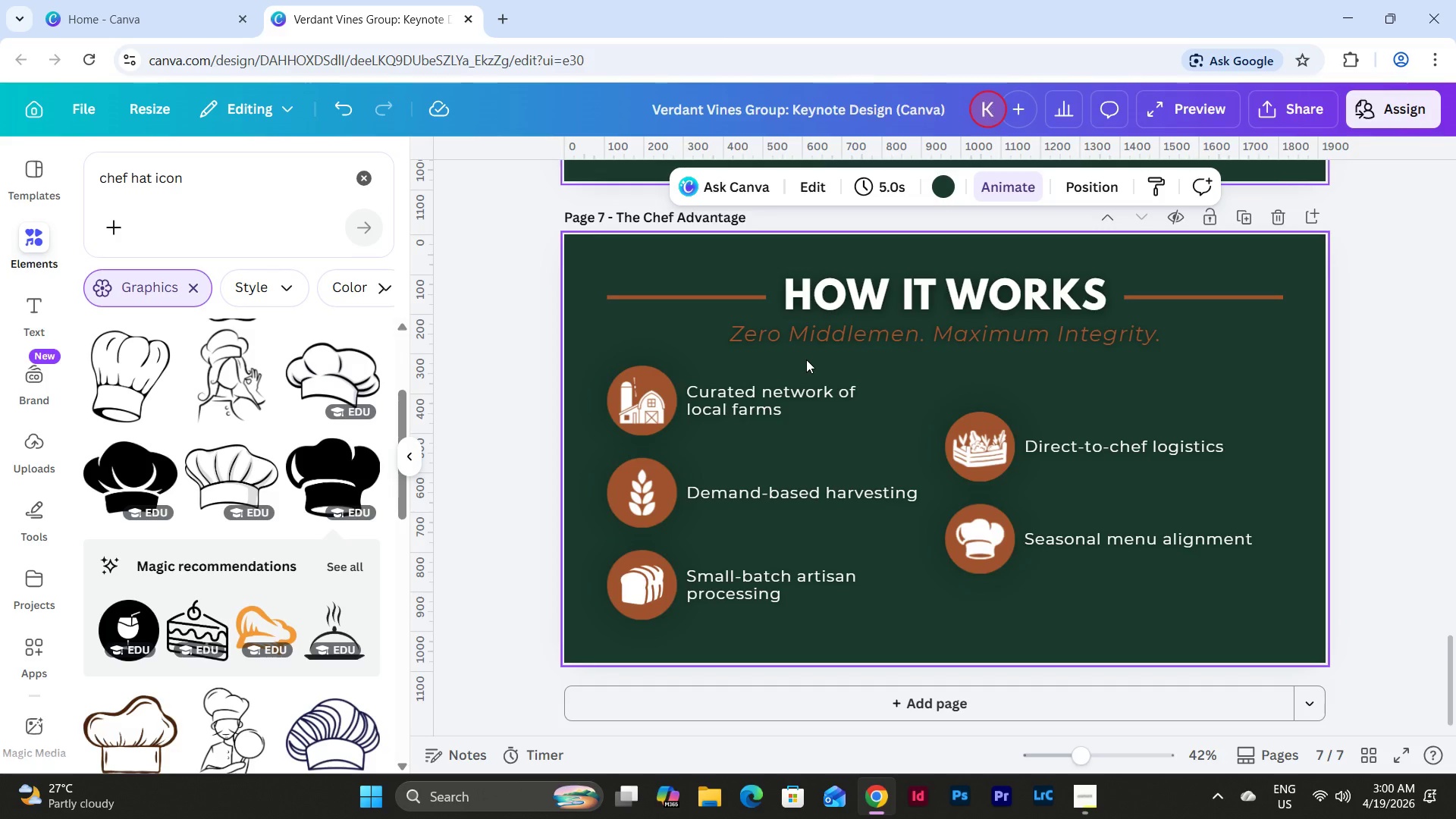 
wait(17.96)
 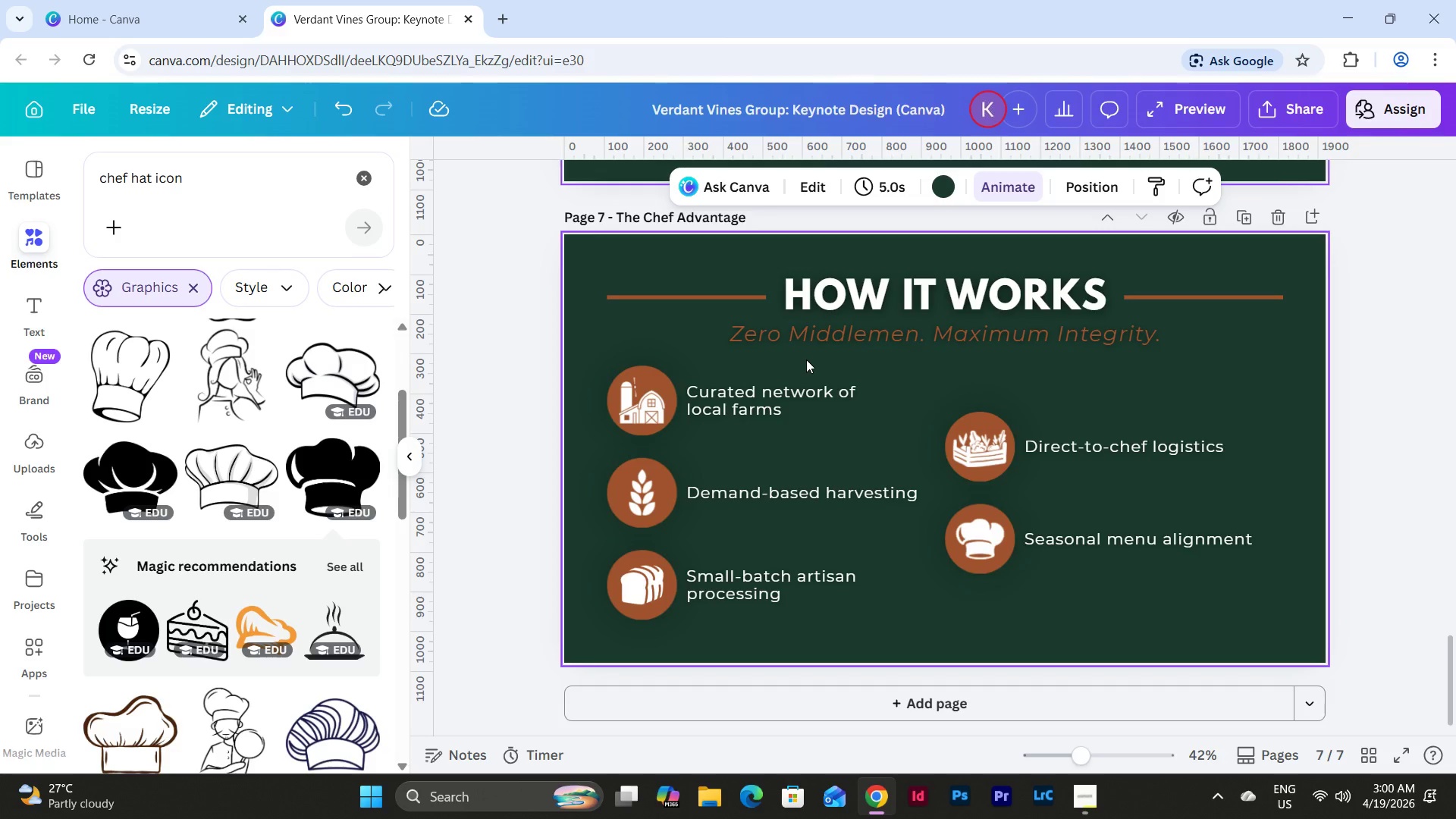 
double_click([877, 296])
 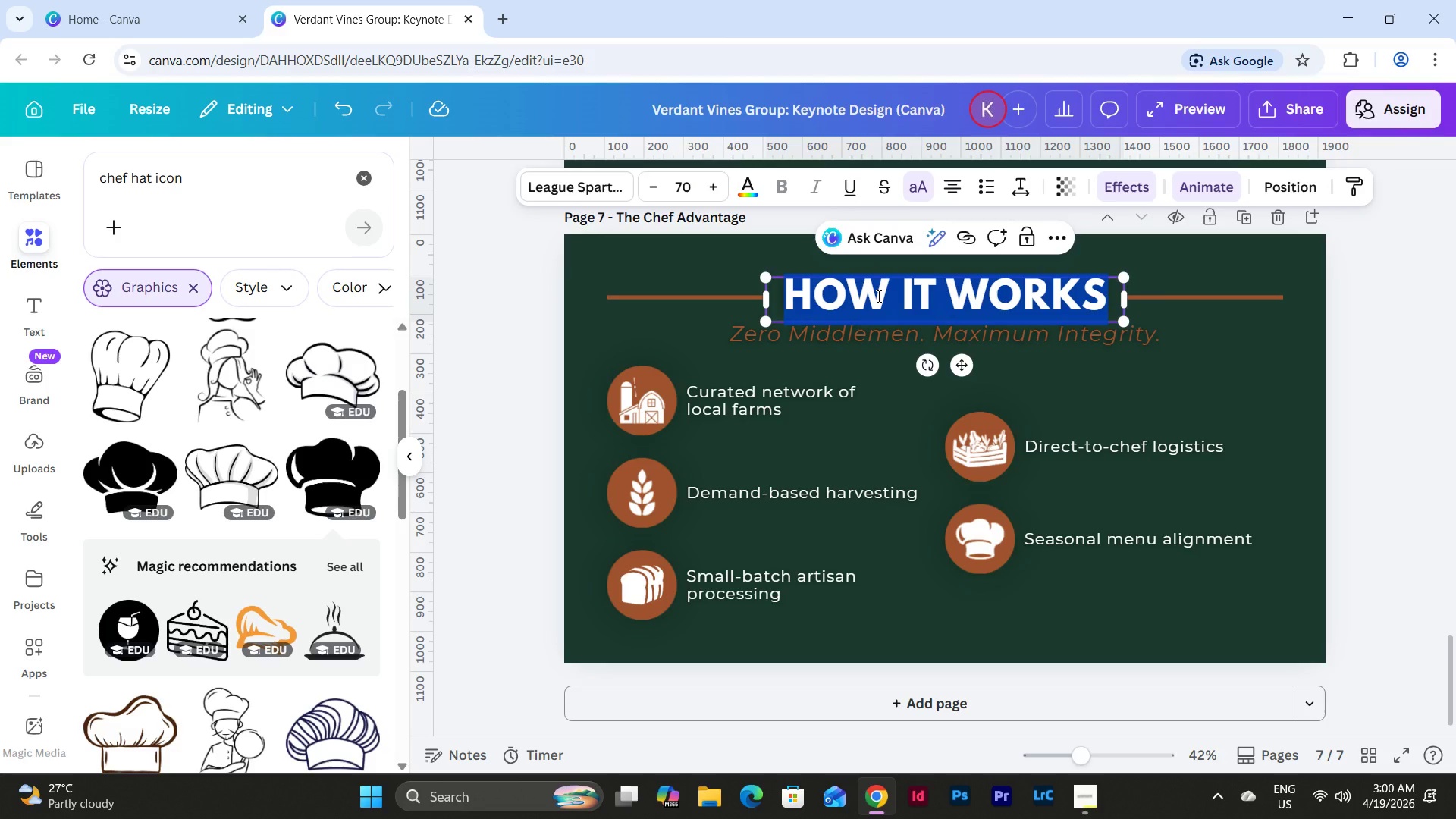 
type(THE CHEF ADVANTAGE)
 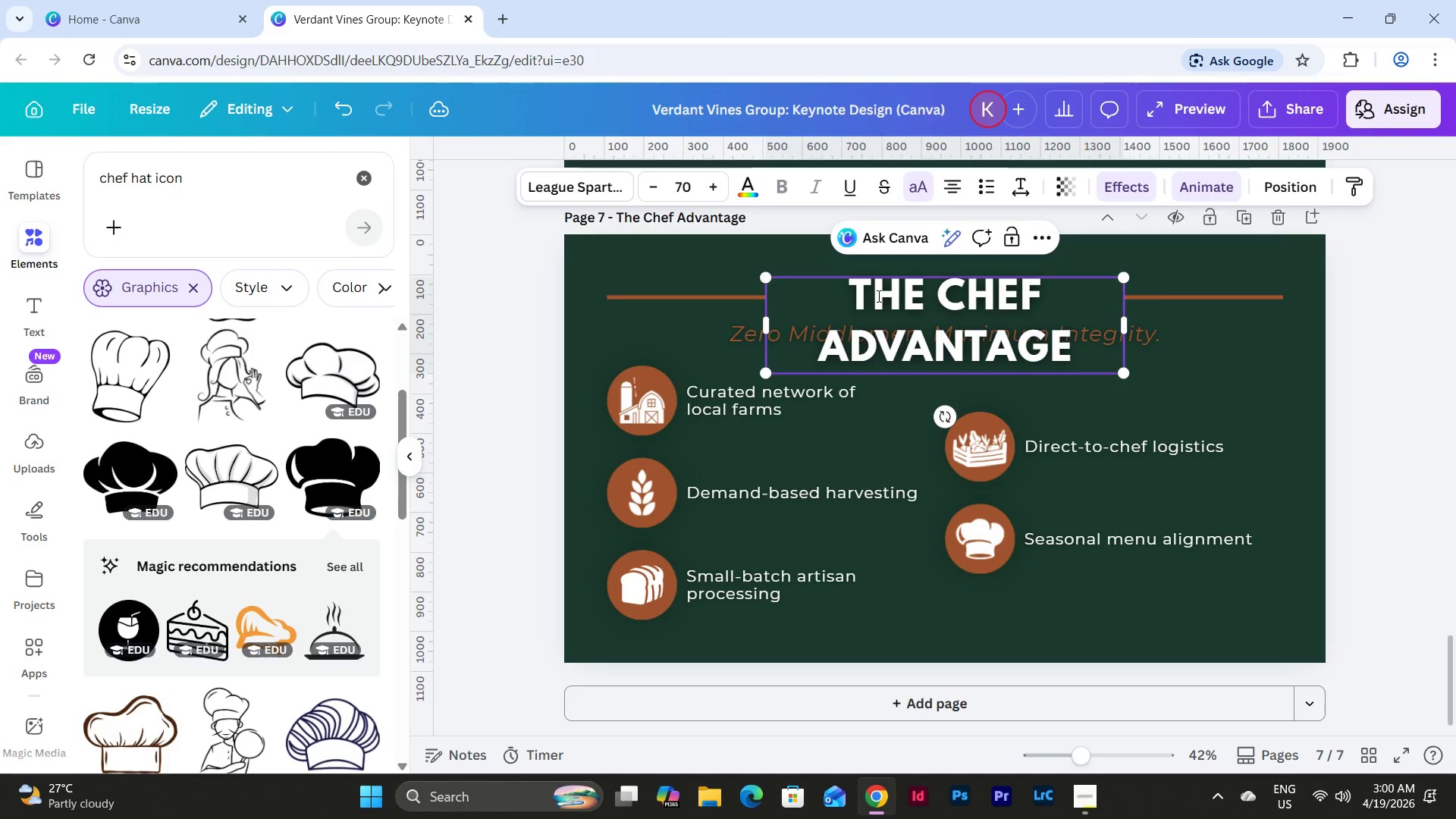 
left_click([1256, 370])
 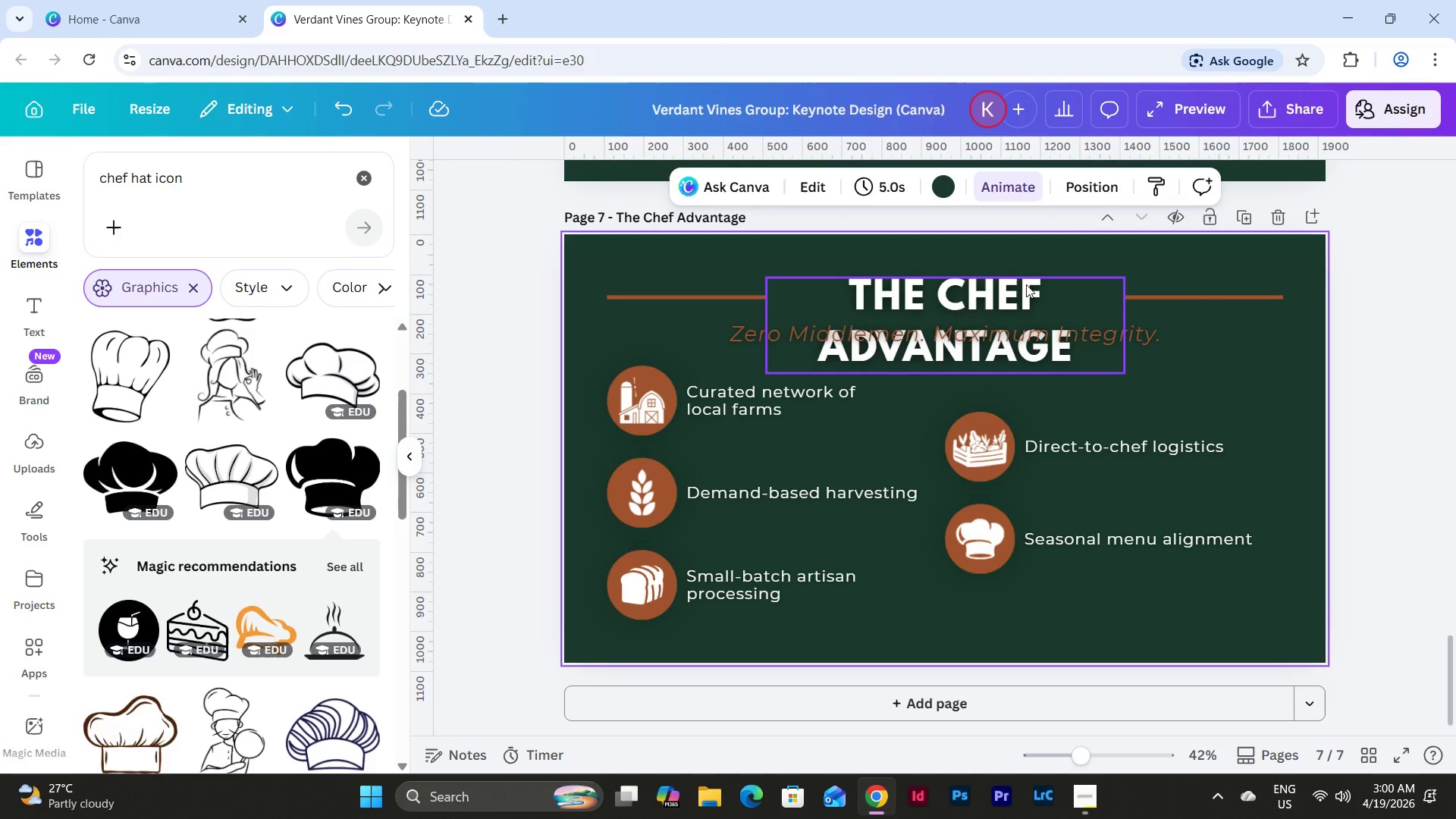 
left_click([986, 309])
 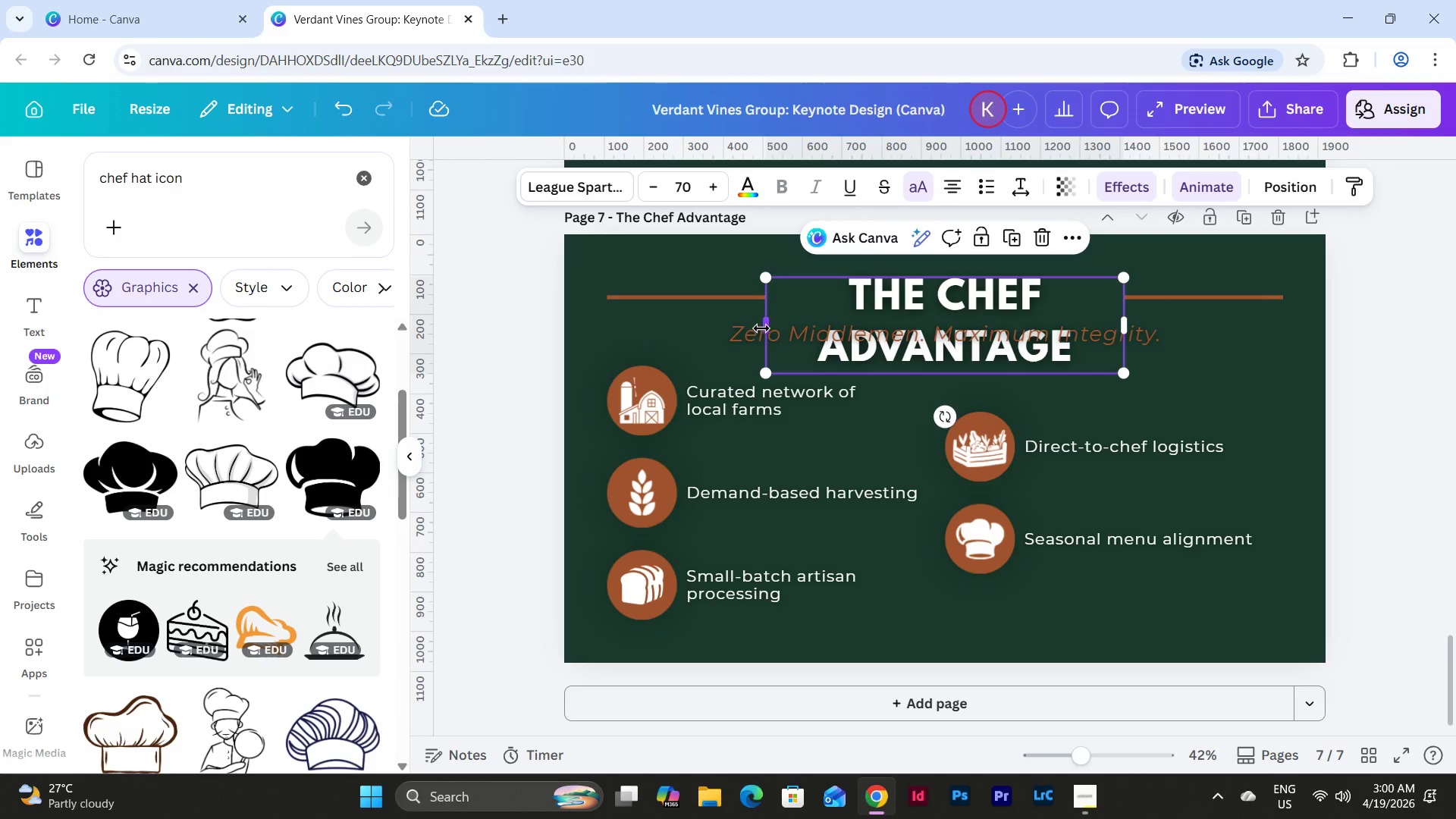 
left_click_drag(start_coordinate=[761, 328], to_coordinate=[632, 353])
 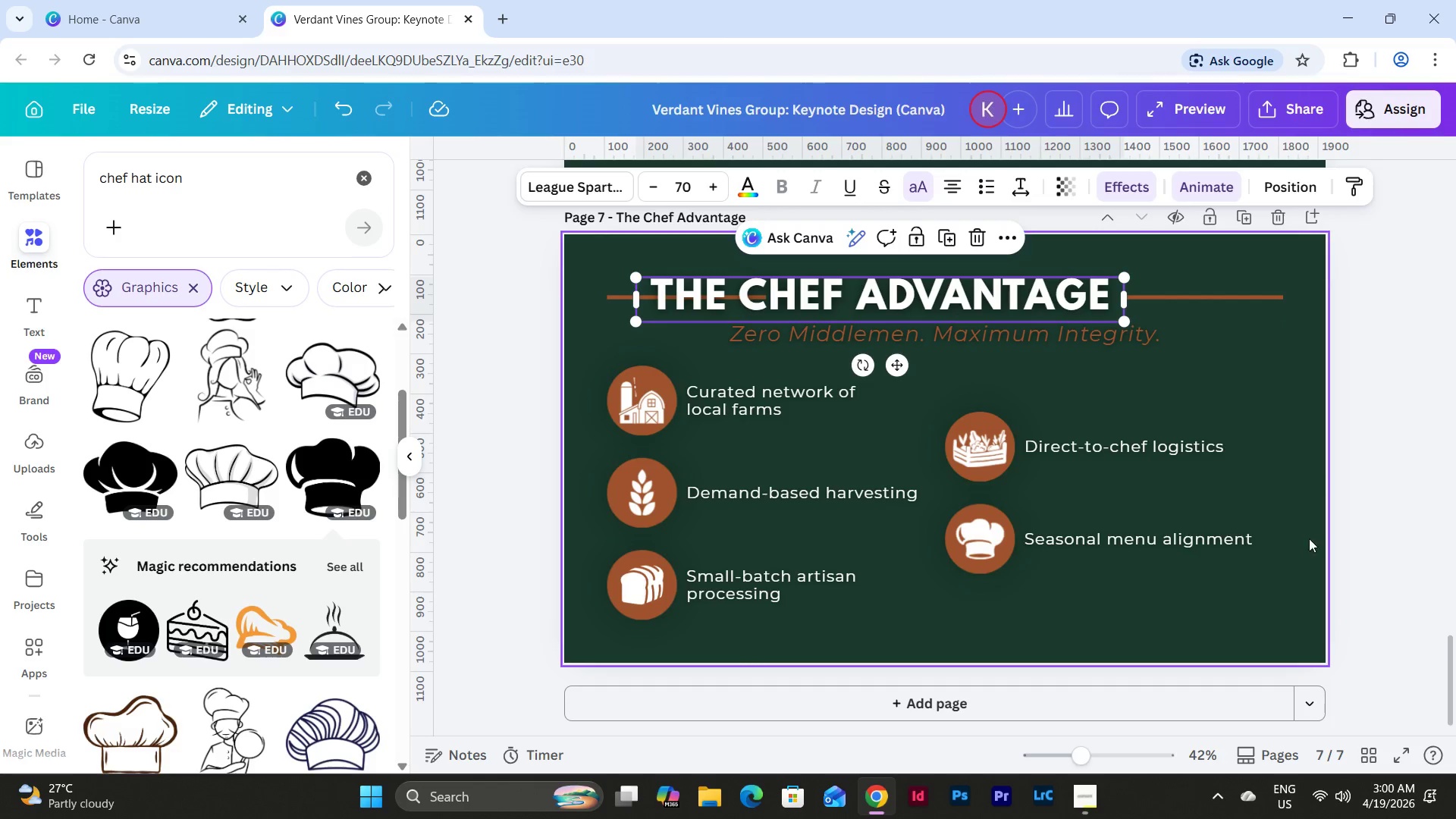 
left_click_drag(start_coordinate=[1281, 626], to_coordinate=[621, 400])
 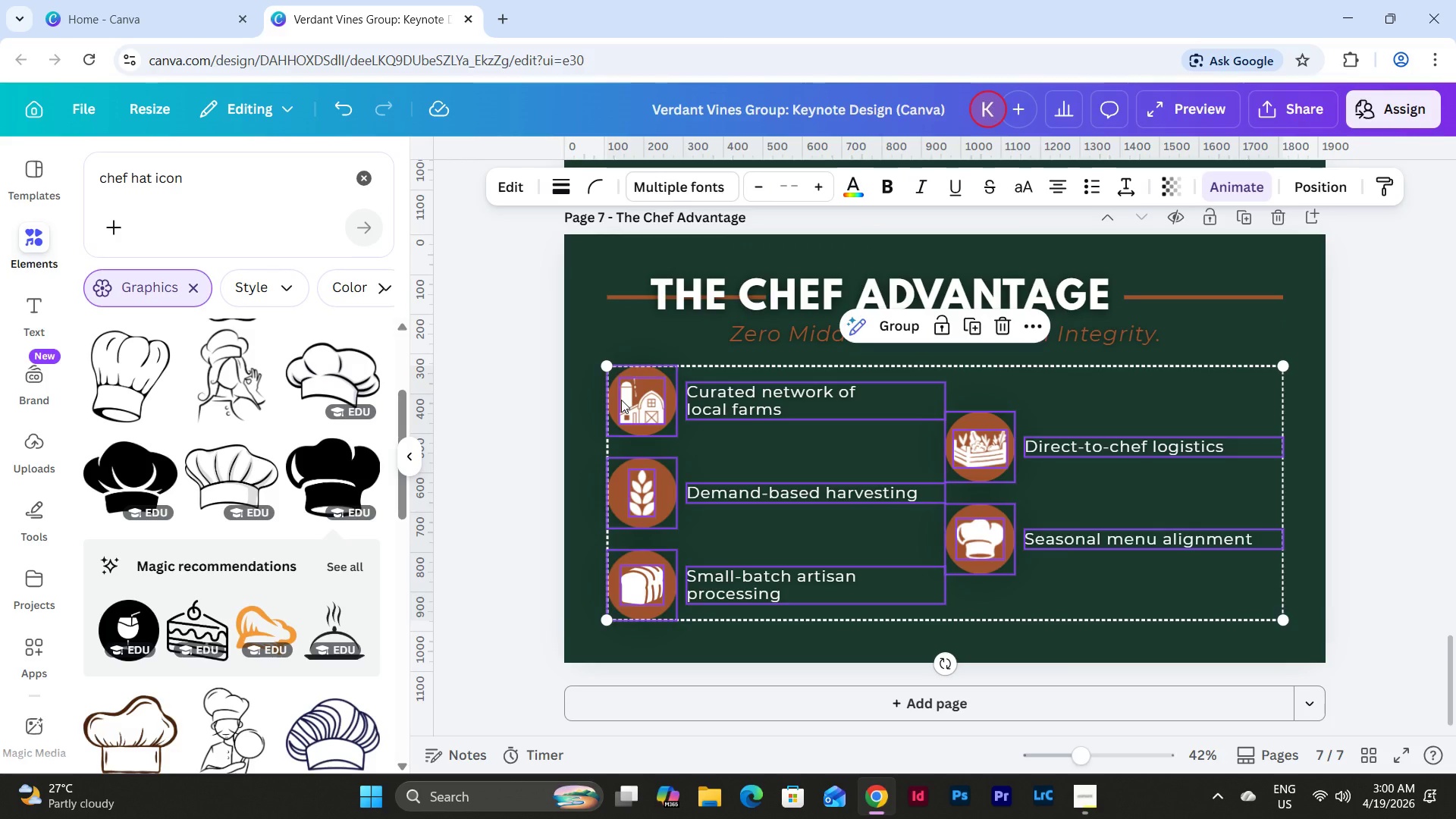 
key(Backspace)
 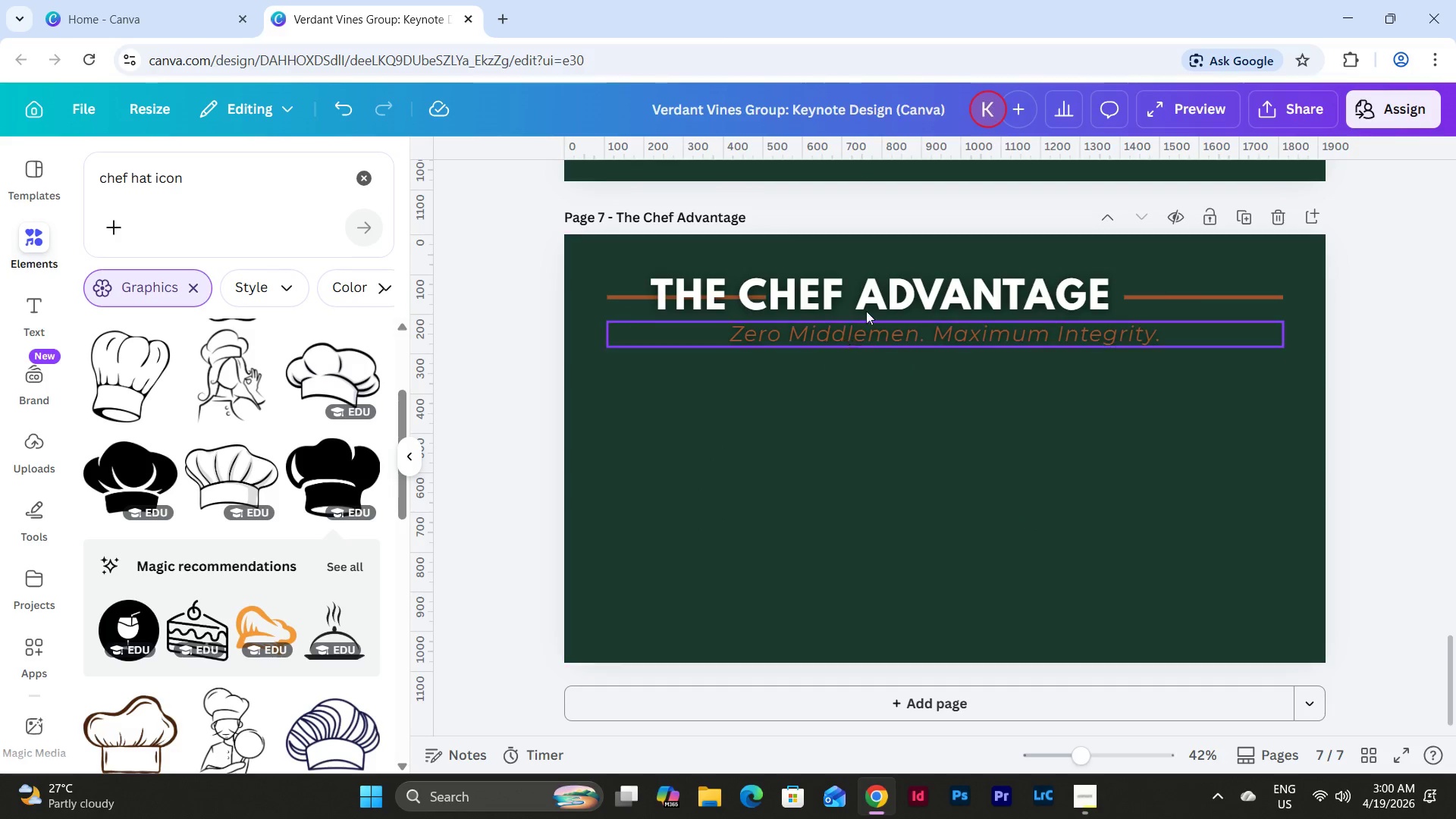 
left_click_drag(start_coordinate=[883, 293], to_coordinate=[946, 292])
 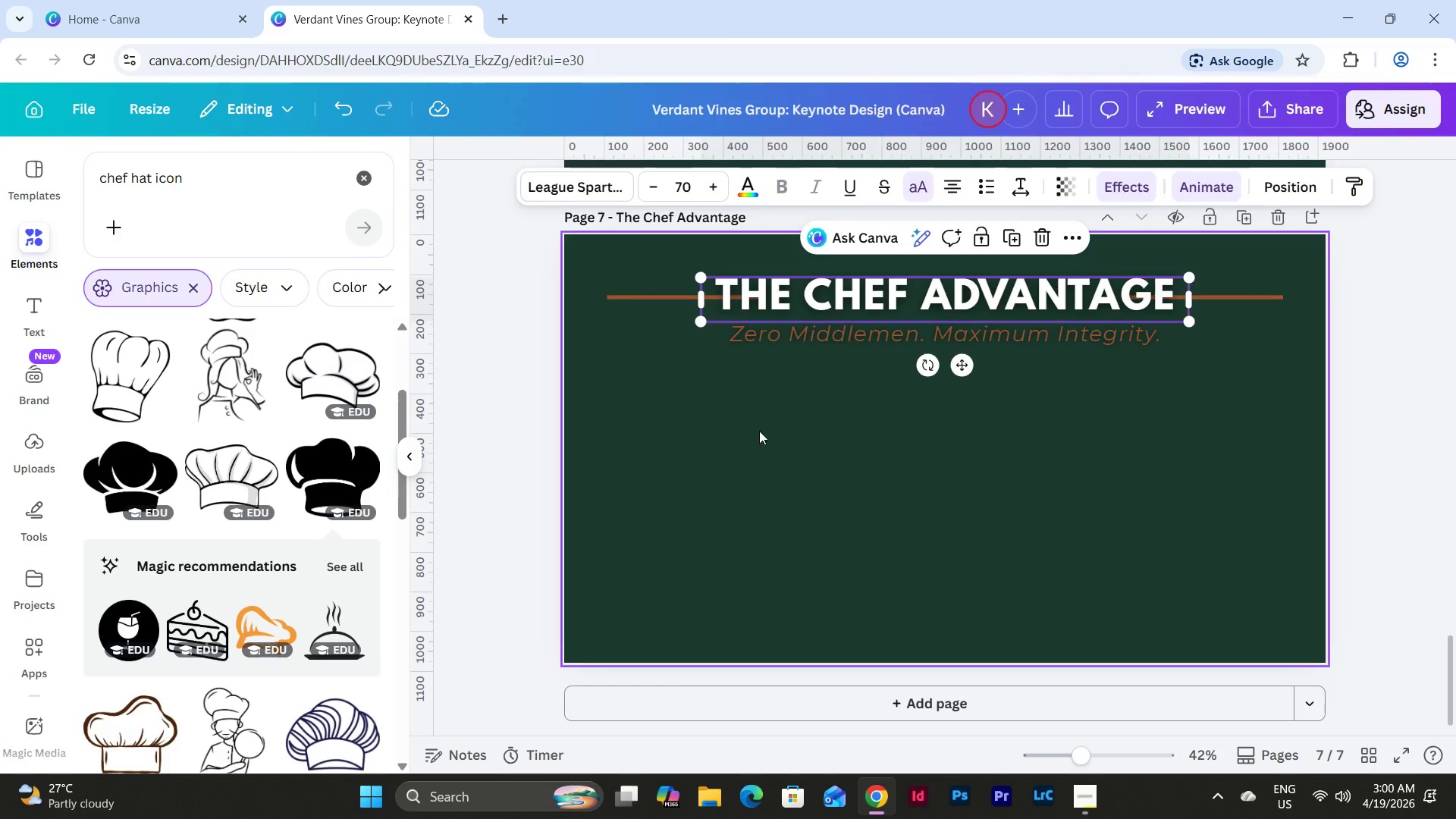 
left_click([759, 431])
 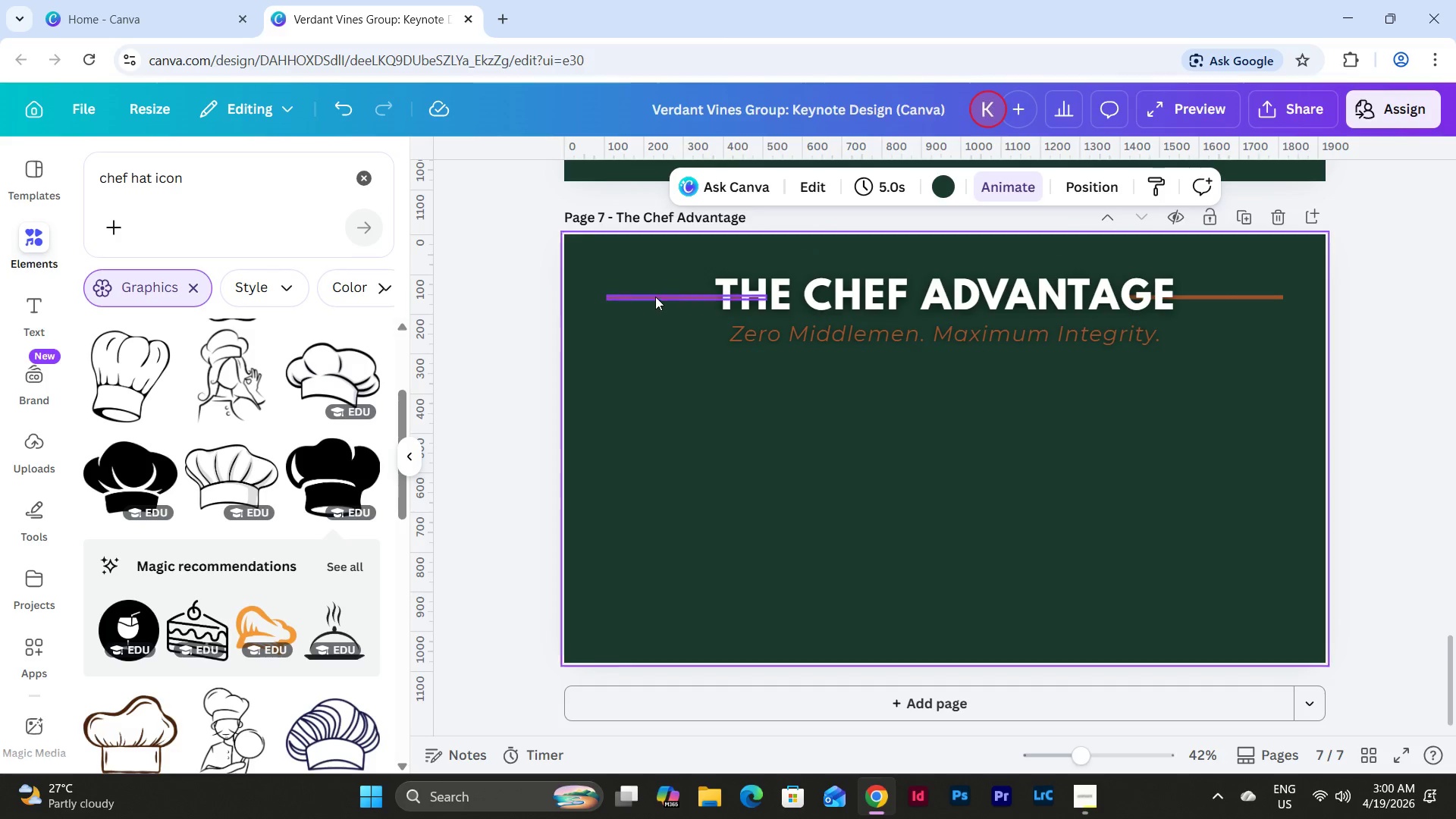 
left_click([655, 297])
 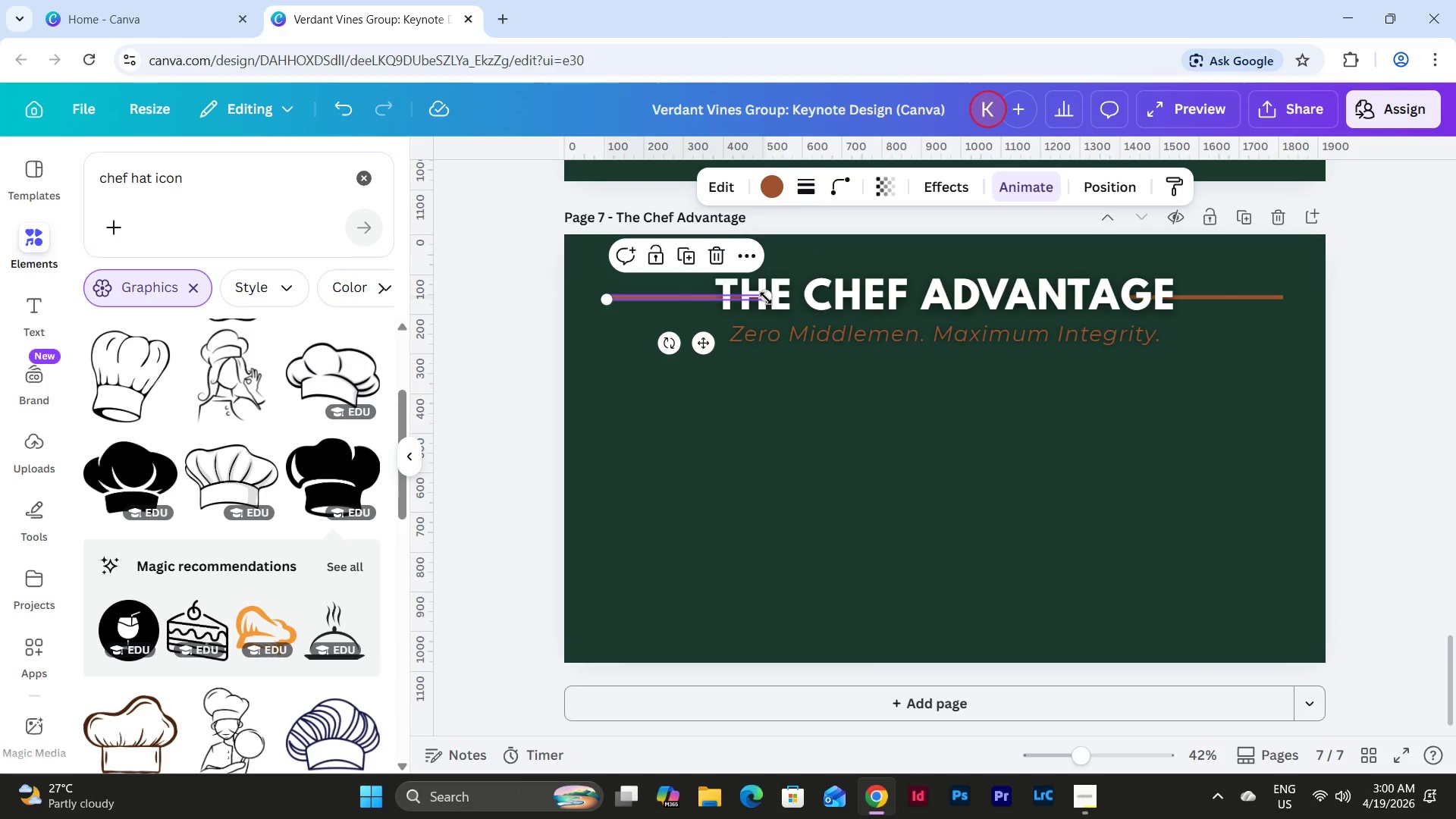 
left_click_drag(start_coordinate=[766, 298], to_coordinate=[701, 300])
 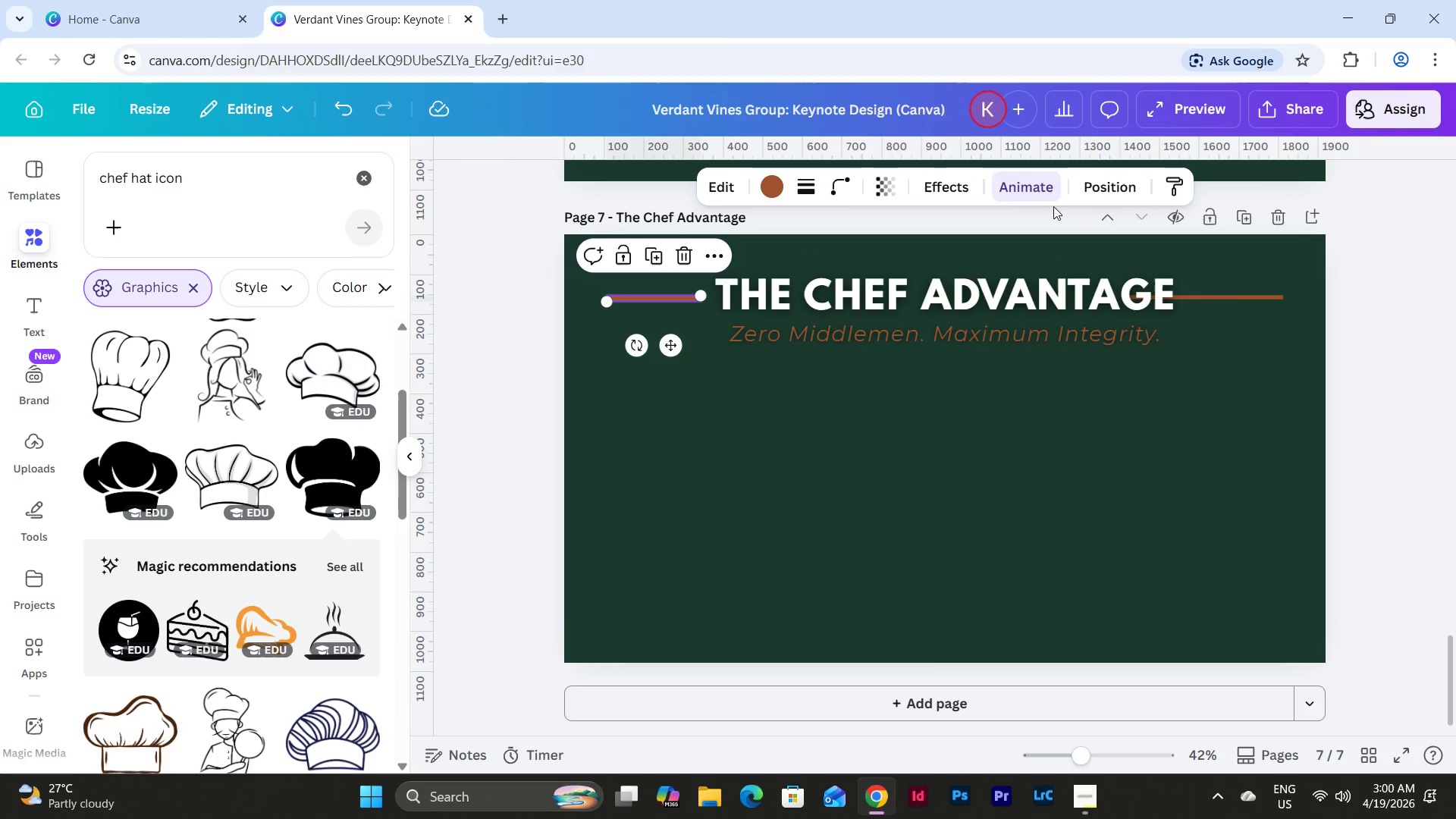 
left_click([1078, 190])
 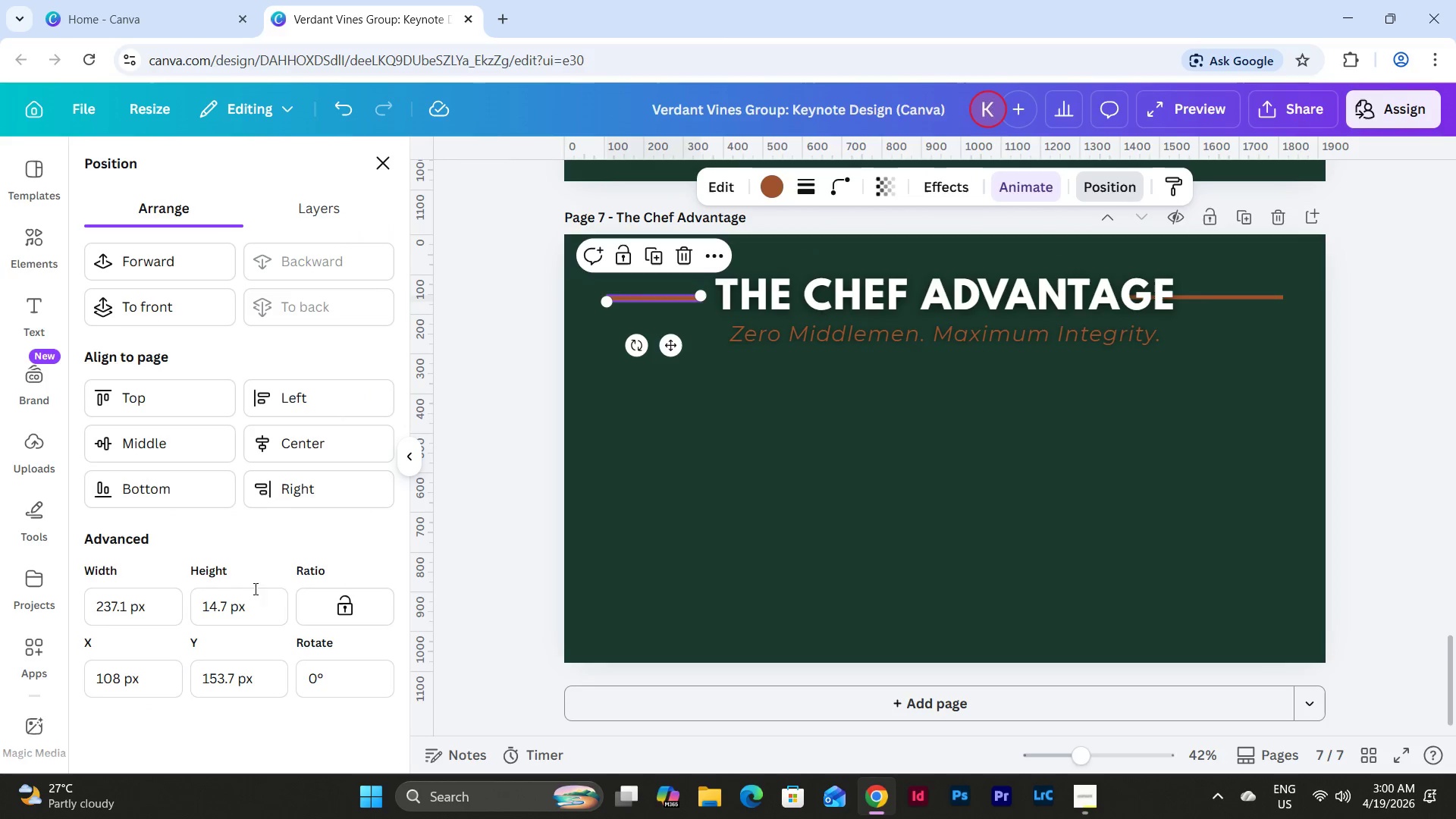 
left_click_drag(start_coordinate=[253, 605], to_coordinate=[186, 607])
 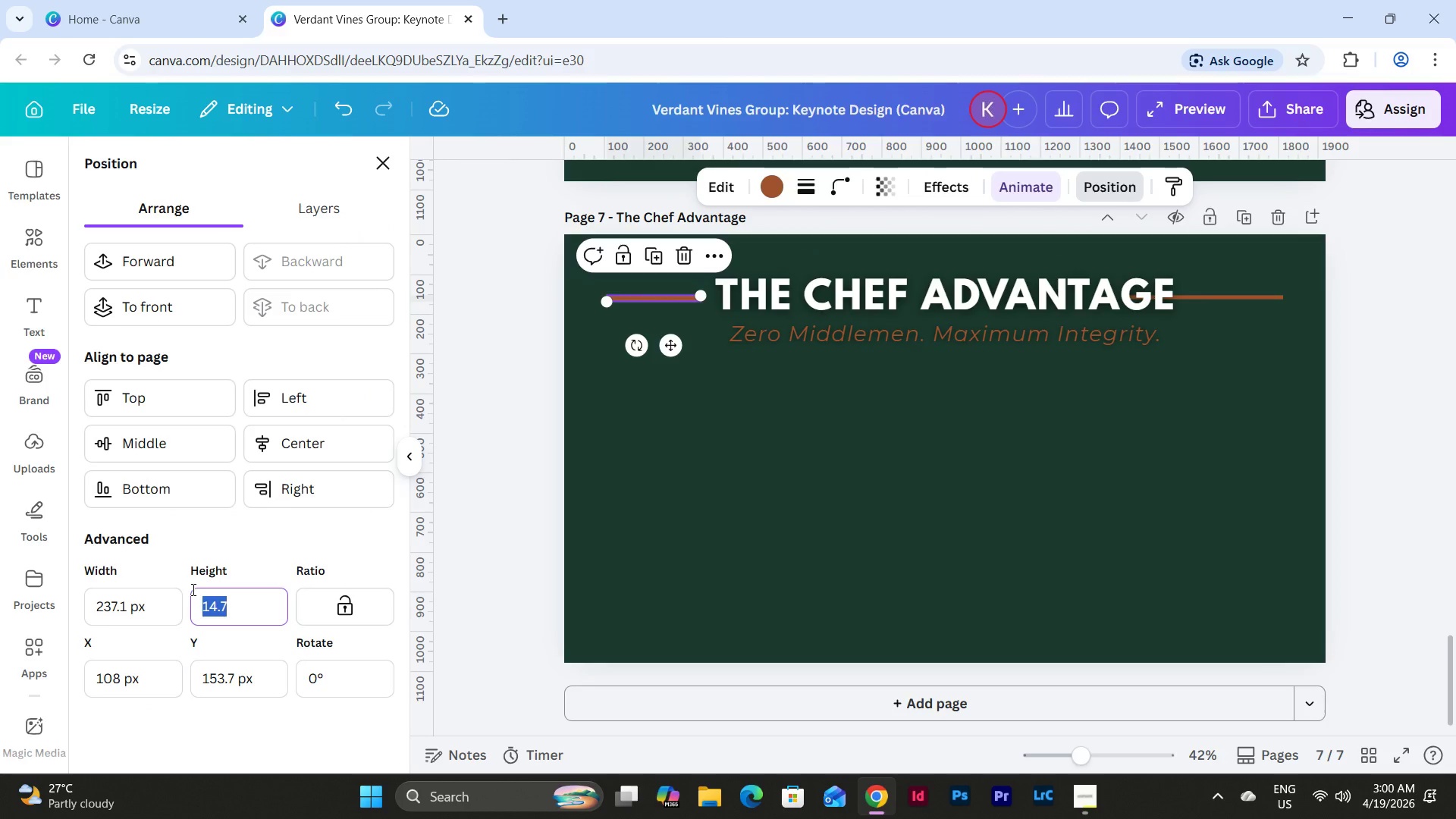 
key(Numpad1)
 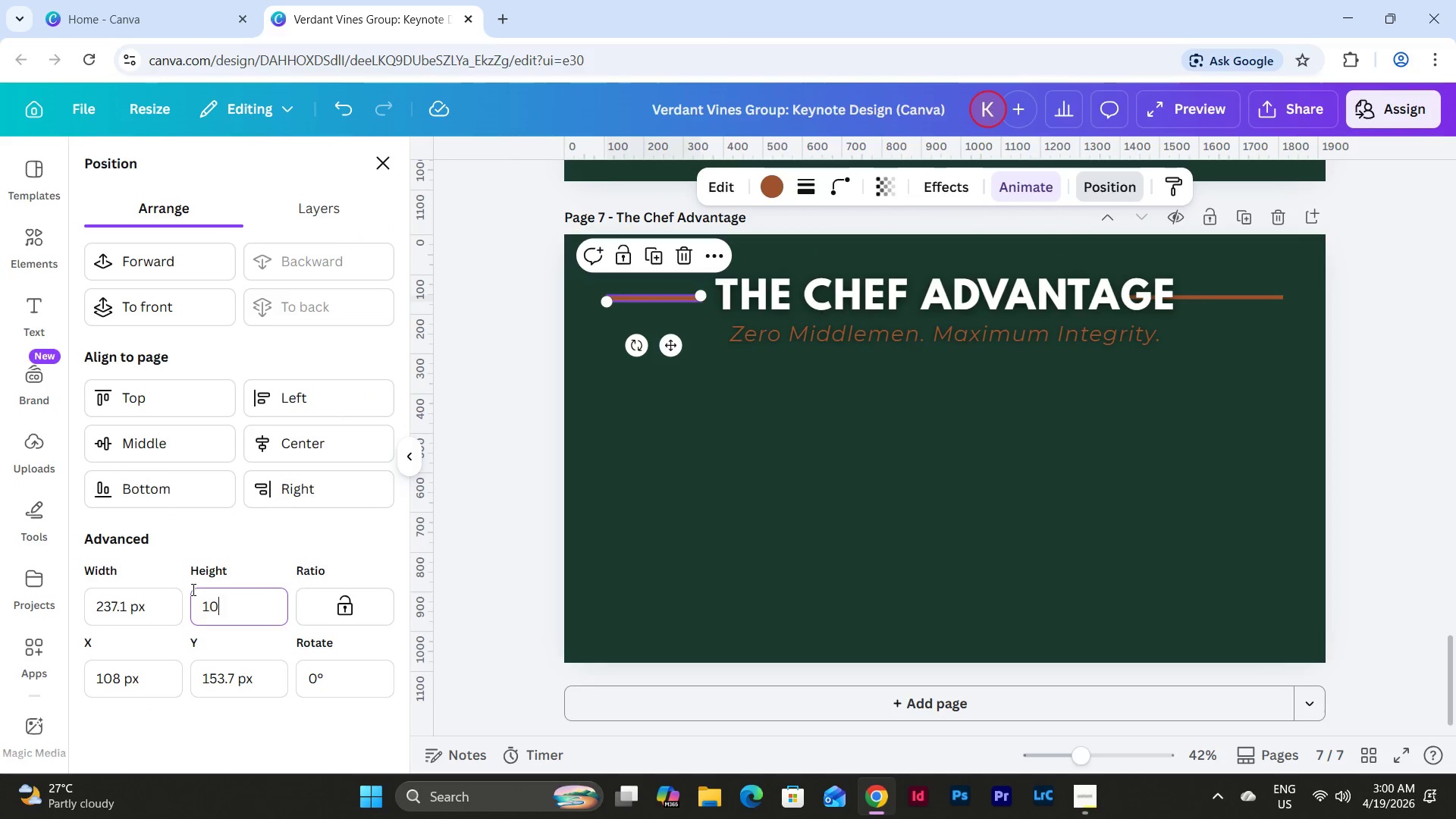 
key(Numpad0)
 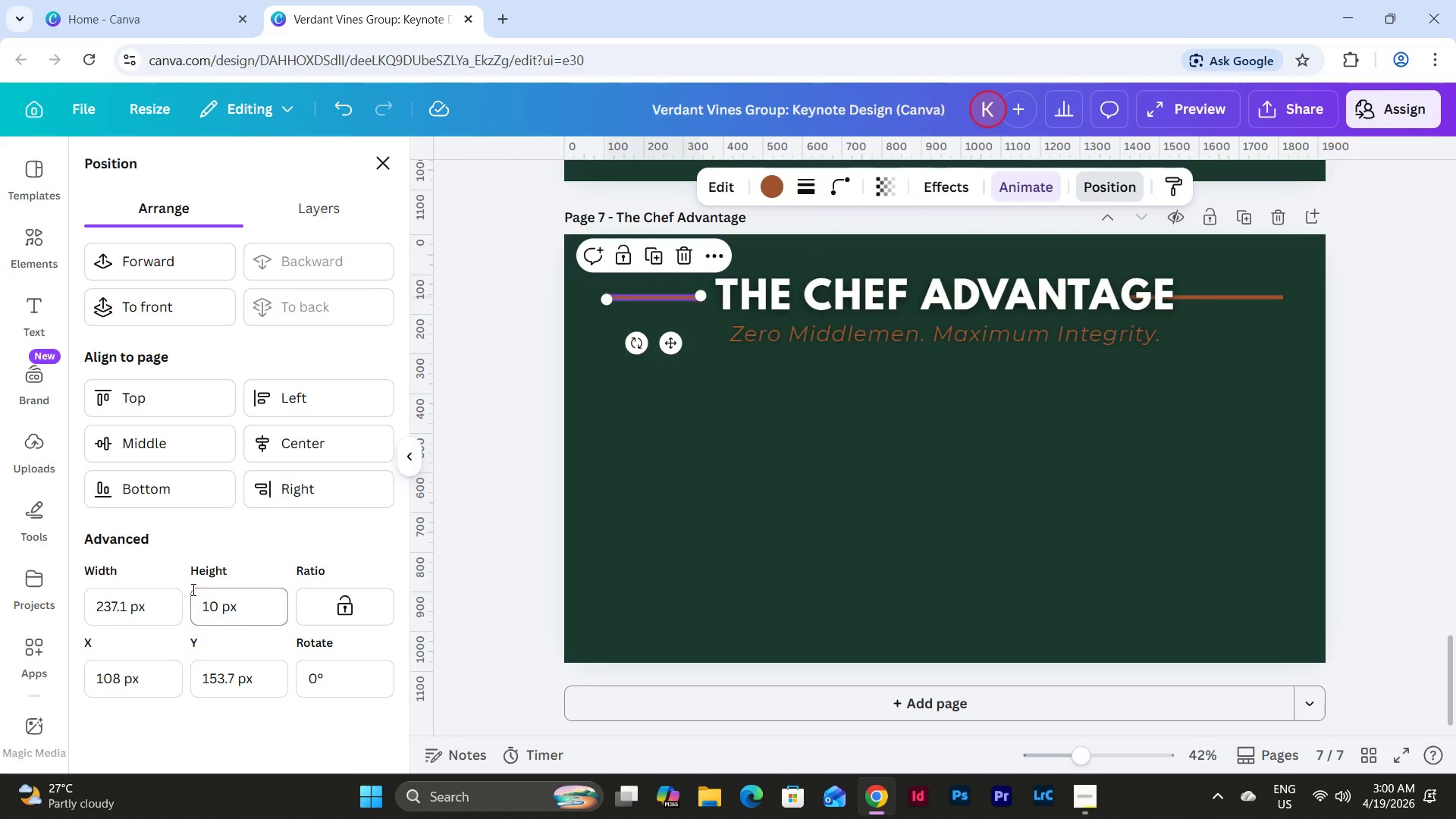 
key(NumpadEnter)
 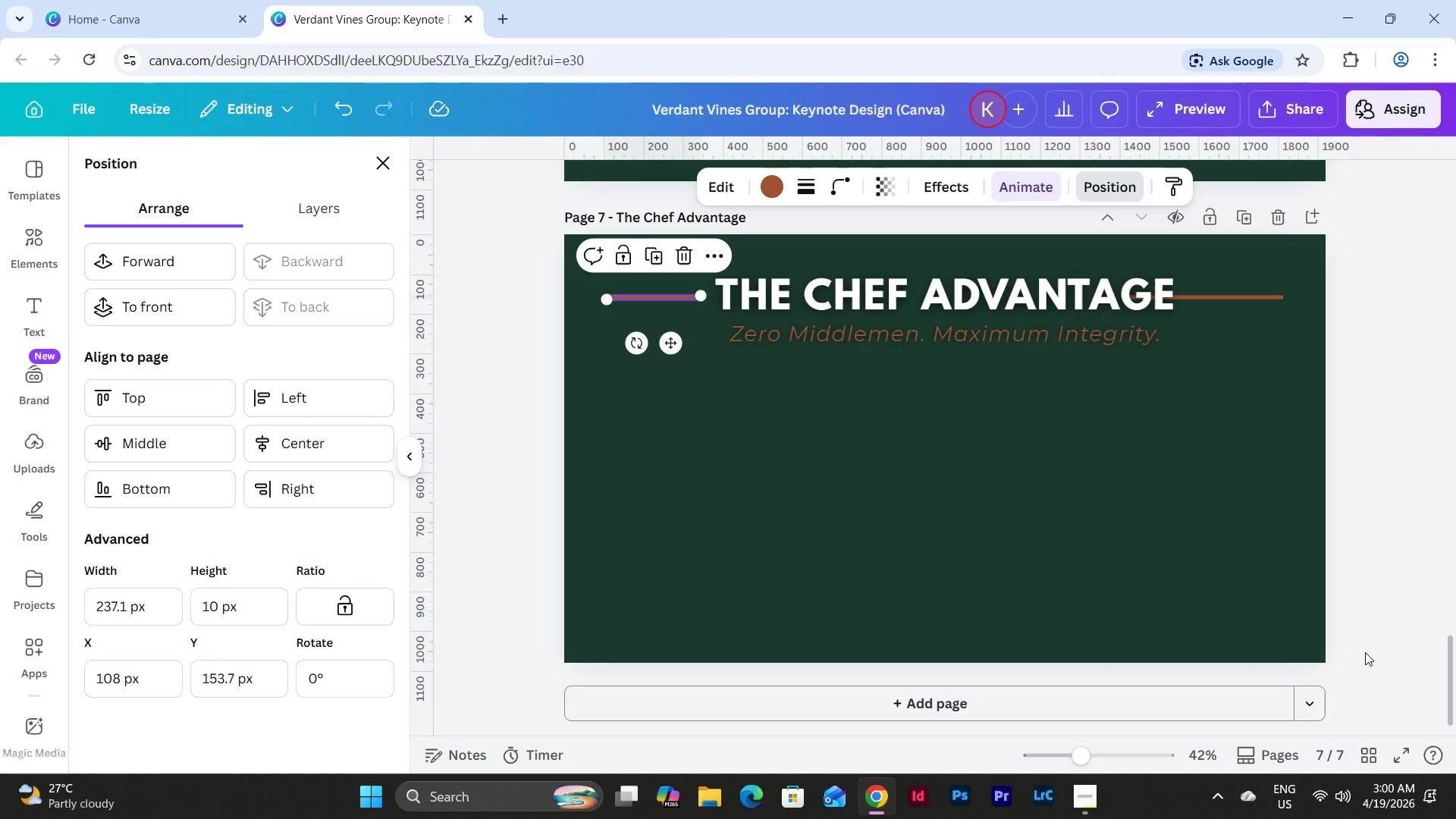 
wait(5.61)
 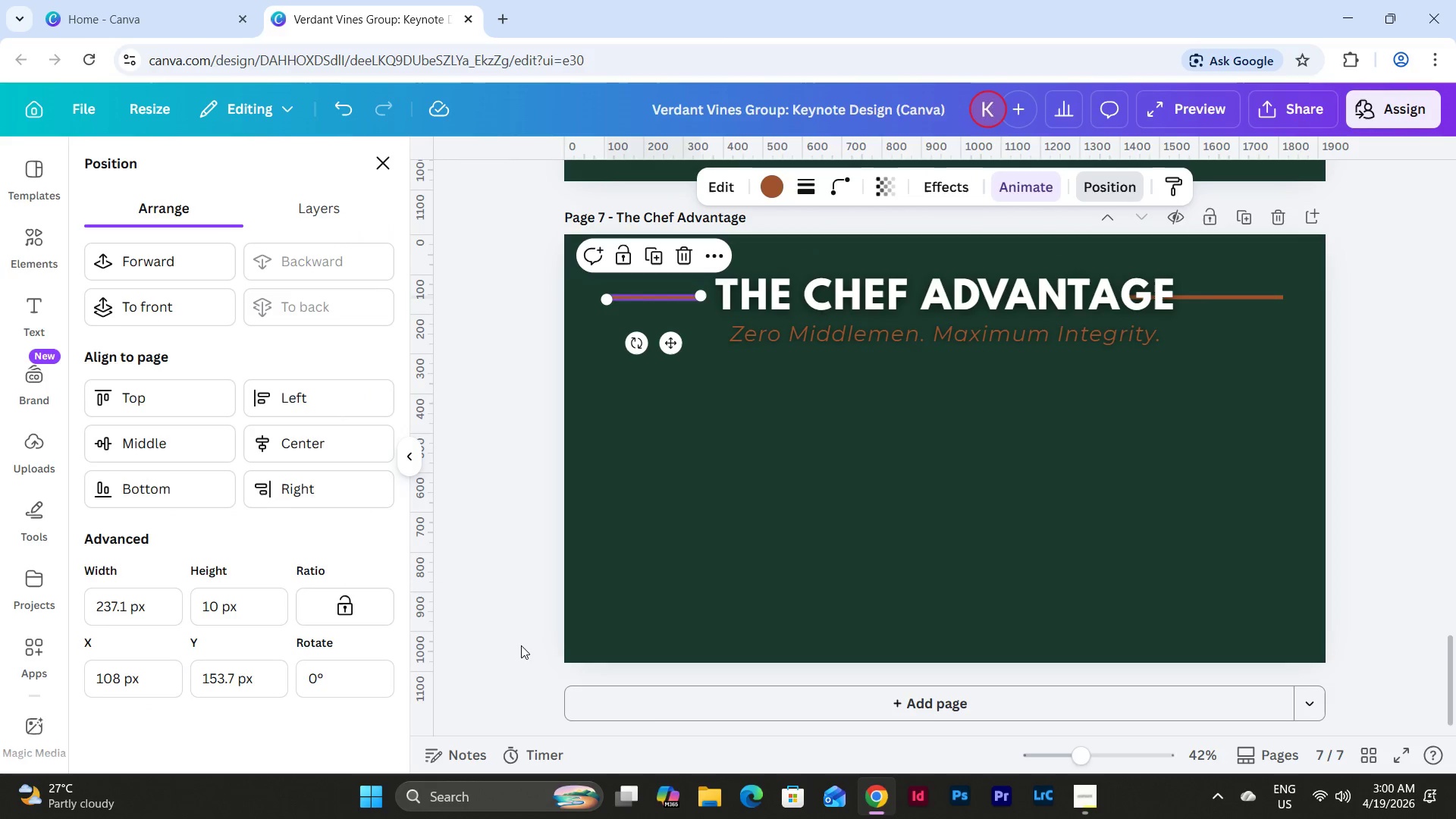 
left_click([1237, 297])
 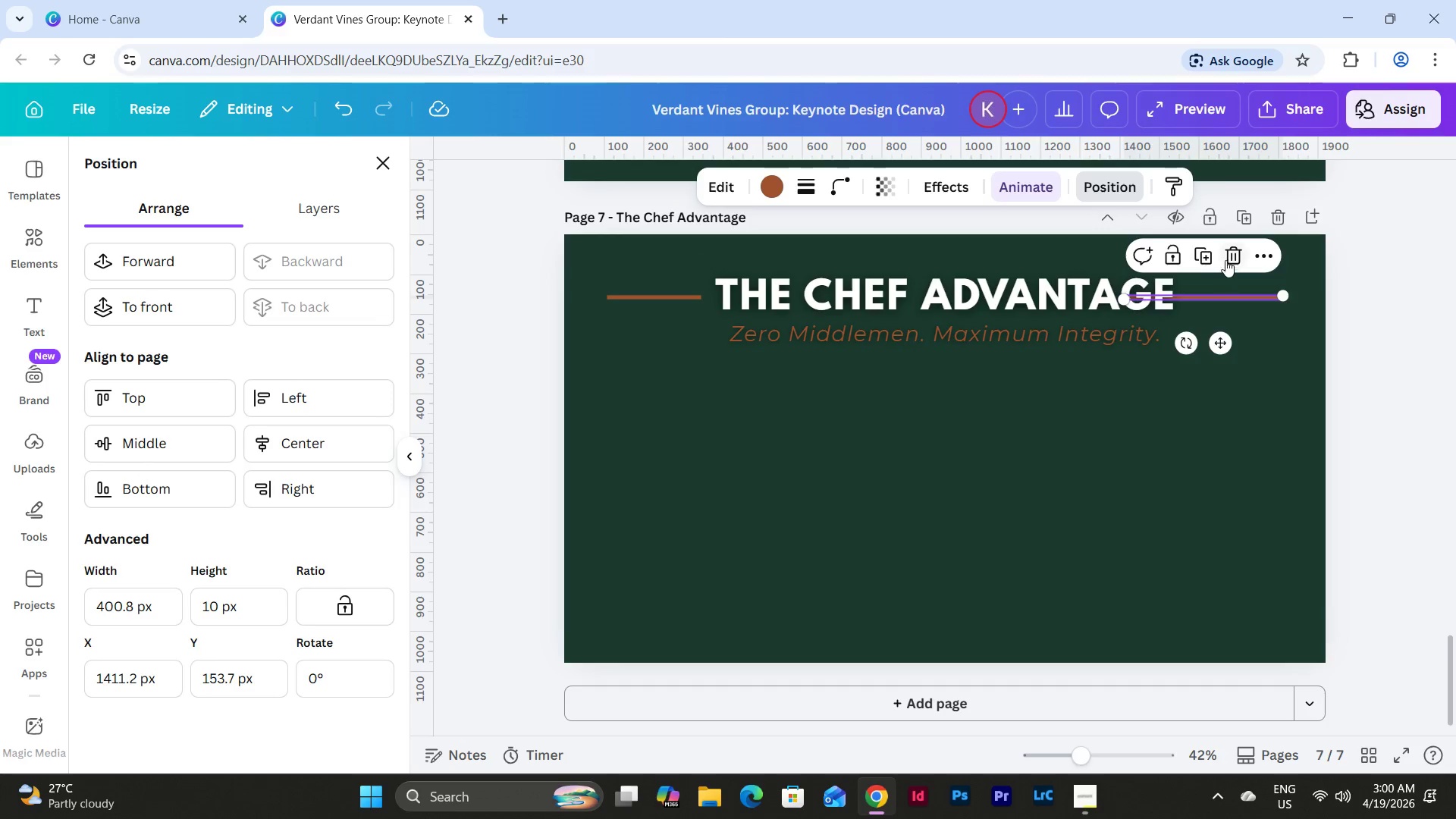 
left_click([1229, 250])
 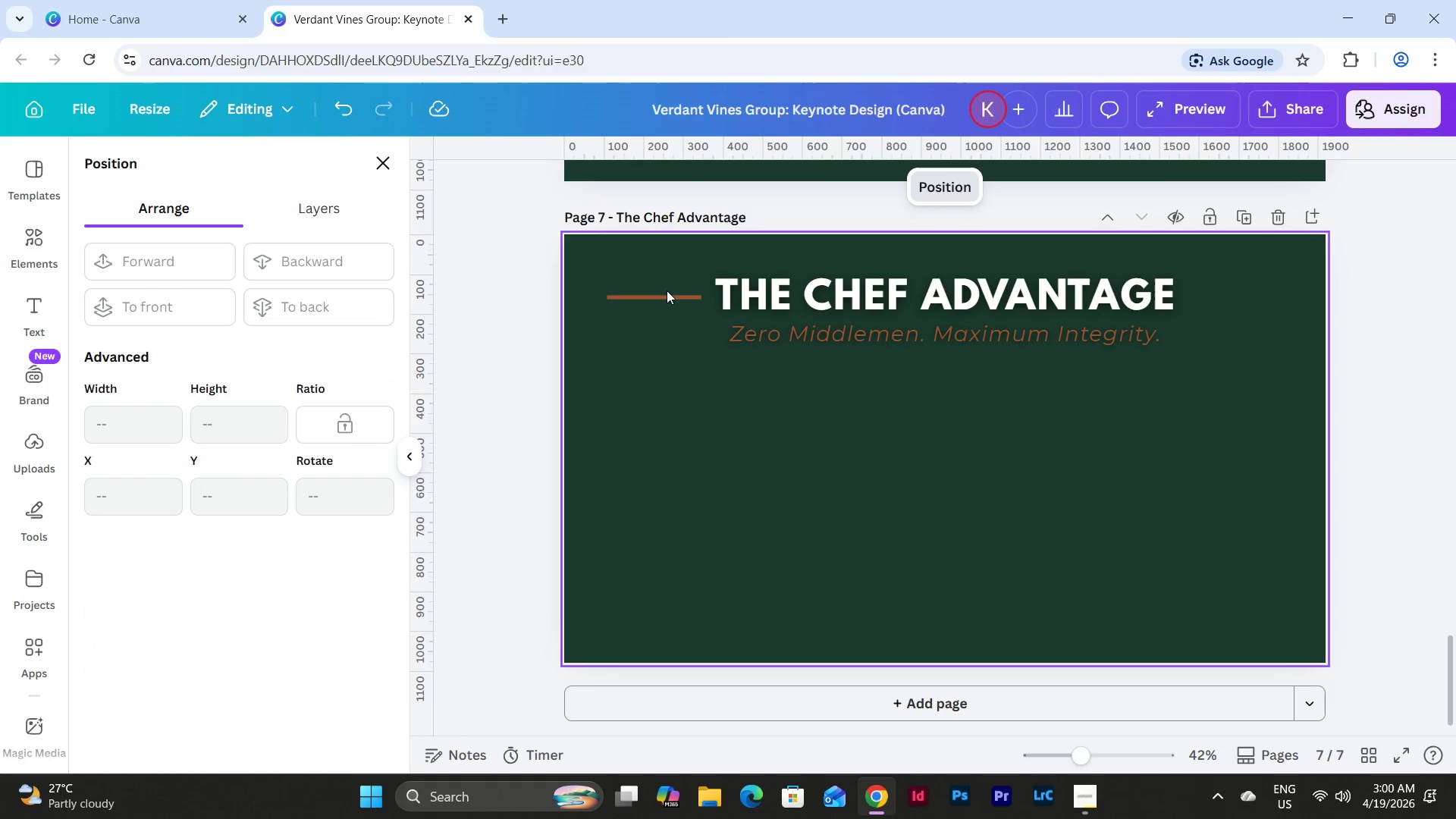 
left_click([665, 294])
 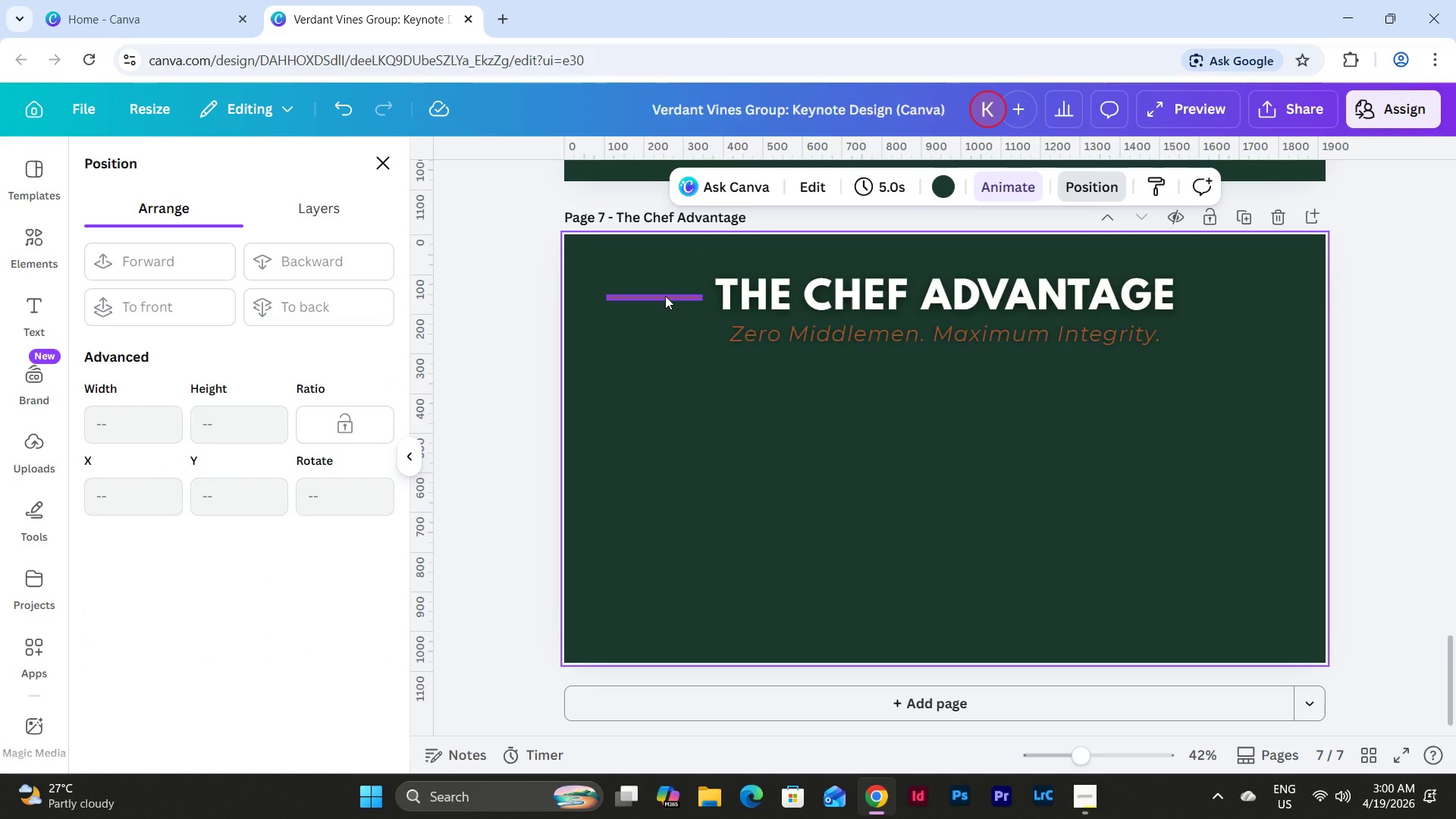 
left_click([665, 296])
 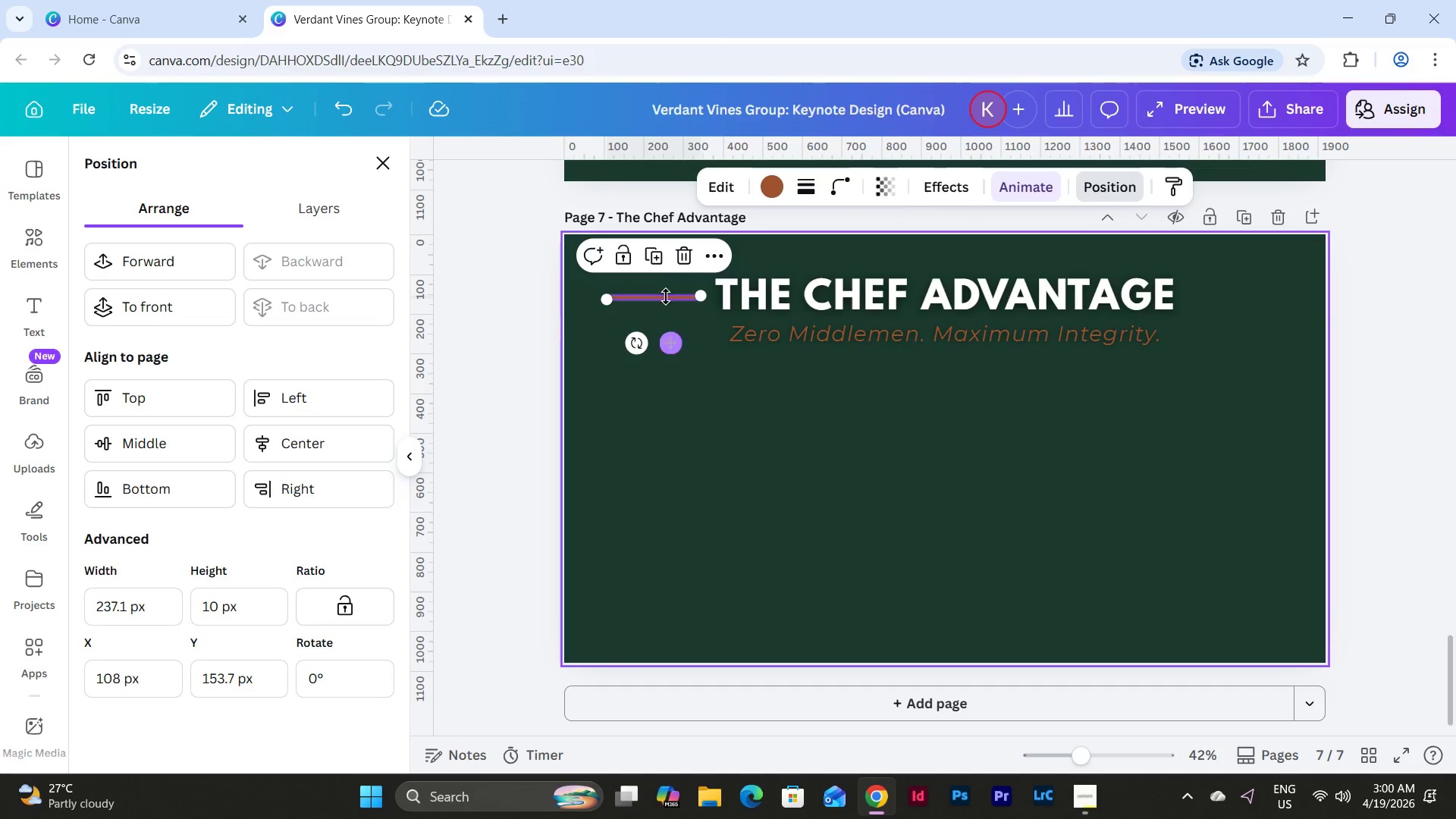 
left_click([653, 252])
 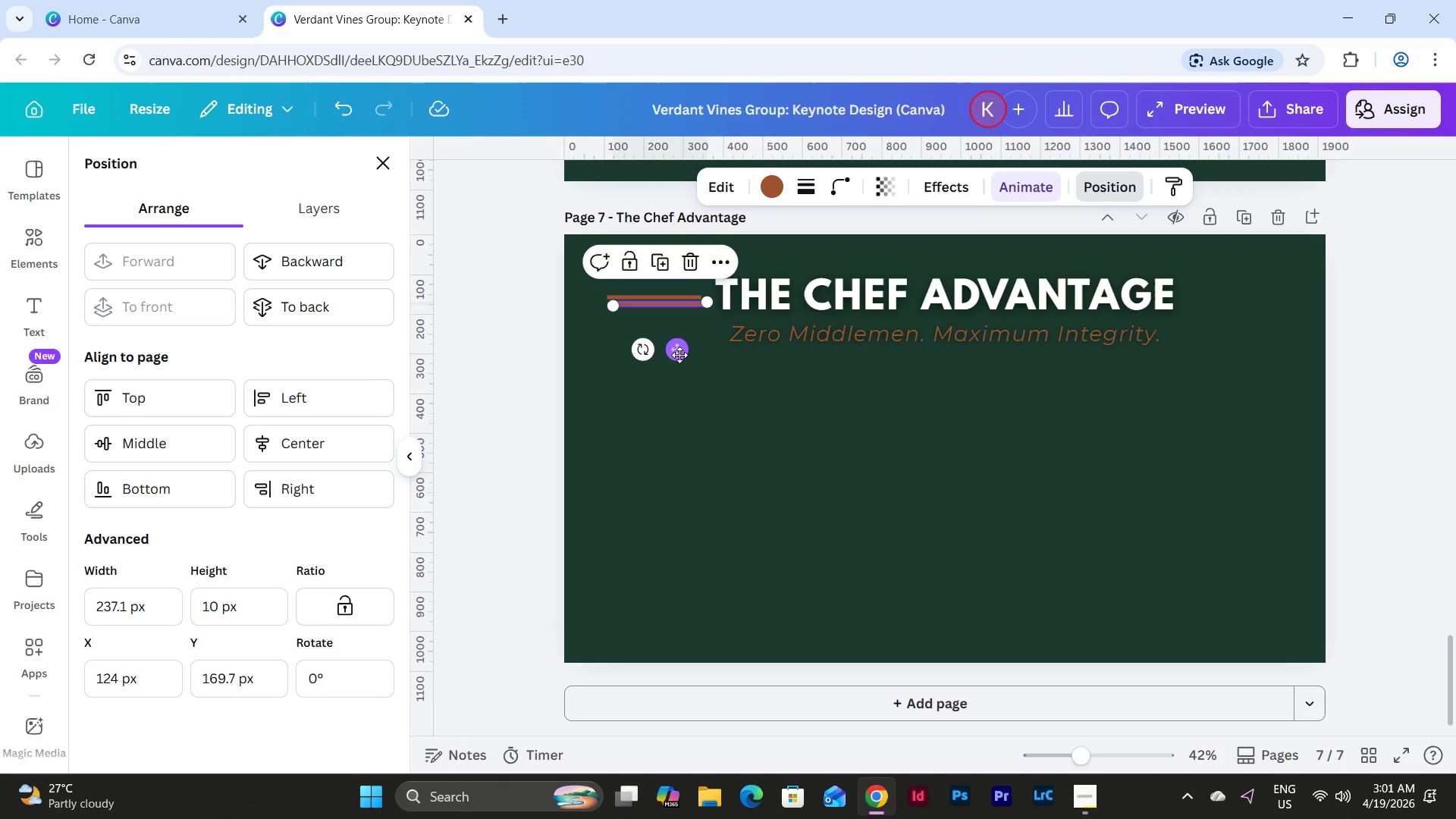 
left_click_drag(start_coordinate=[679, 355], to_coordinate=[1253, 349])
 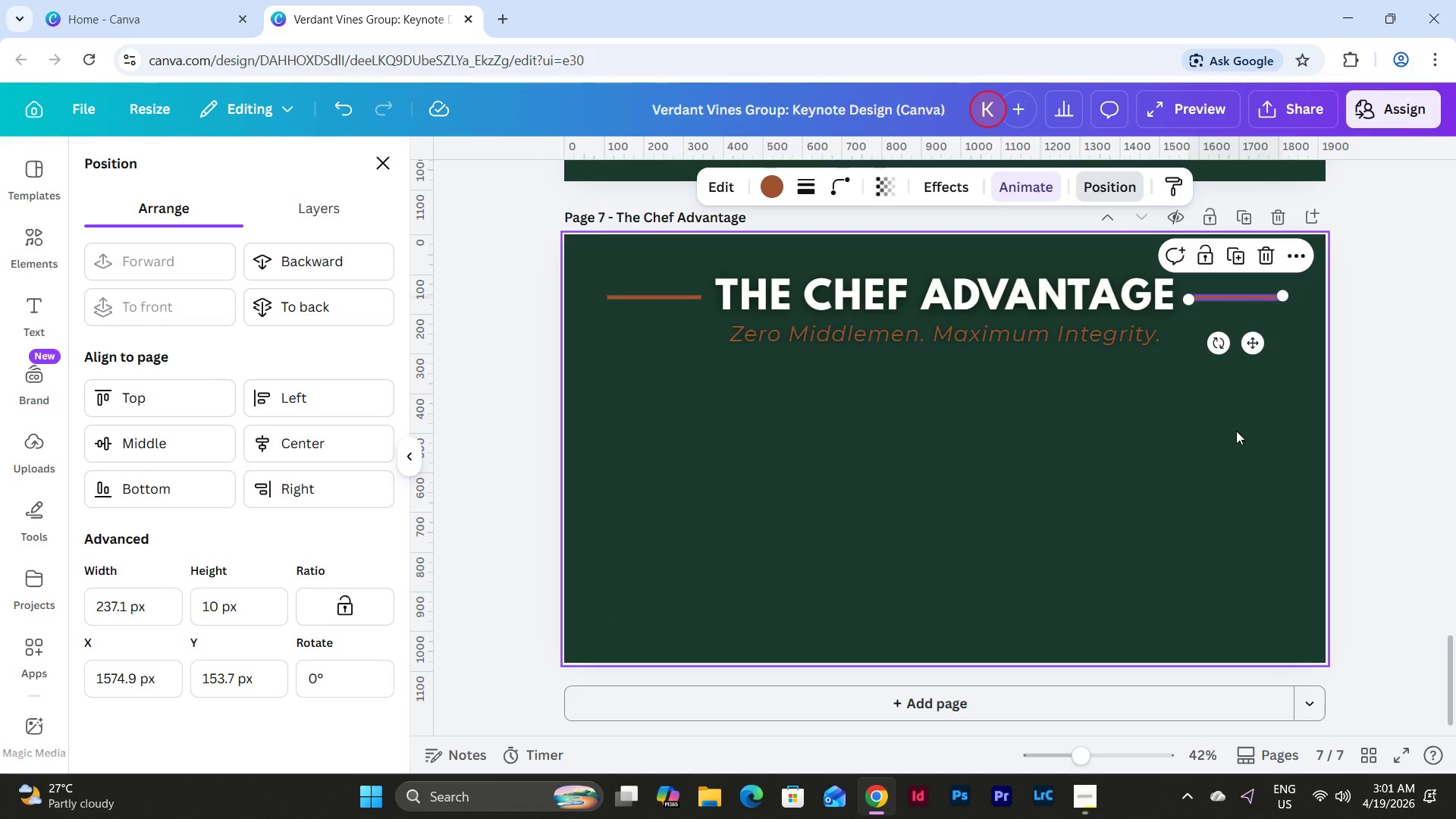 
left_click([1236, 431])
 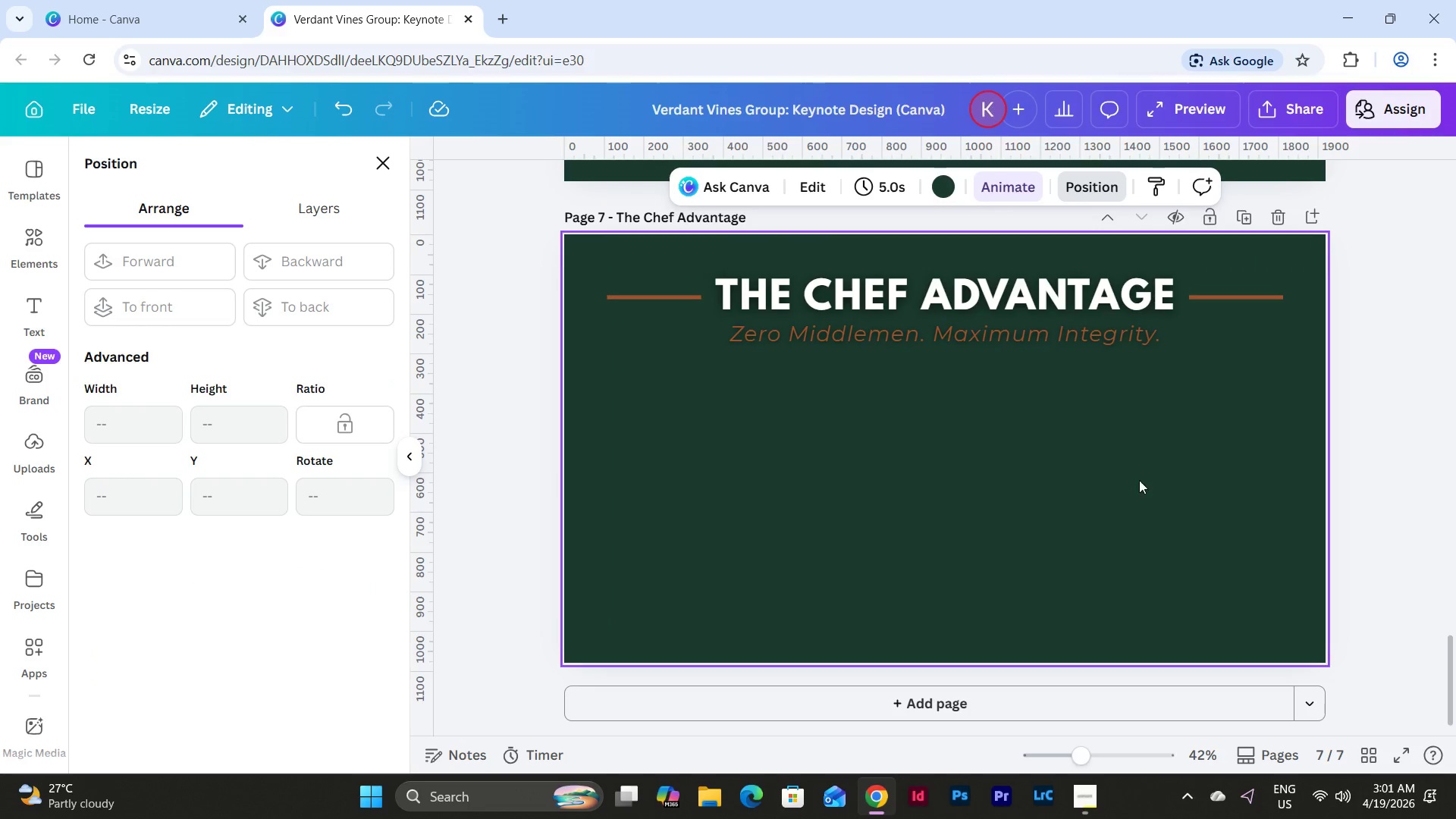 
scroll: coordinate [1138, 481], scroll_direction: up, amount: 6.0
 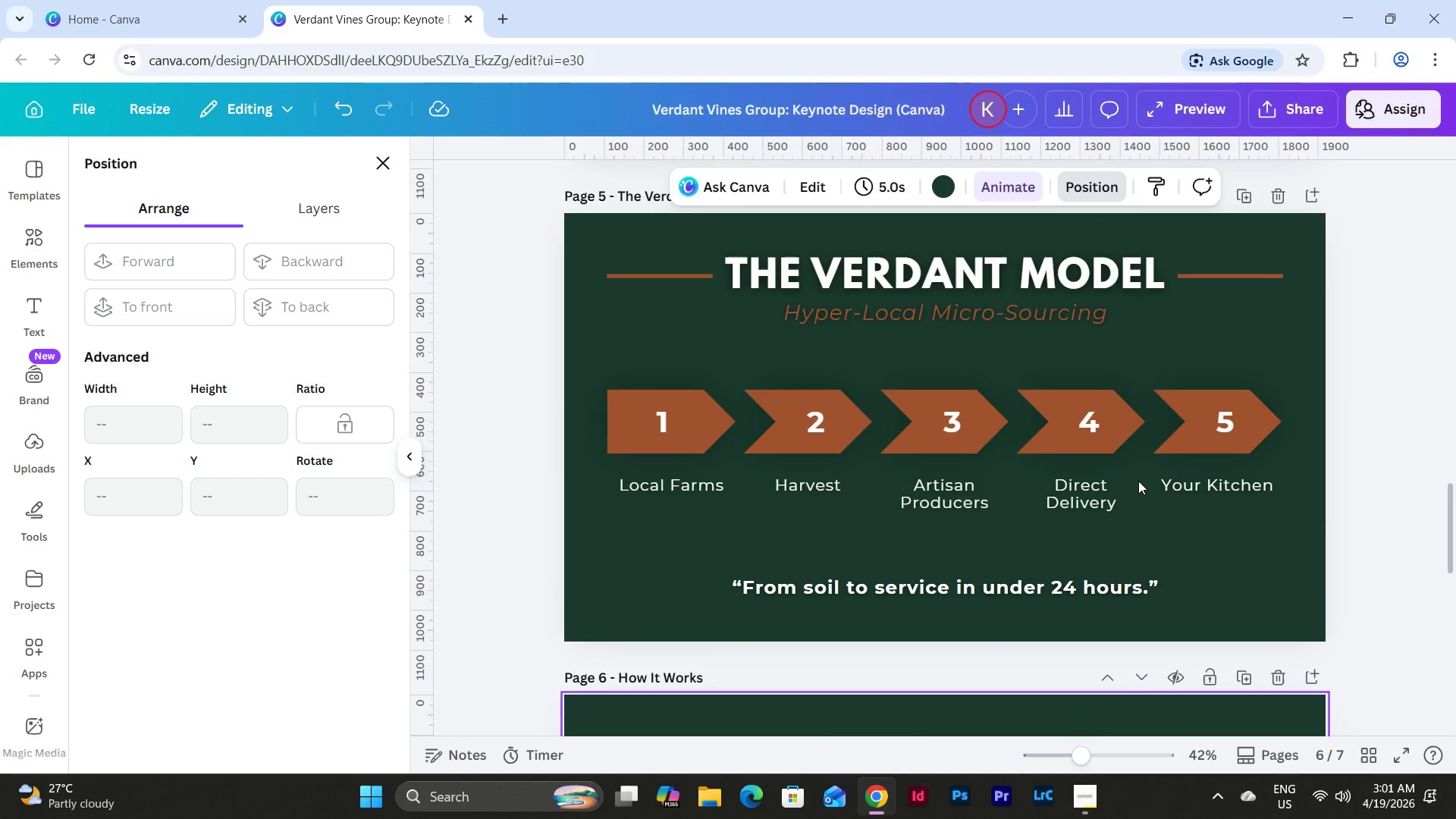 
scroll: coordinate [1123, 481], scroll_direction: down, amount: 10.0
 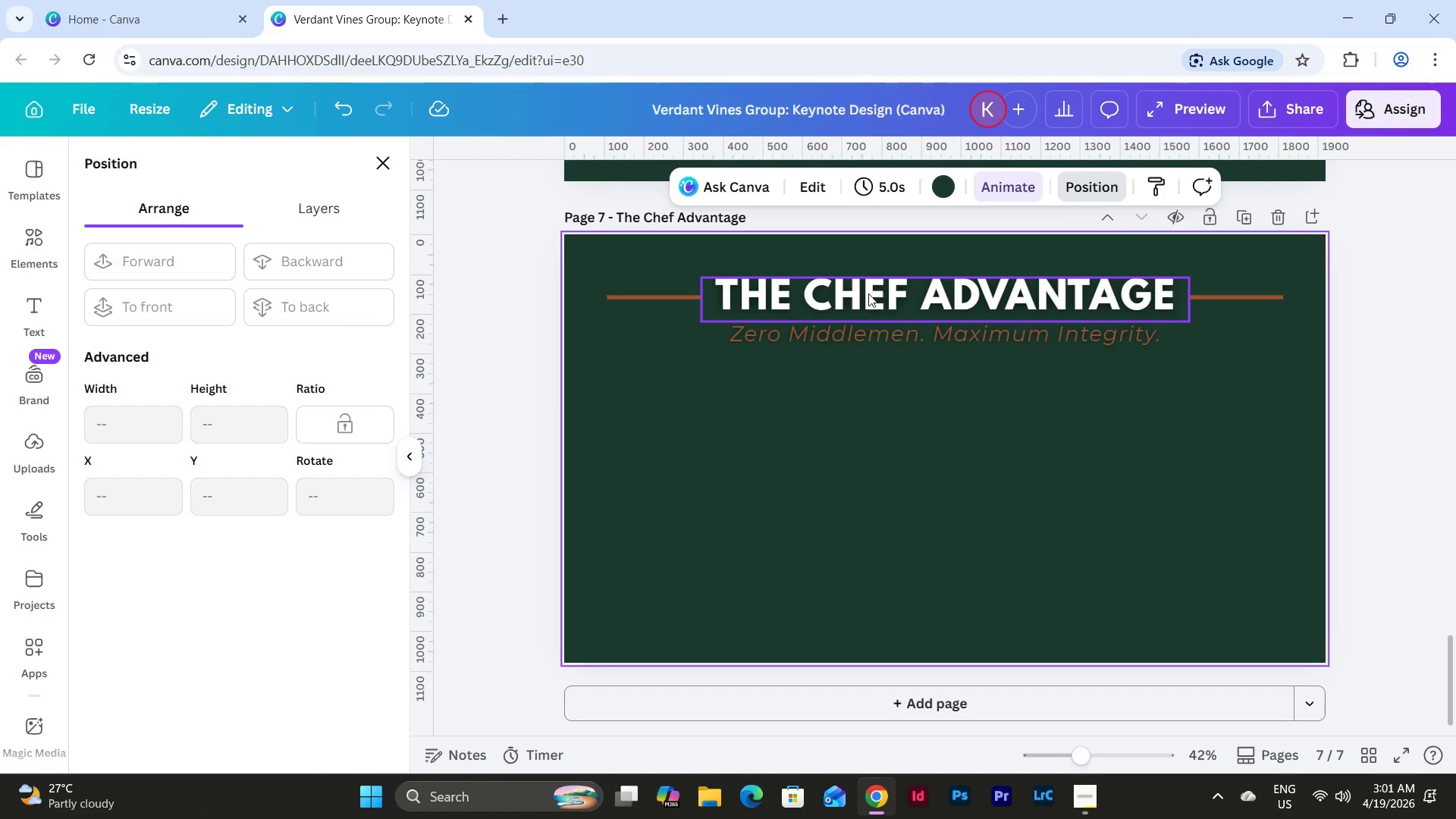 
double_click([896, 347])
 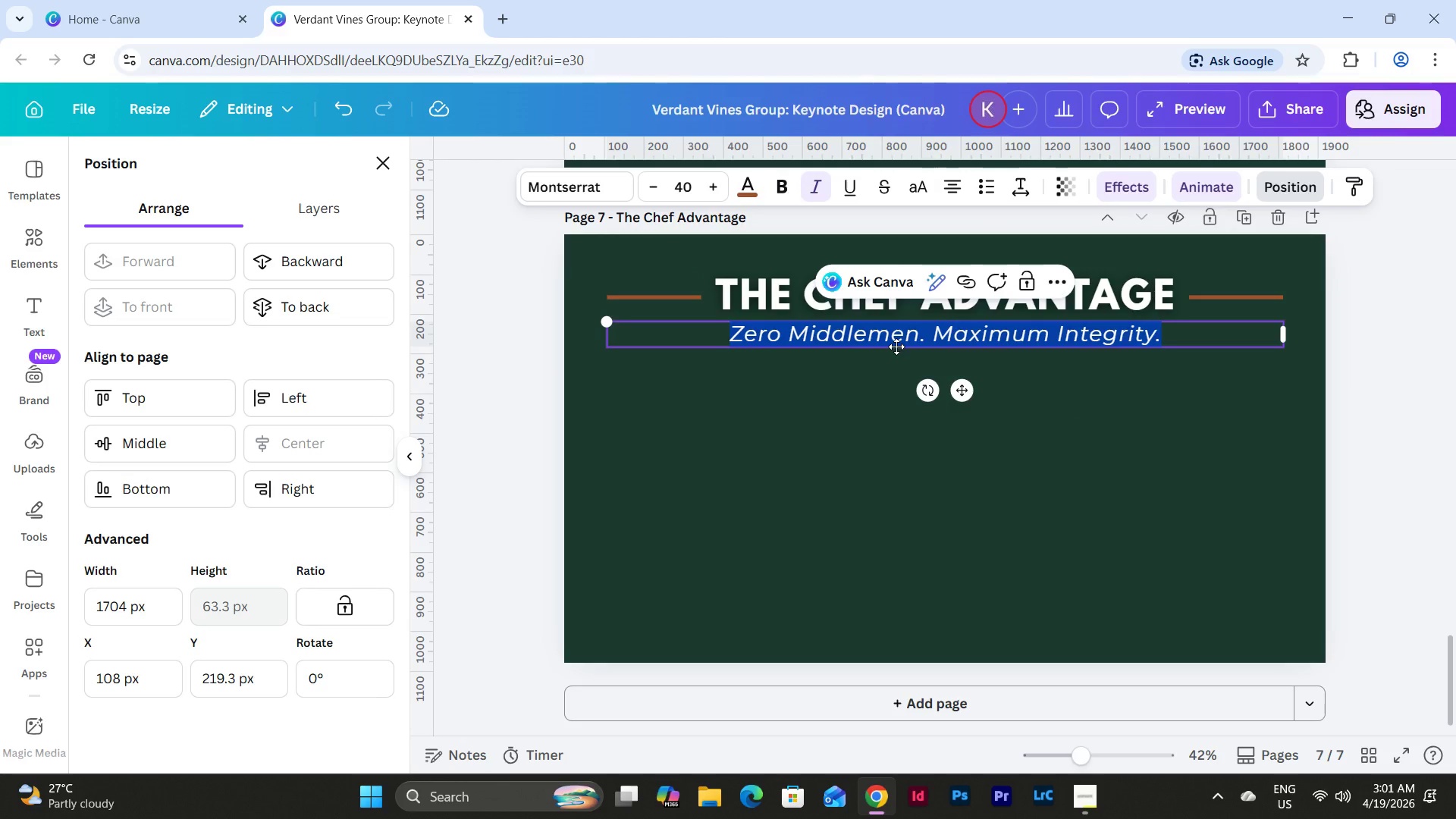 
type(Designed for Chefs)
 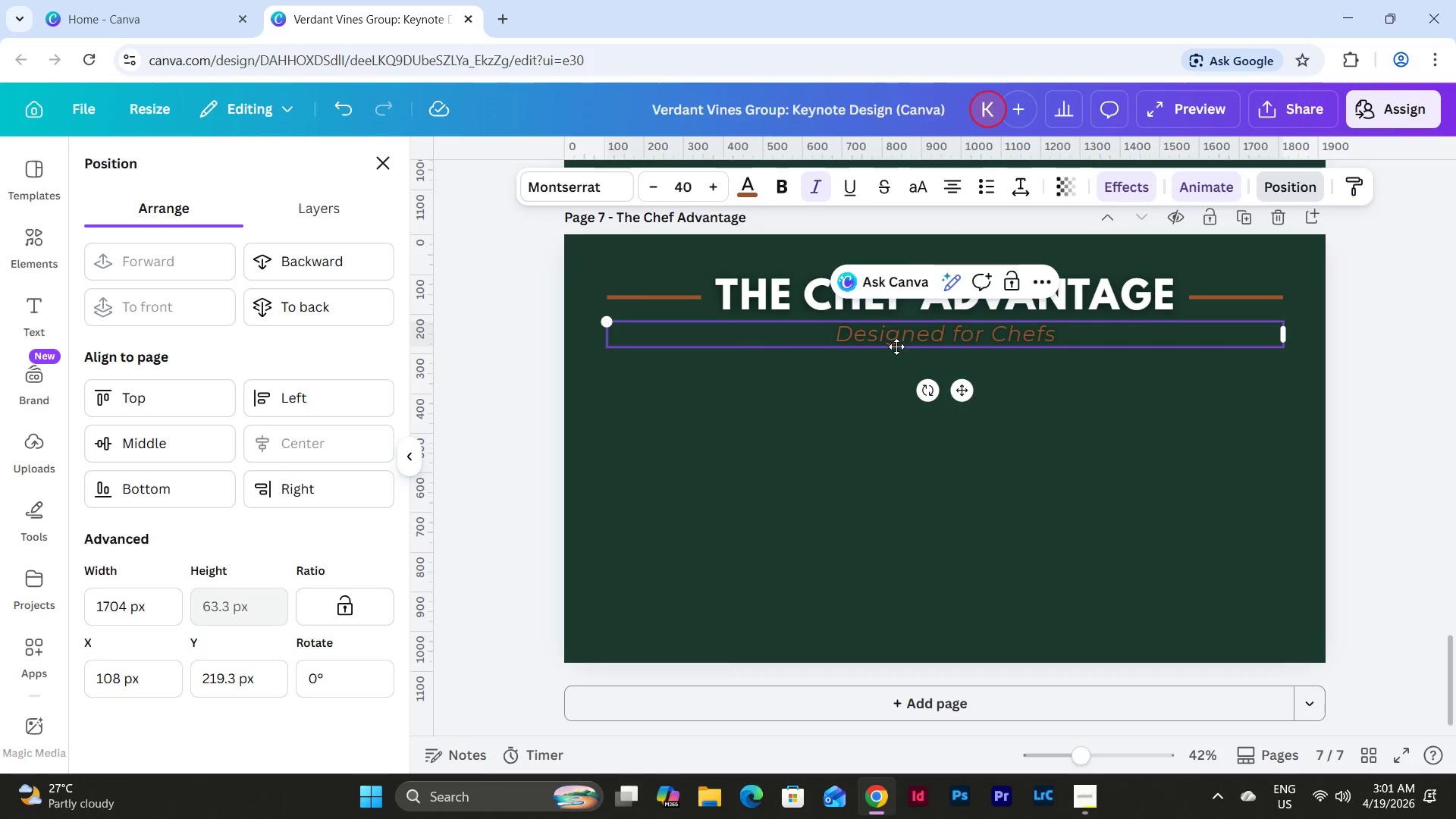 
left_click([963, 517])
 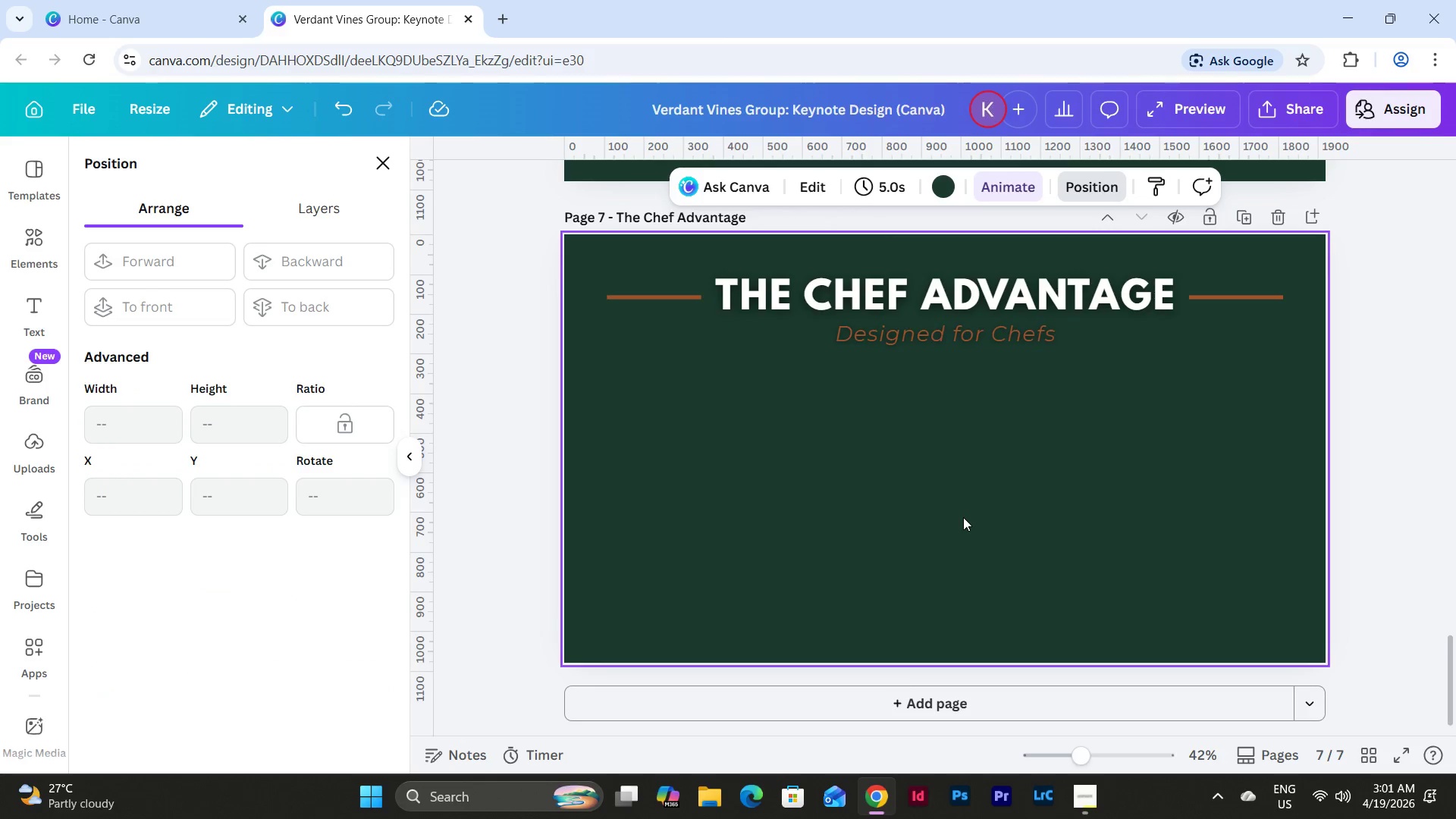 
scroll: coordinate [963, 517], scroll_direction: up, amount: 25.0
 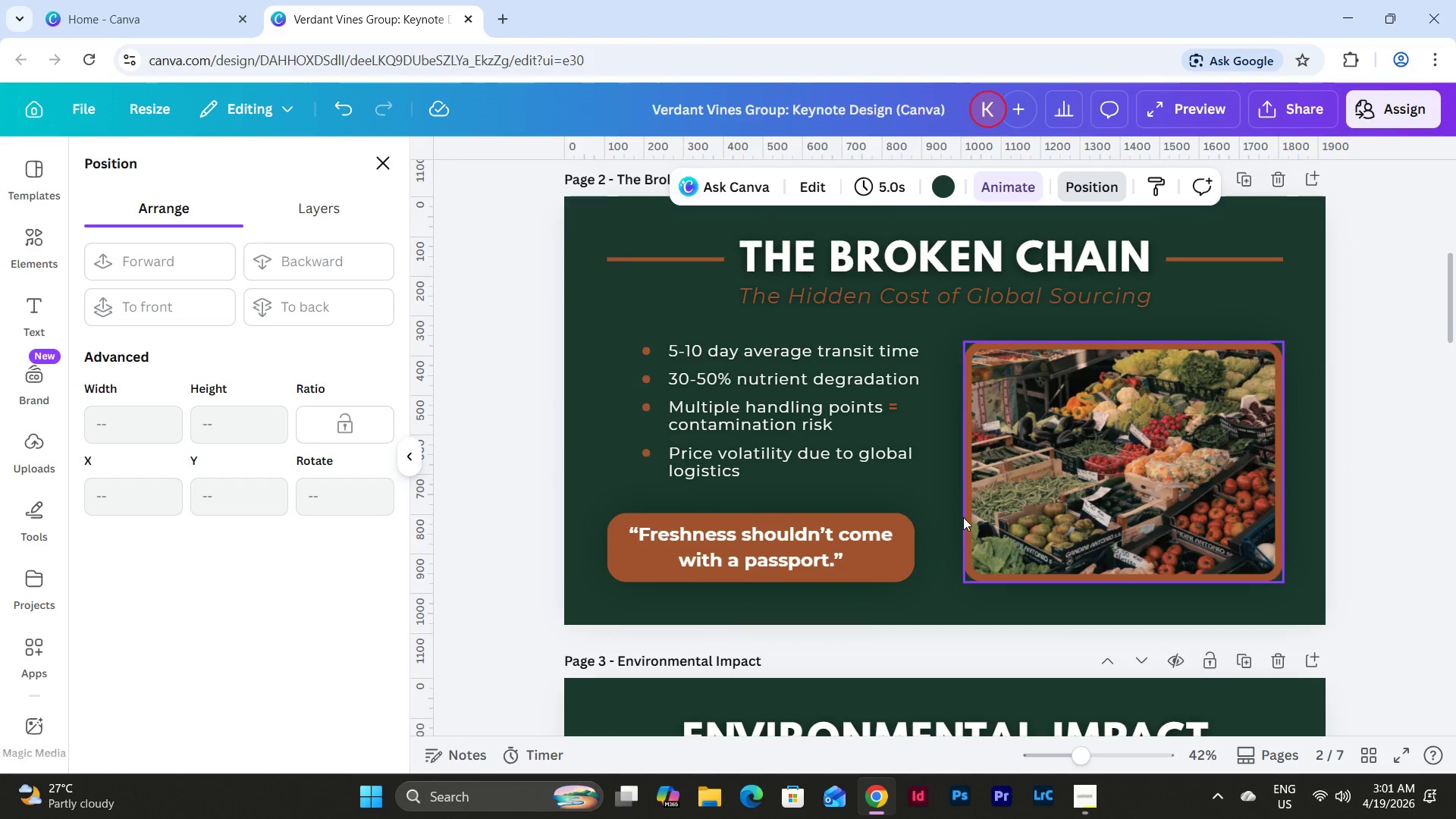 
scroll: coordinate [963, 517], scroll_direction: down, amount: 4.0
 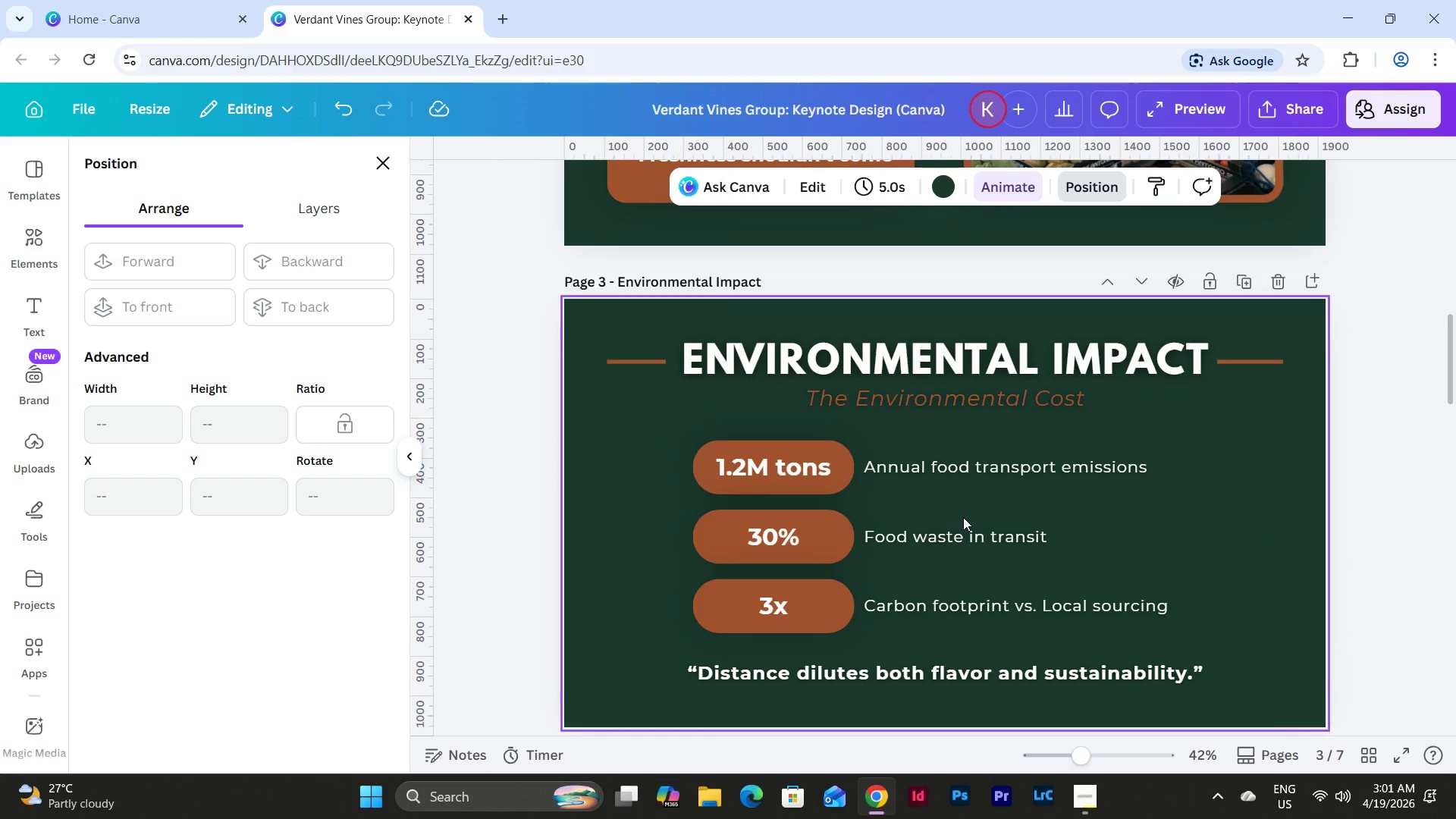 
scroll: coordinate [963, 517], scroll_direction: up, amount: 4.0
 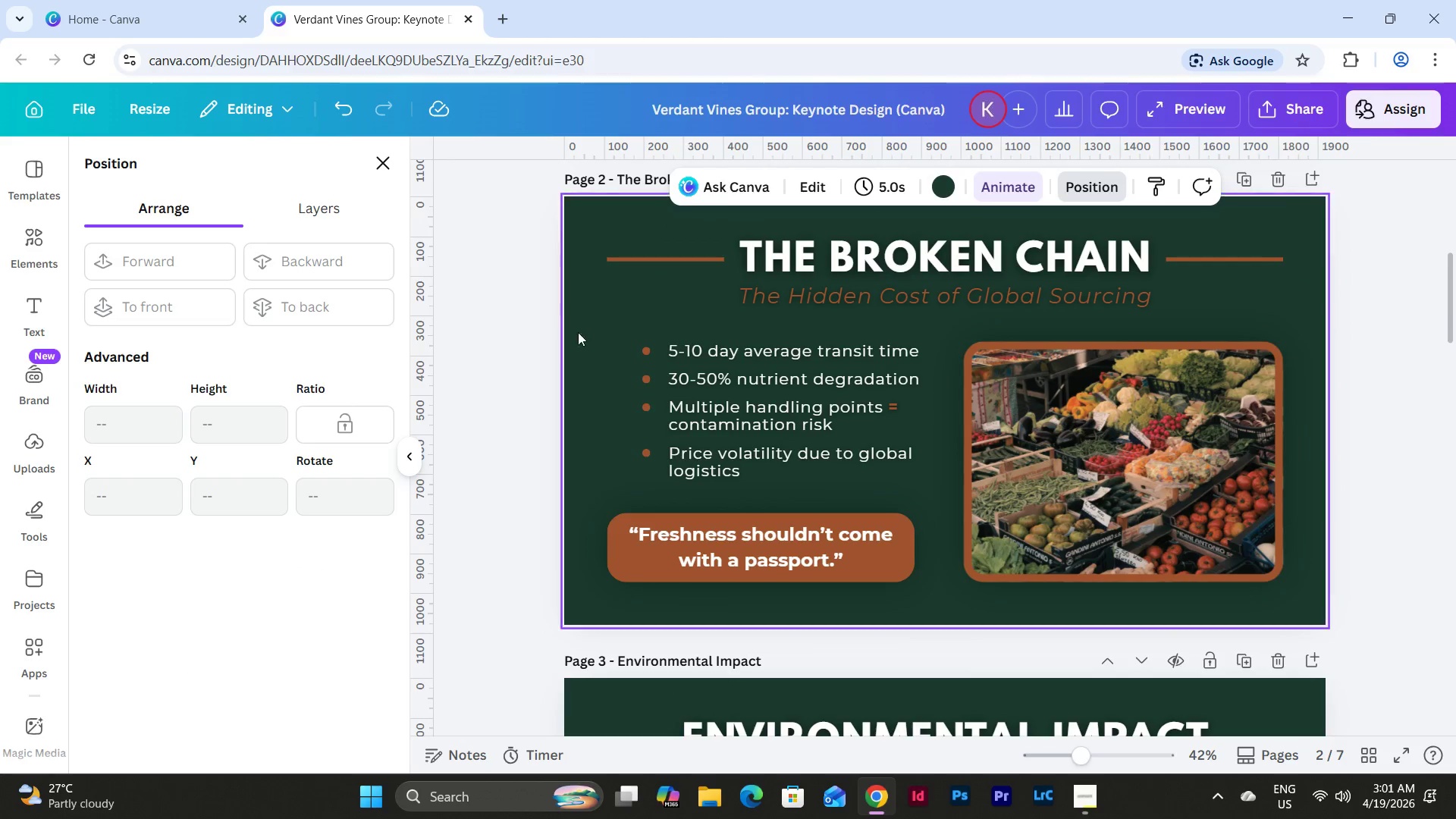 
left_click_drag(start_coordinate=[601, 350], to_coordinate=[1094, 584])
 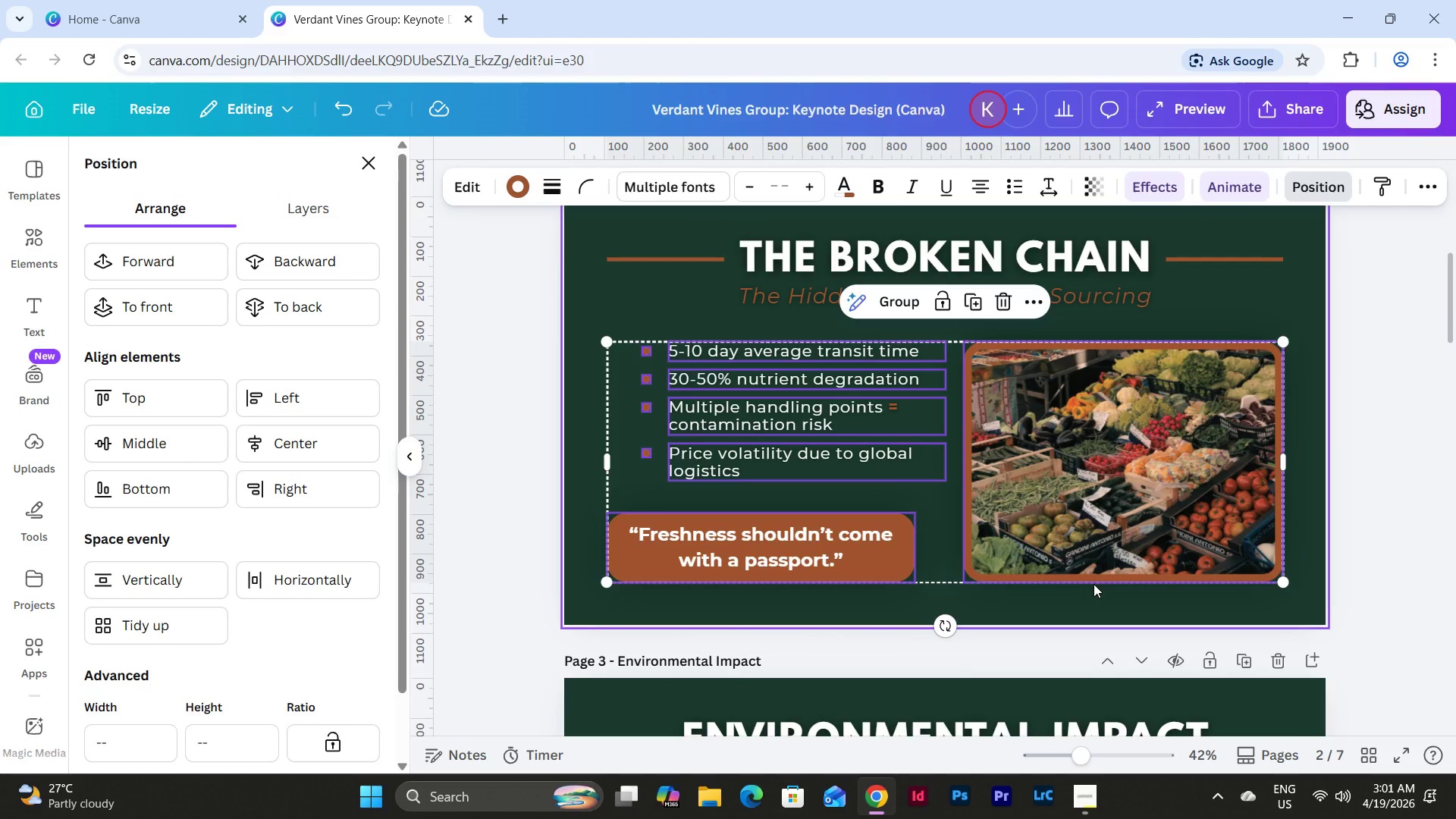 
key(Control+C)
 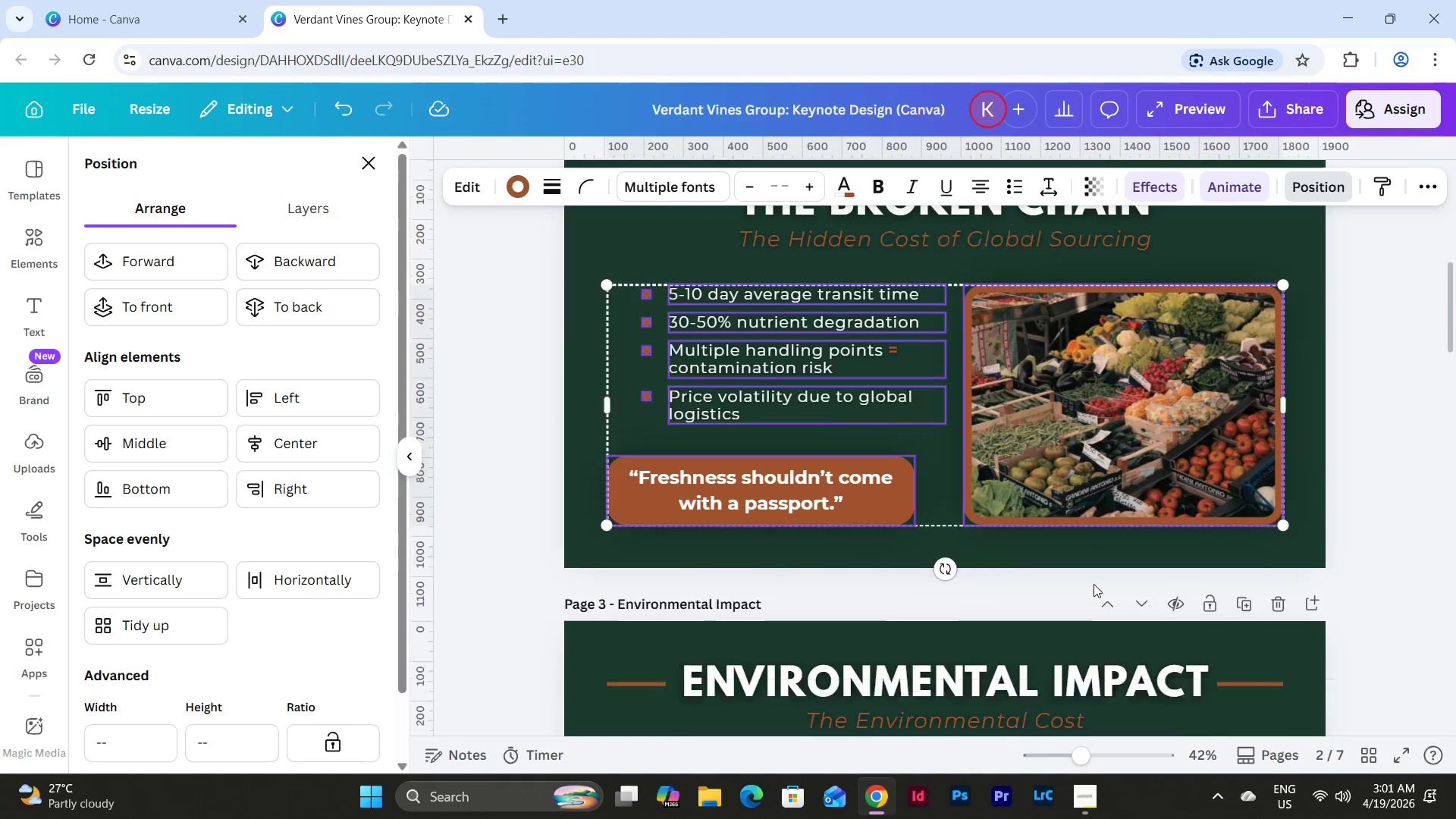 
scroll: coordinate [1094, 584], scroll_direction: down, amount: 21.0
 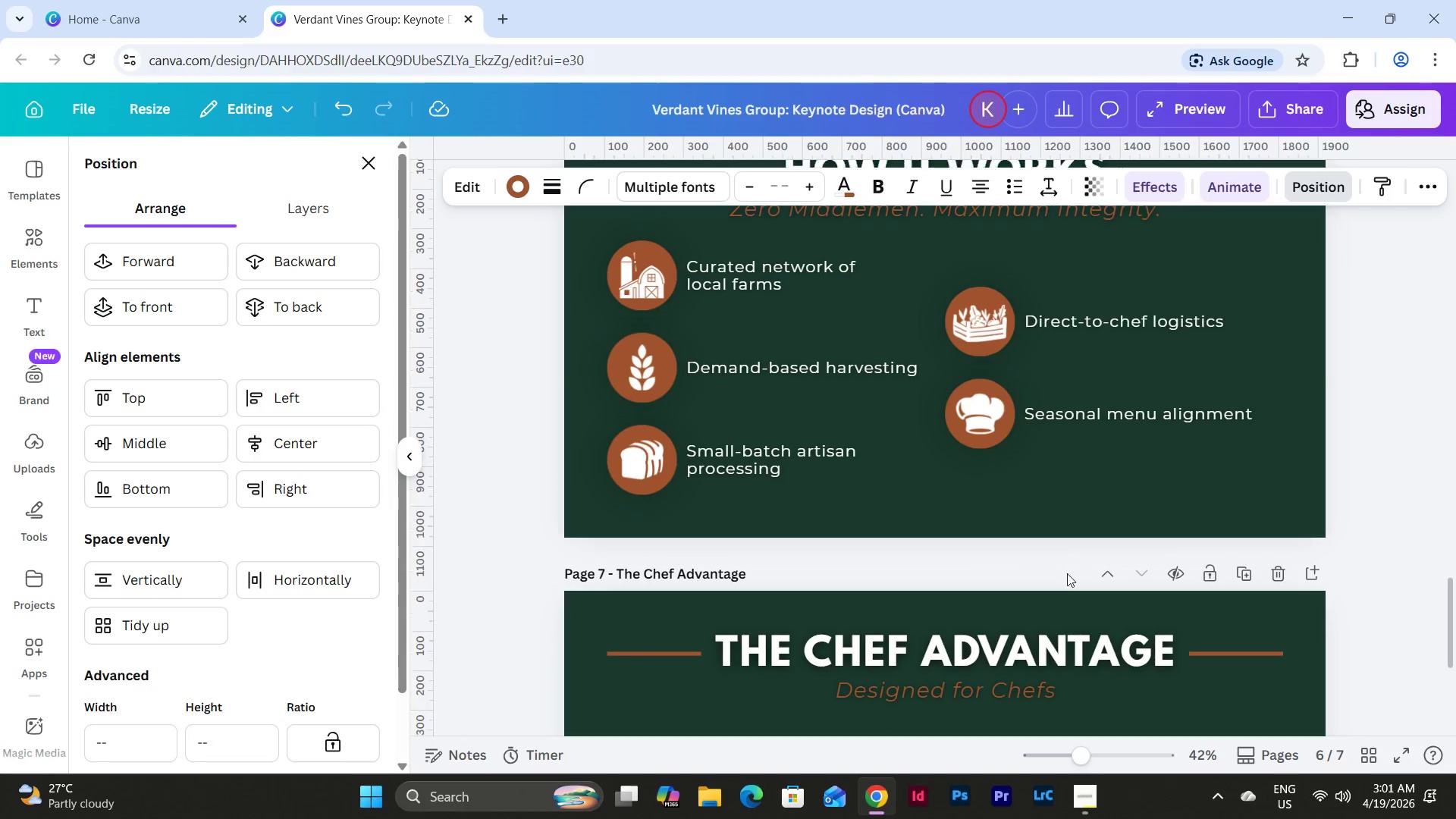 
left_click([898, 503])
 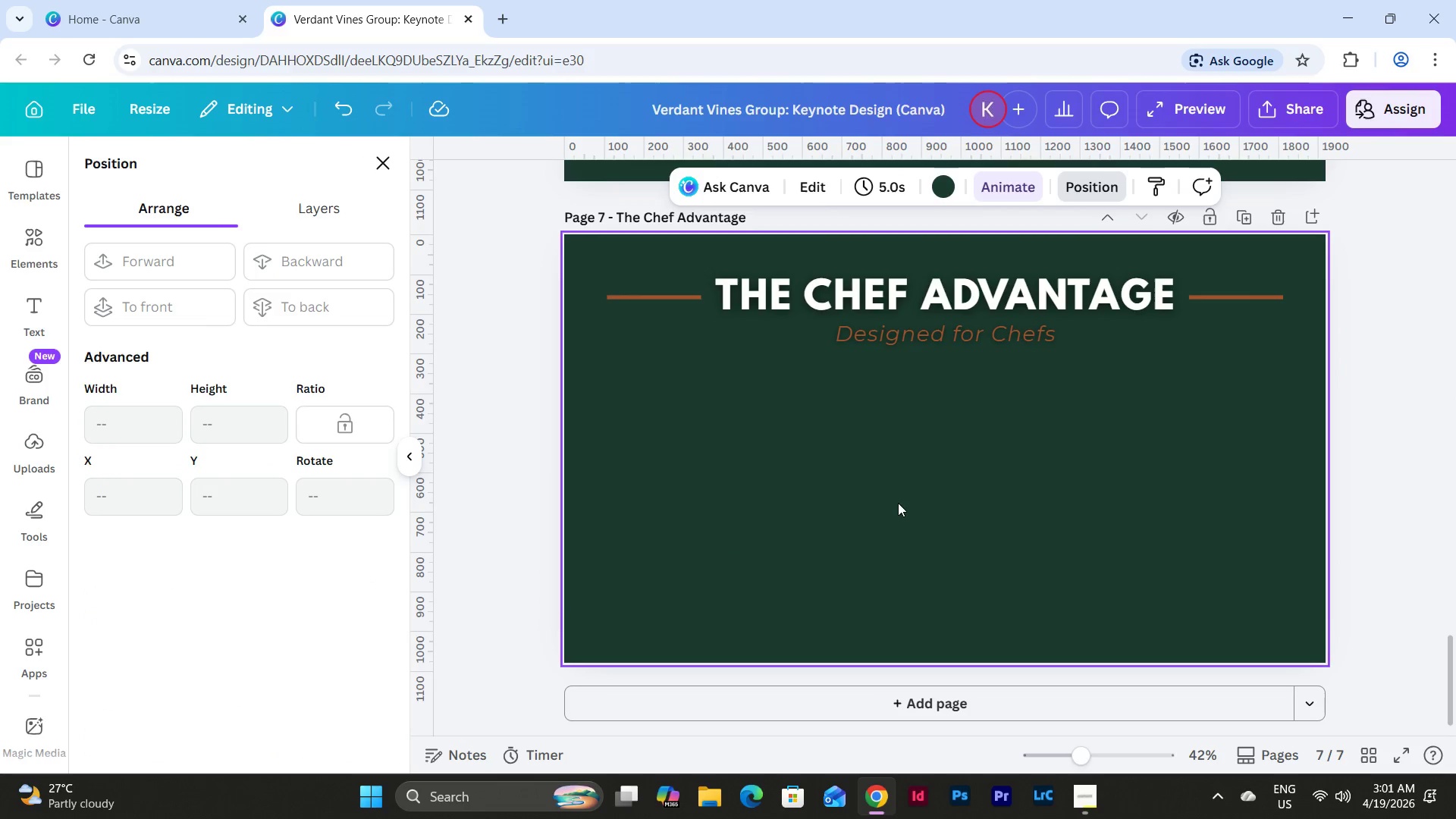 
scroll: coordinate [1067, 573], scroll_direction: down, amount: 6.0
 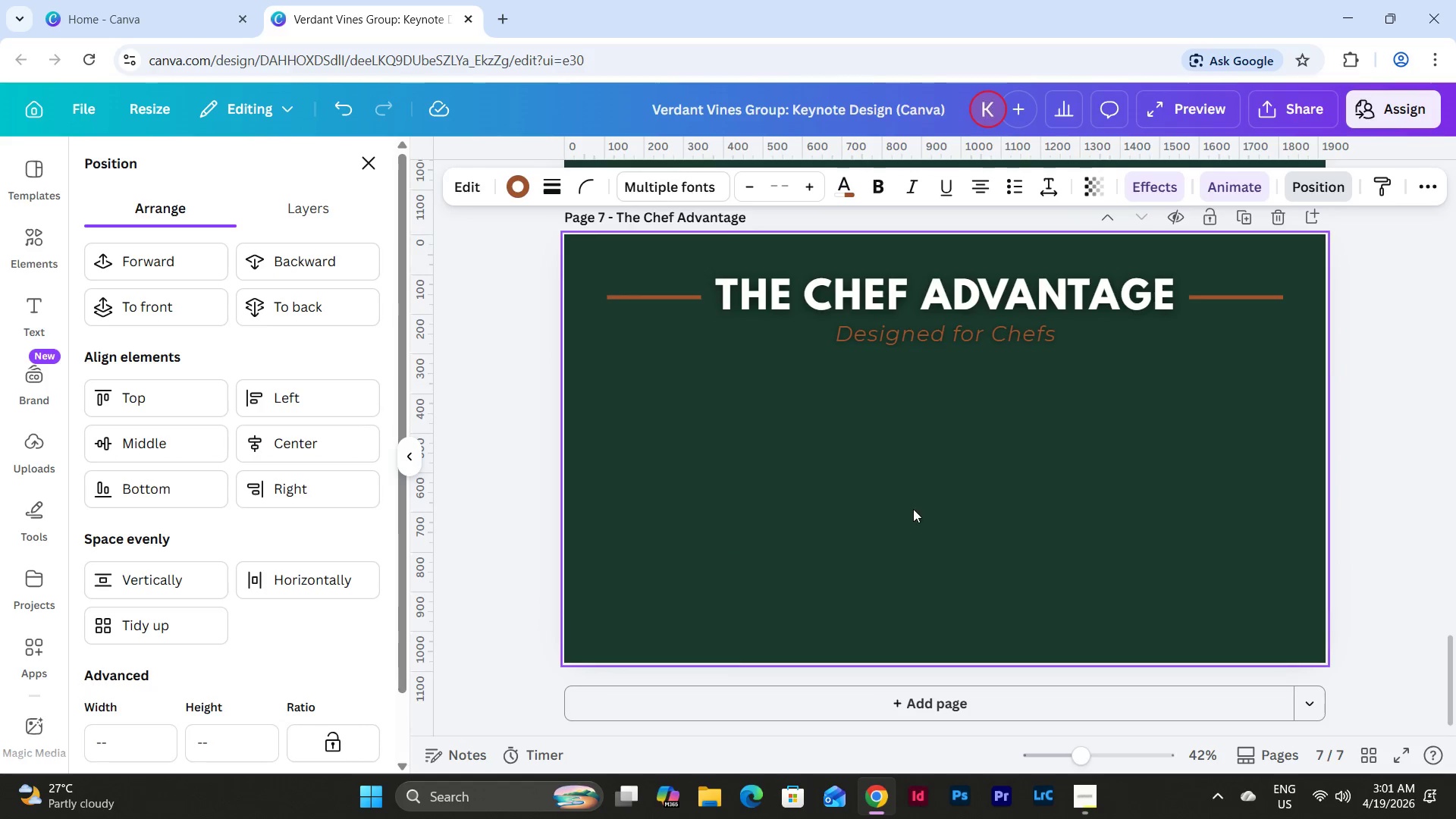 
key(Control+V)
 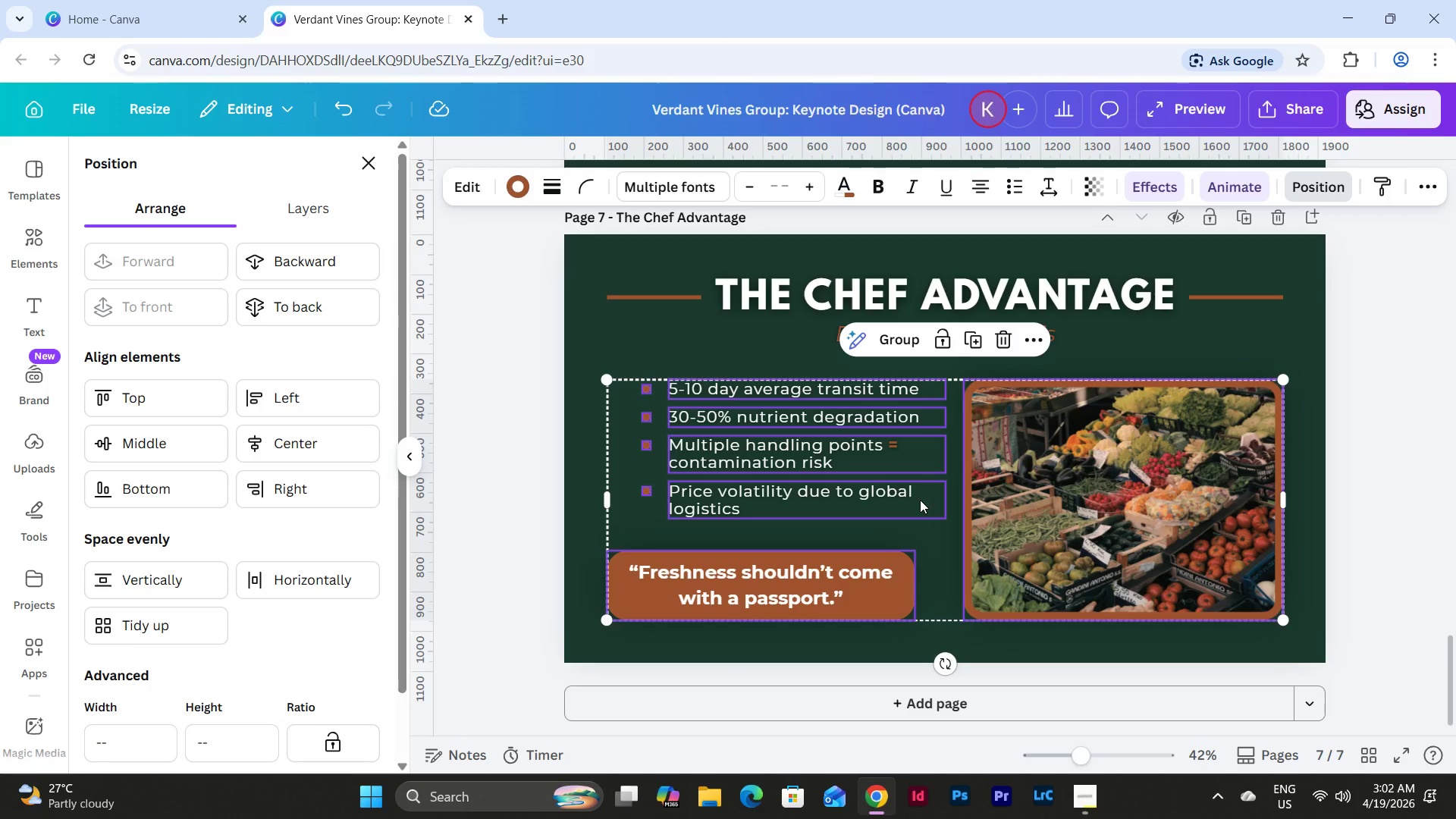 
wait(64.14)
 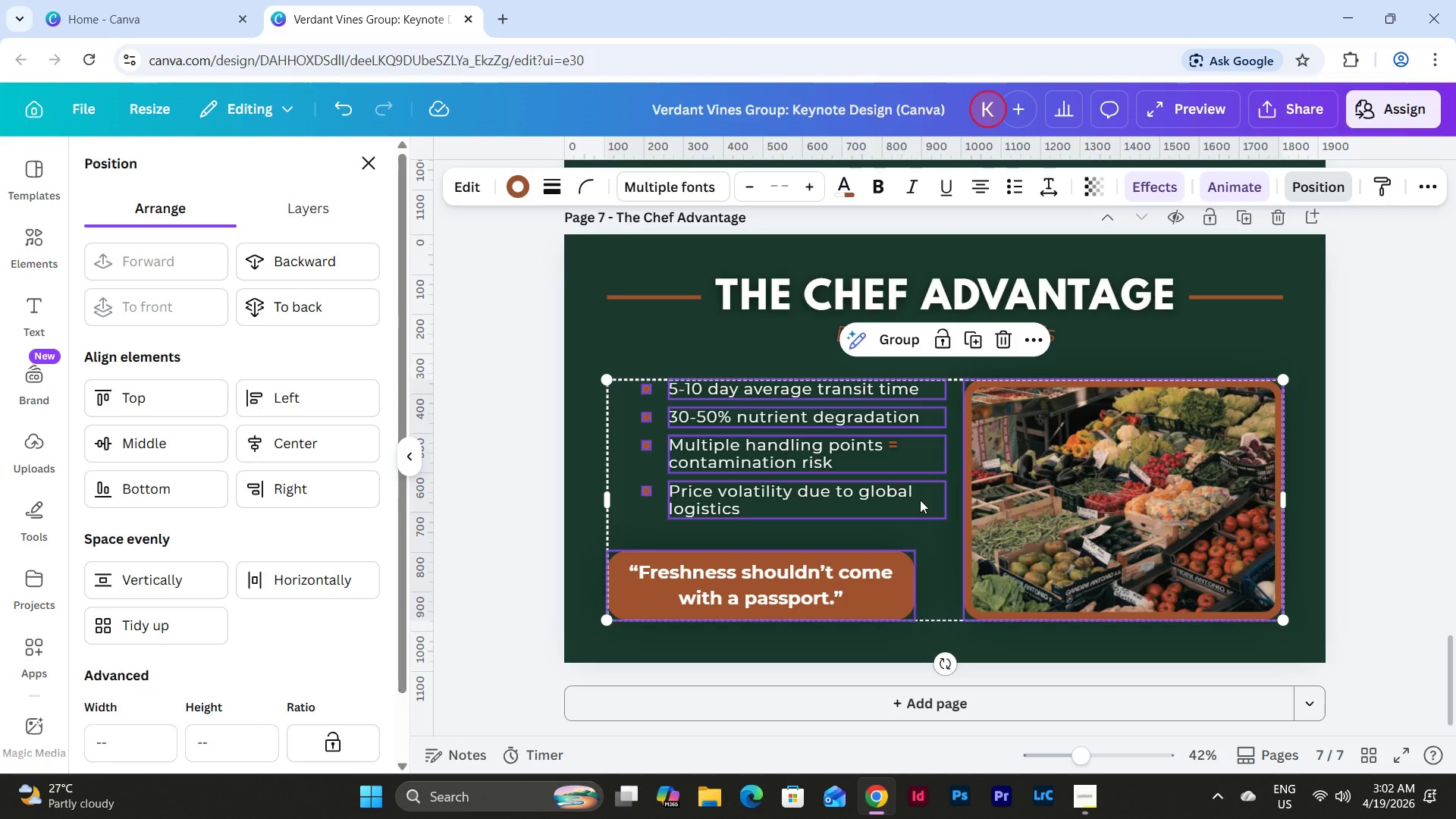 
left_click([1306, 319])
 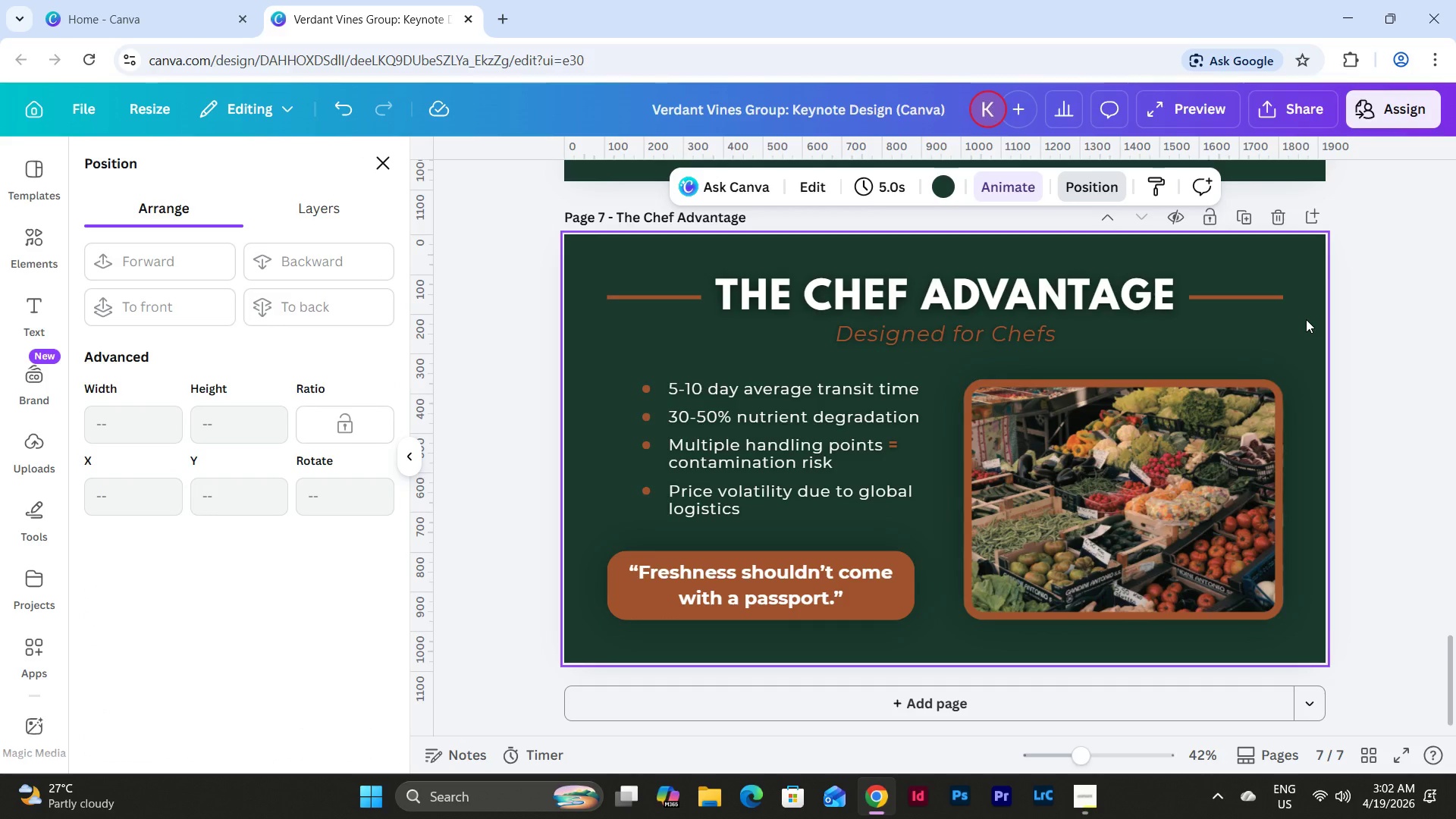 
wait(11.92)
 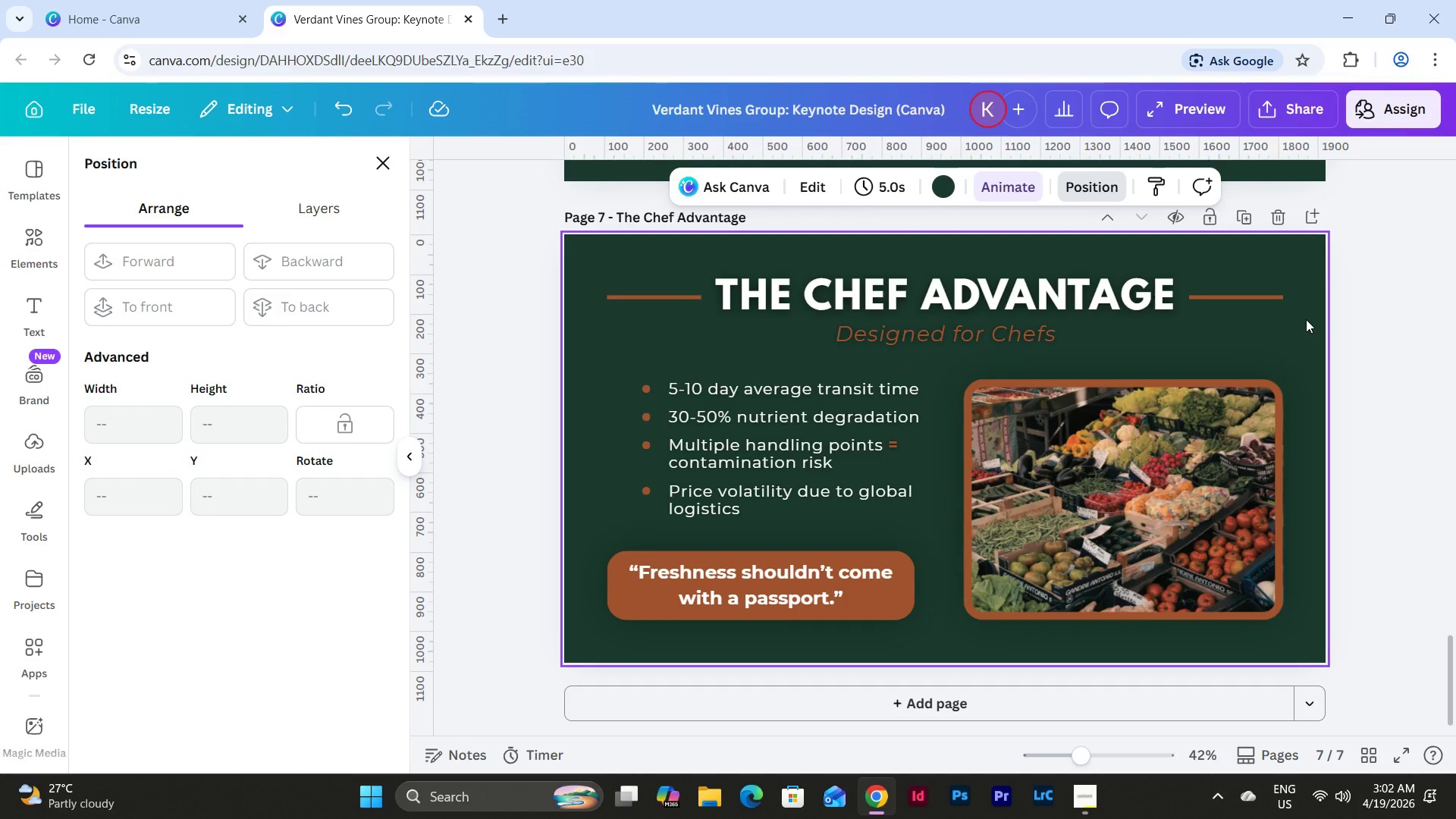 
left_click([1320, 353])
 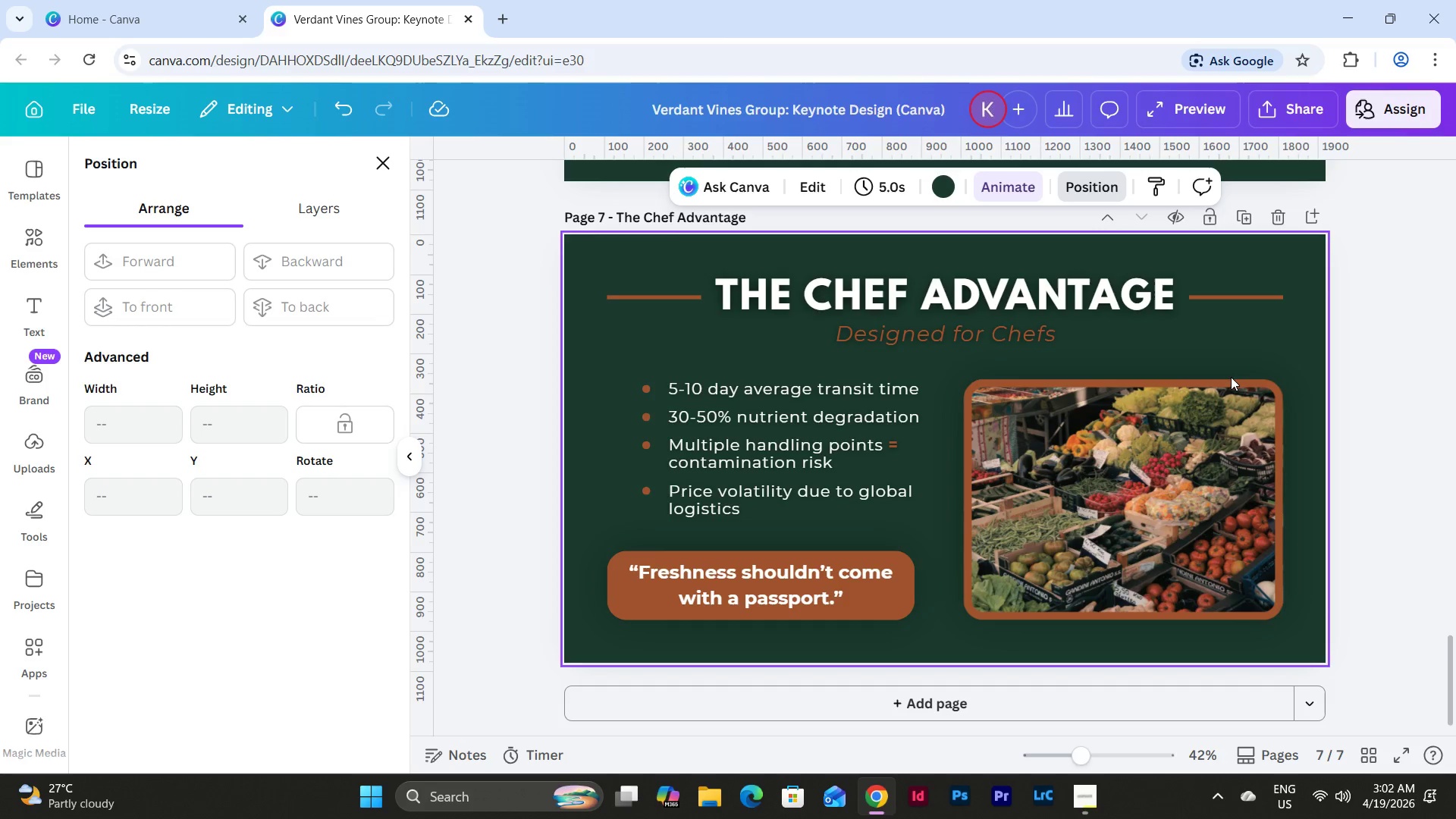 
wait(5.62)
 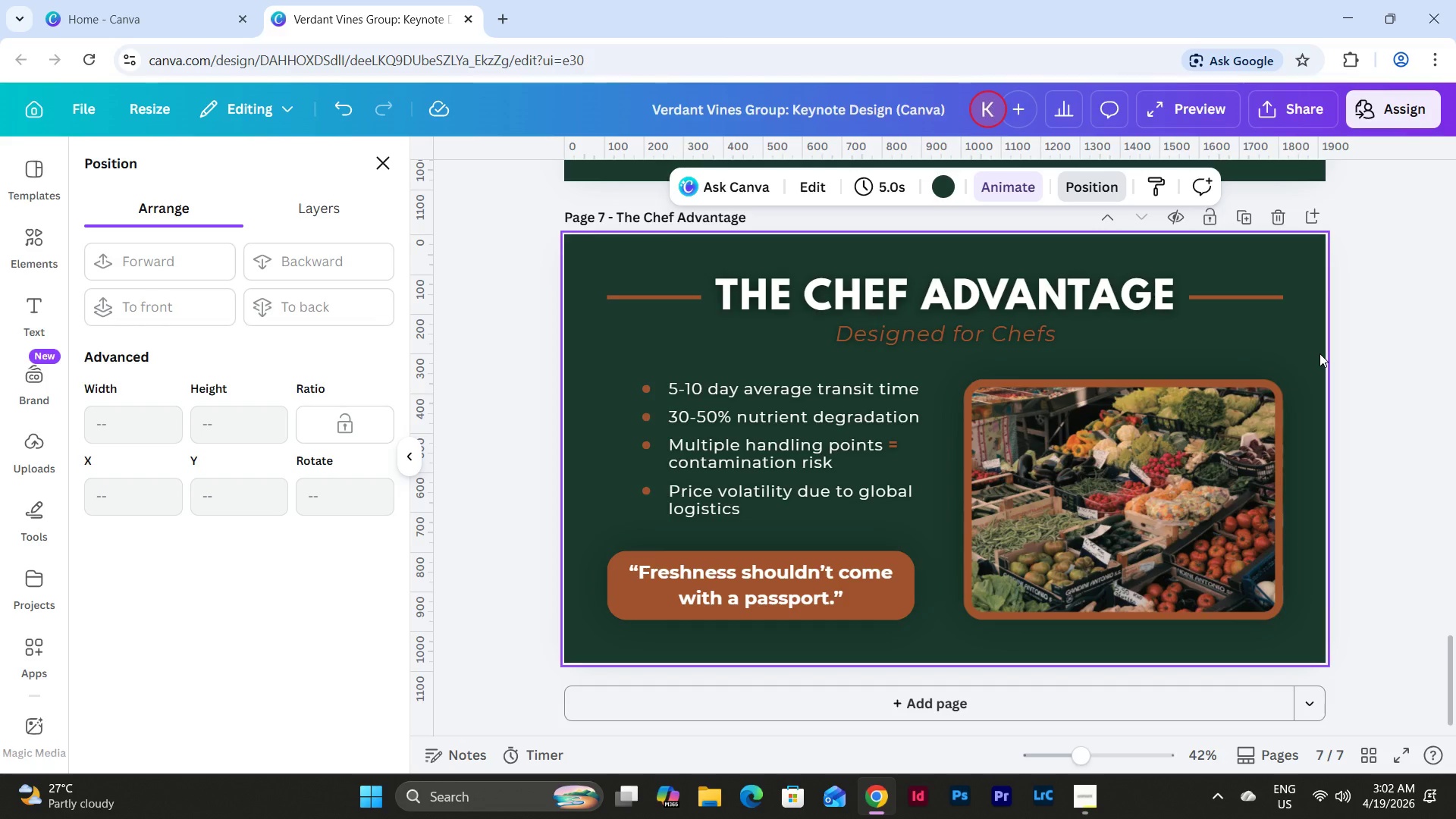 
double_click([908, 389])
 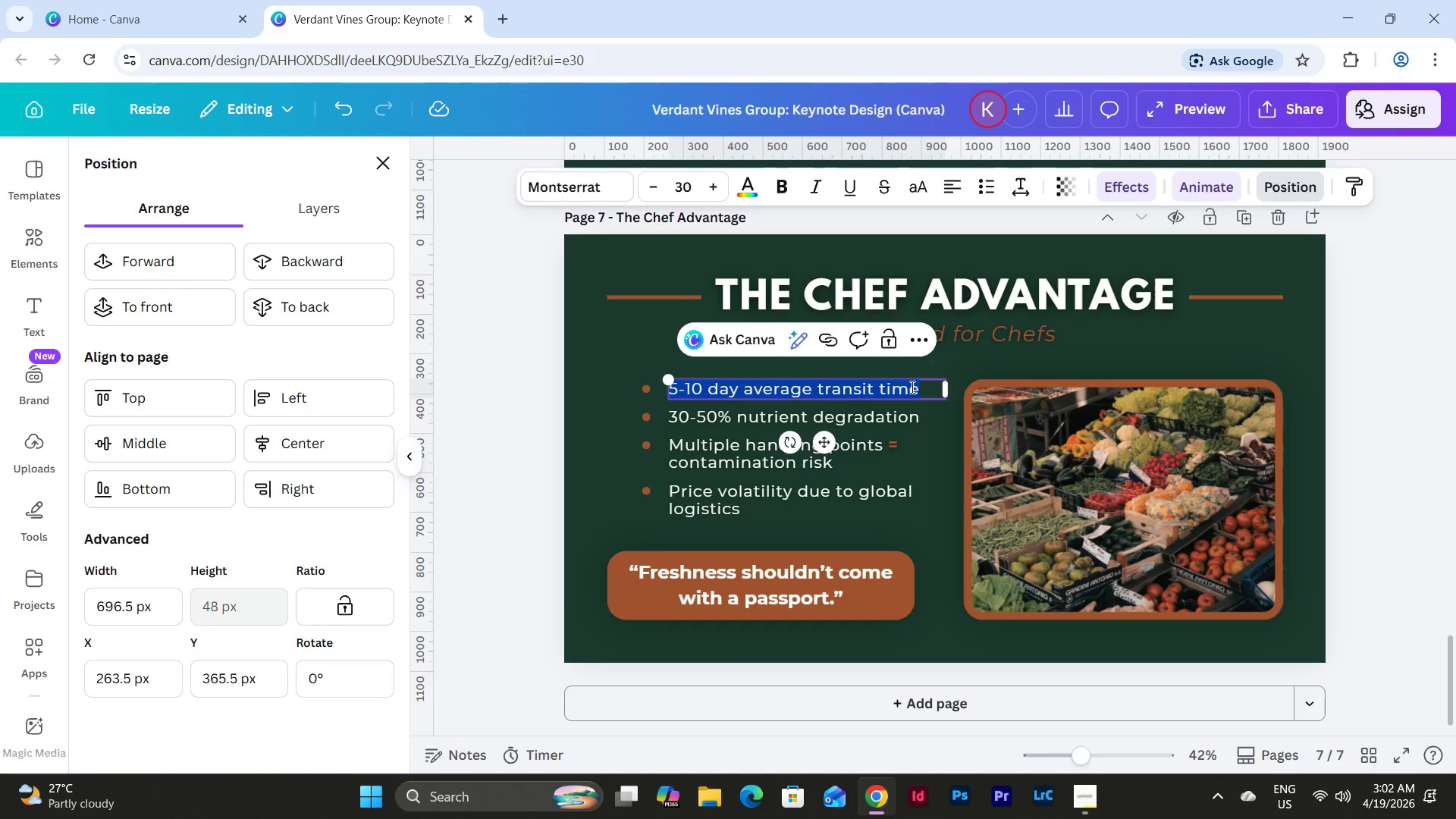 
type(Peak freshness ingredients)
 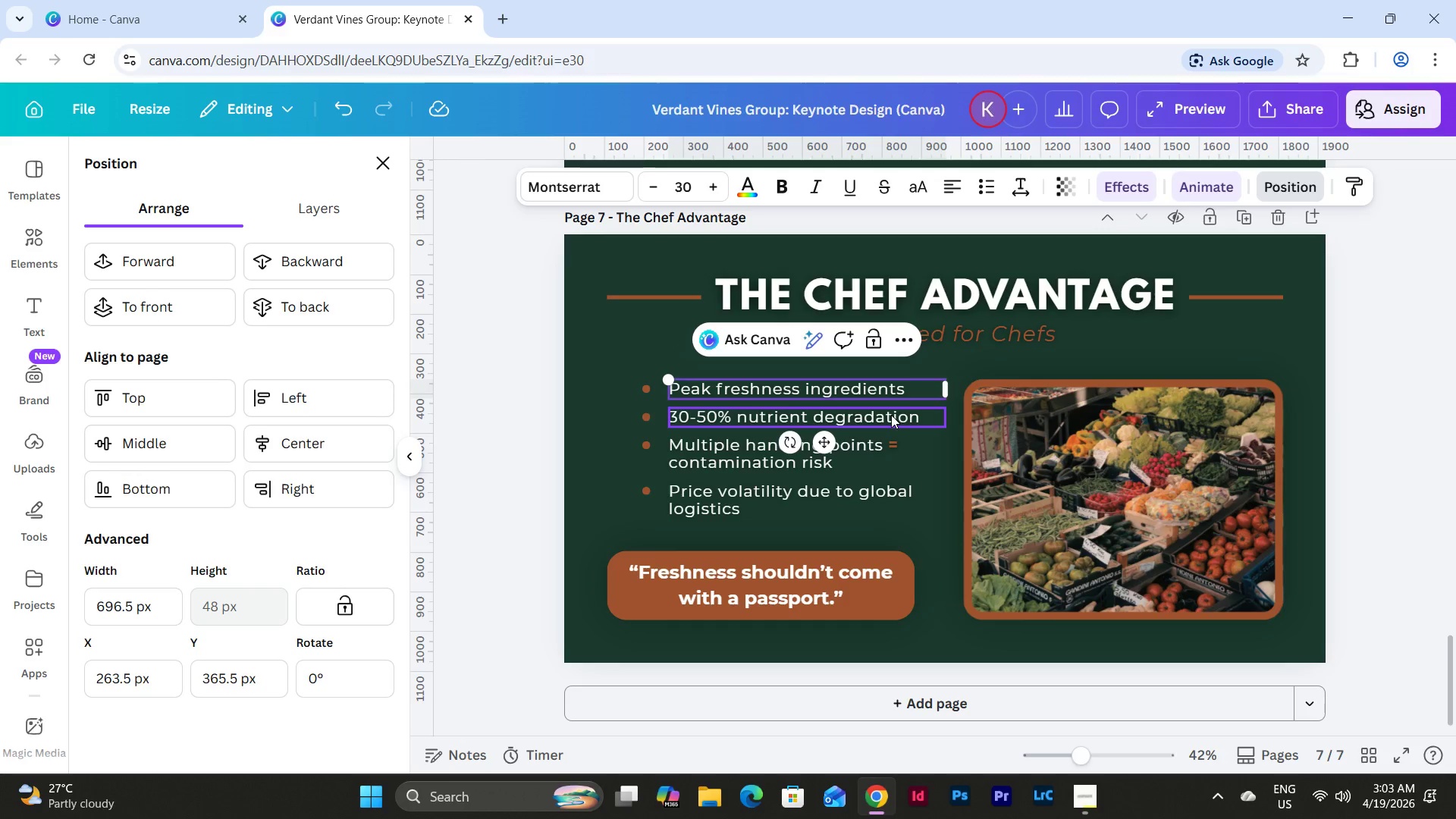 
double_click([891, 415])
 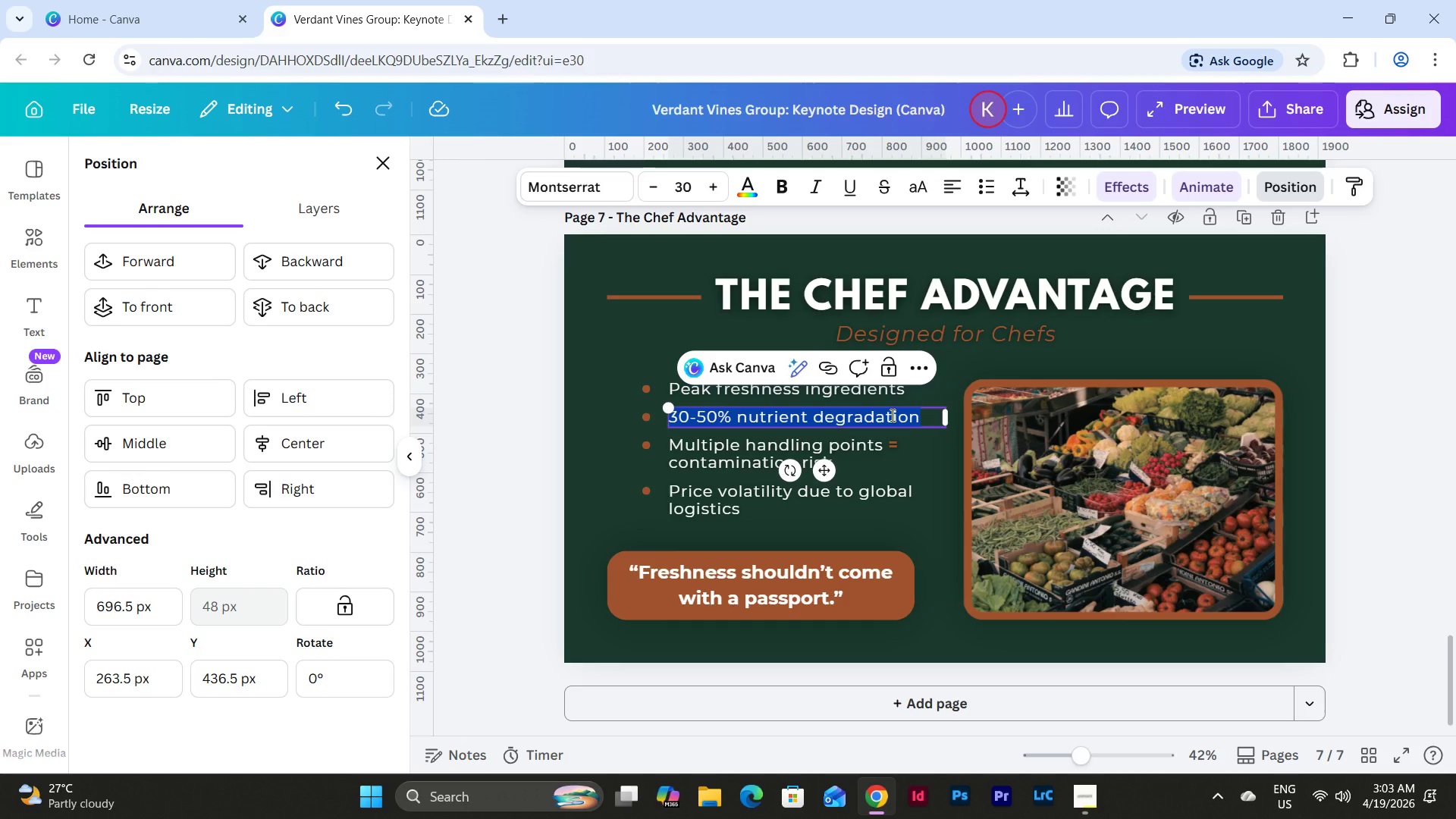 
type(Dynamic seasonal menus)
 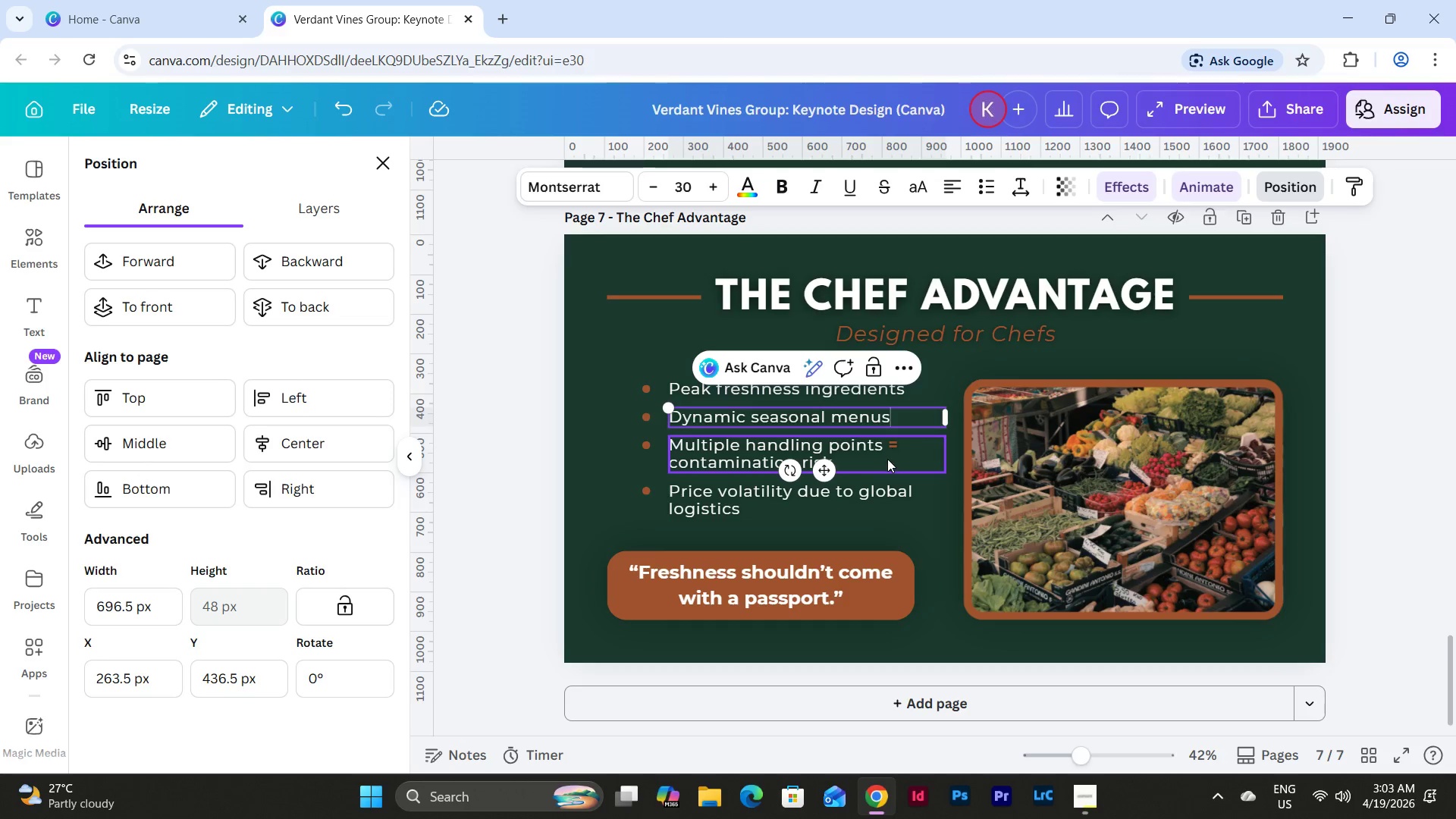 
double_click([887, 459])
 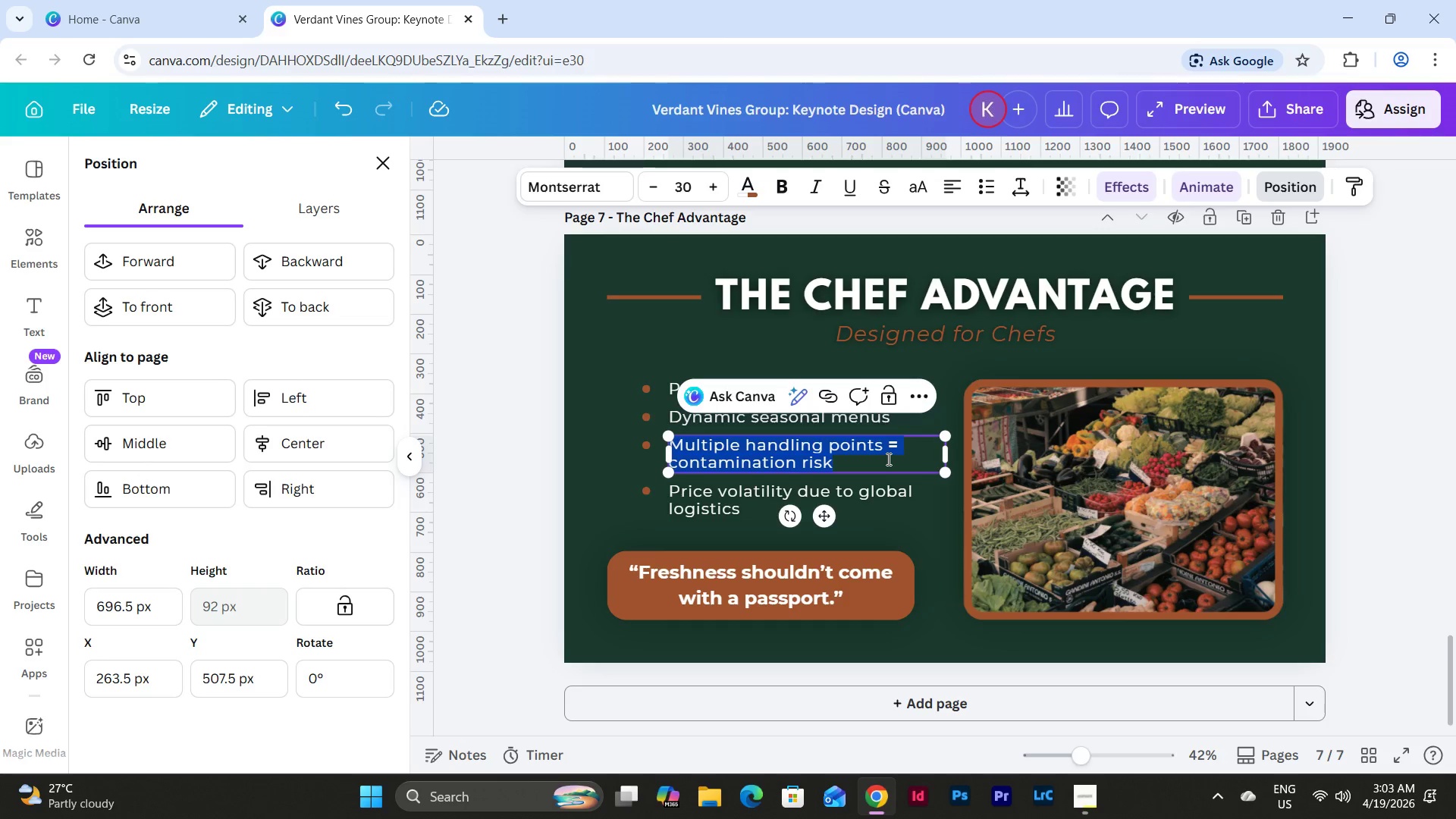 
type(Stronger supplier relationships)
 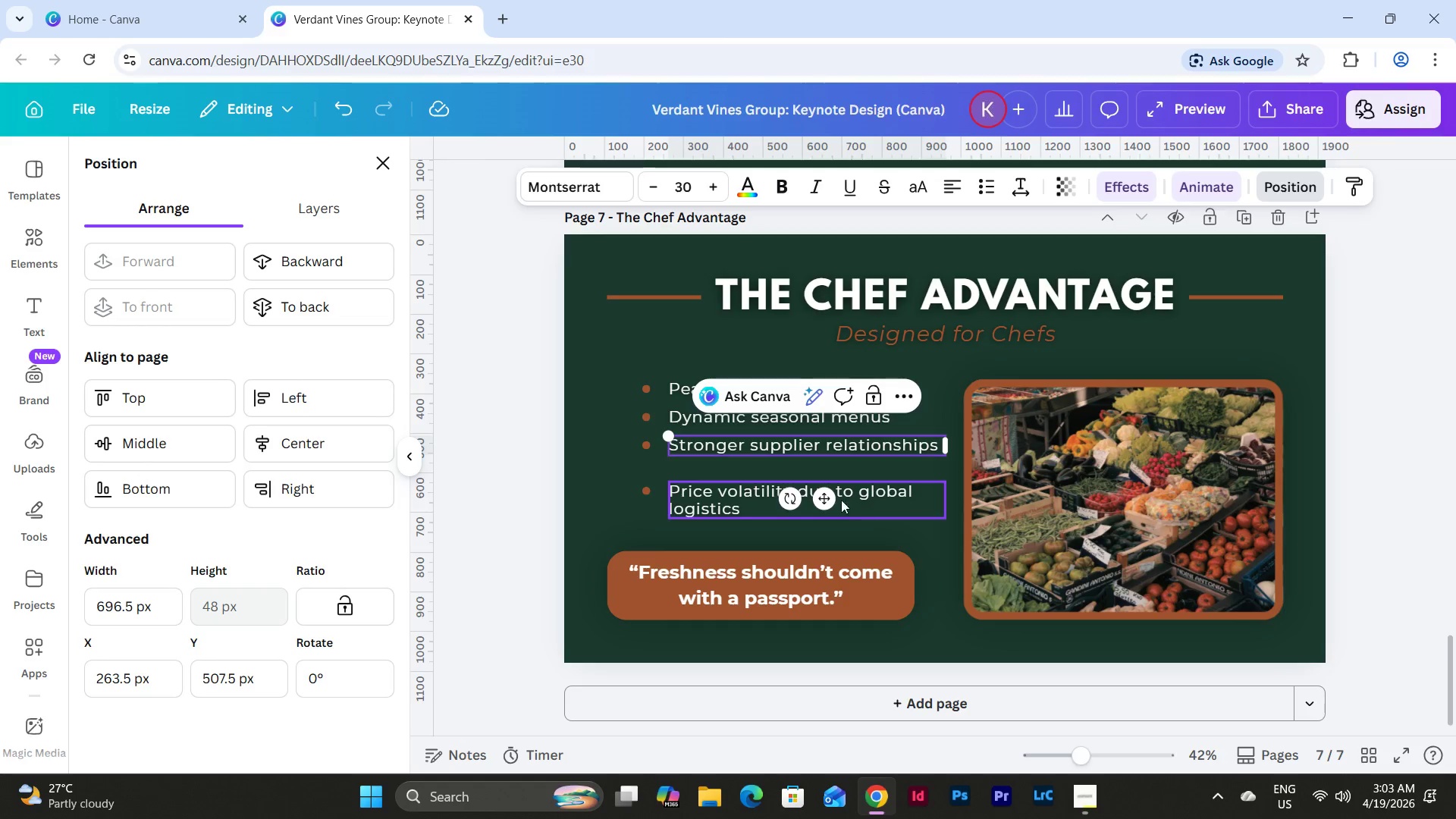 
left_click([630, 494])
 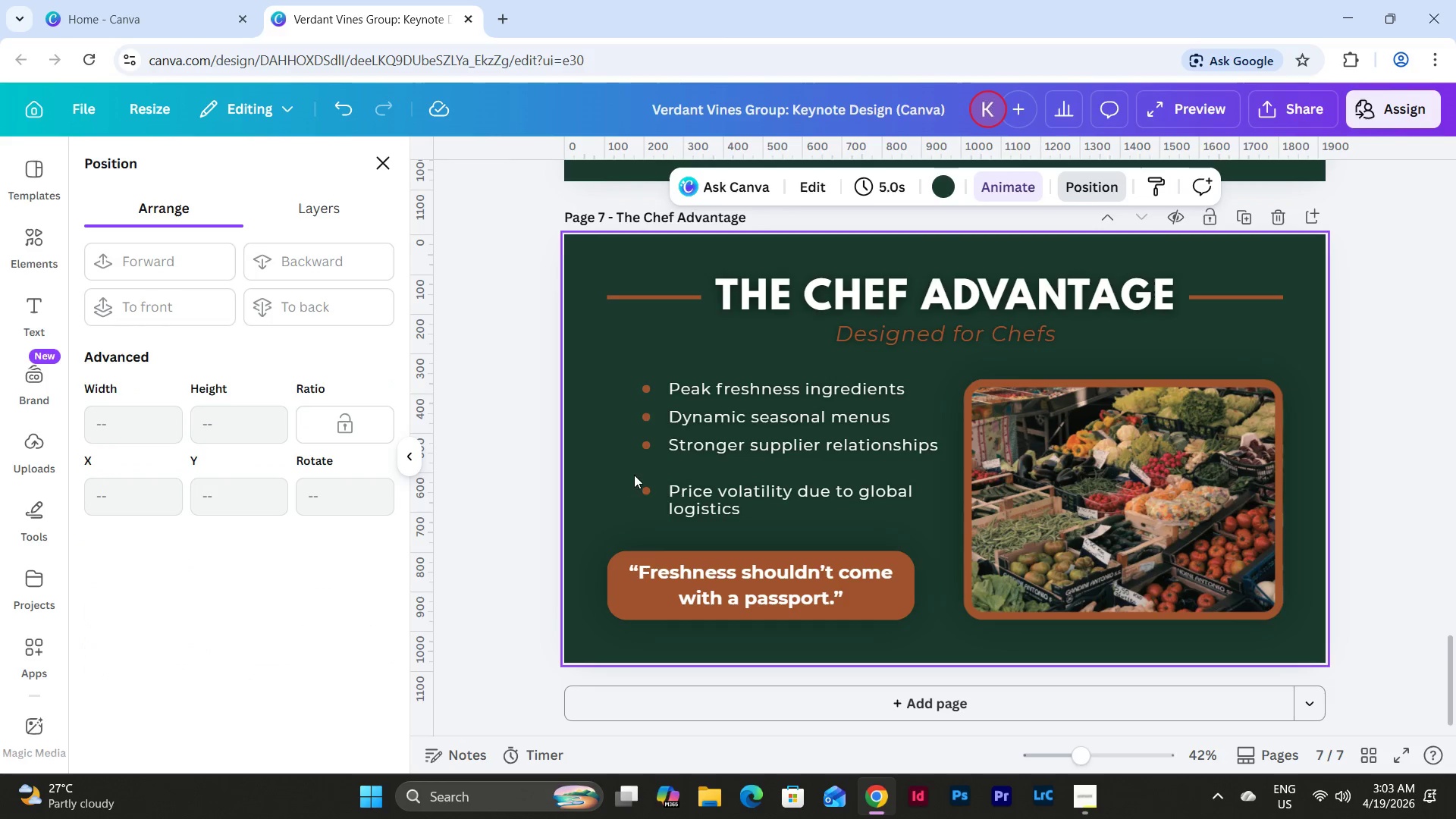 
left_click_drag(start_coordinate=[634, 473], to_coordinate=[711, 528])
 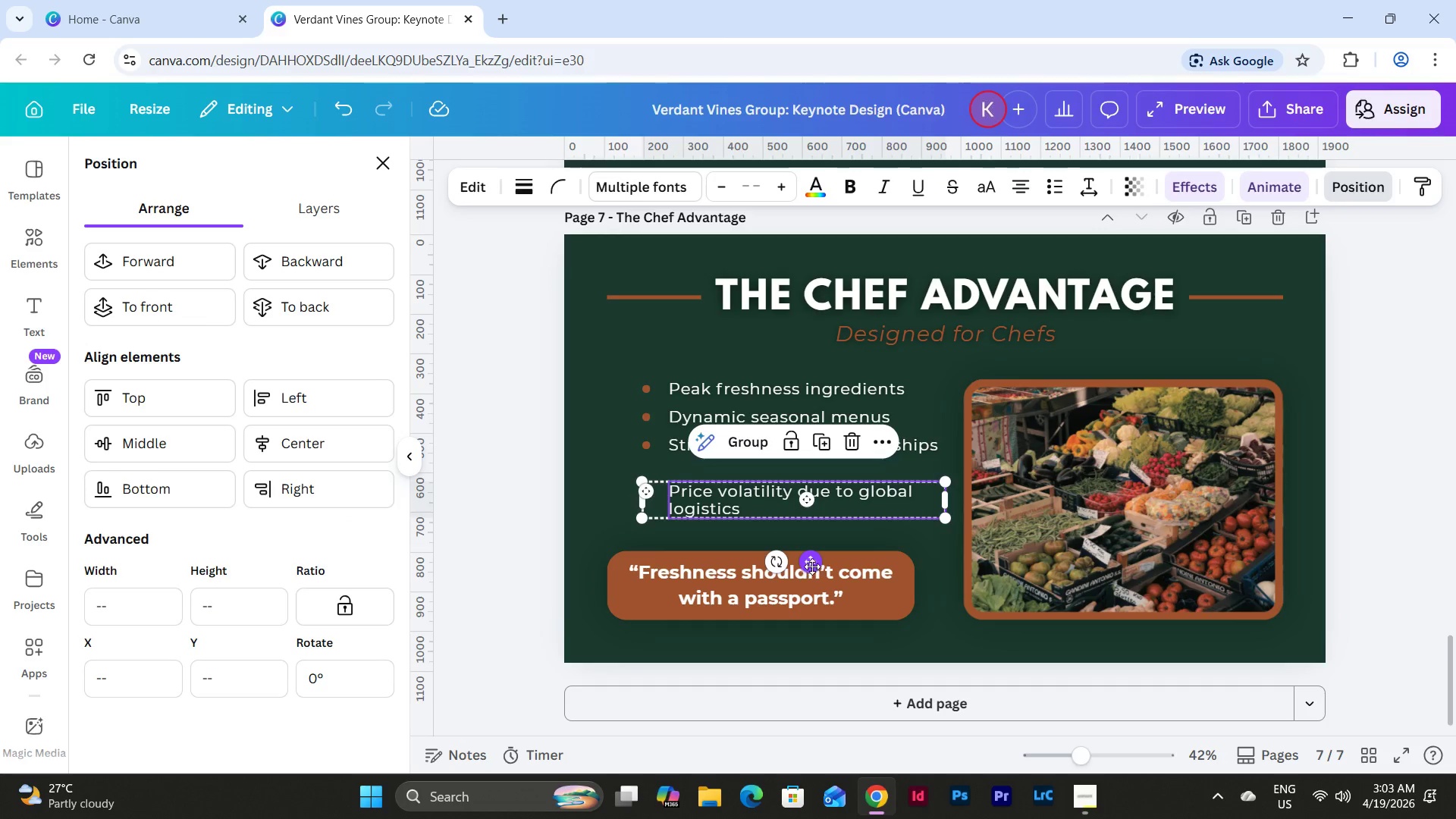 
left_click_drag(start_coordinate=[812, 565], to_coordinate=[809, 550])
 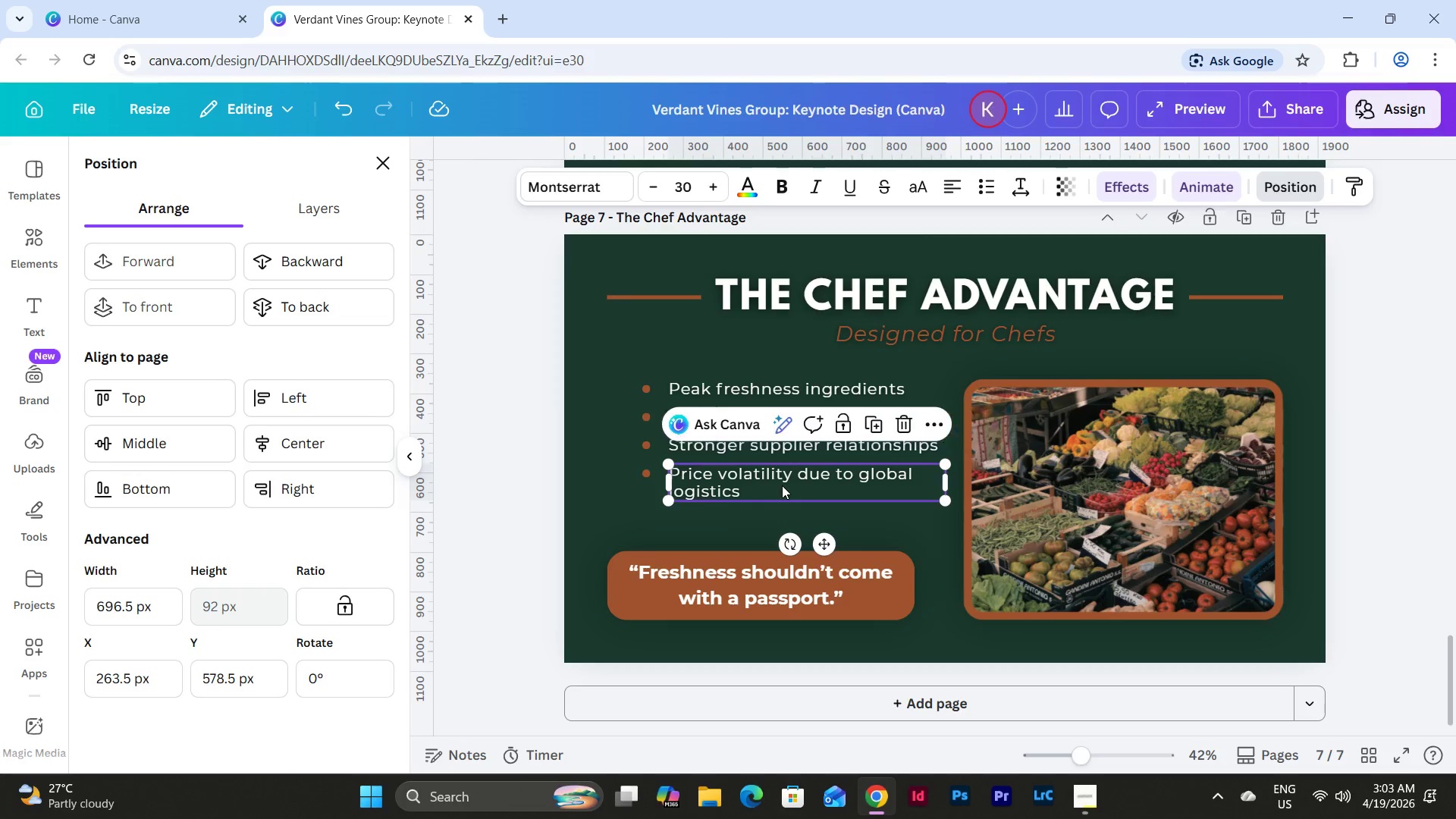 
double_click([782, 485])
 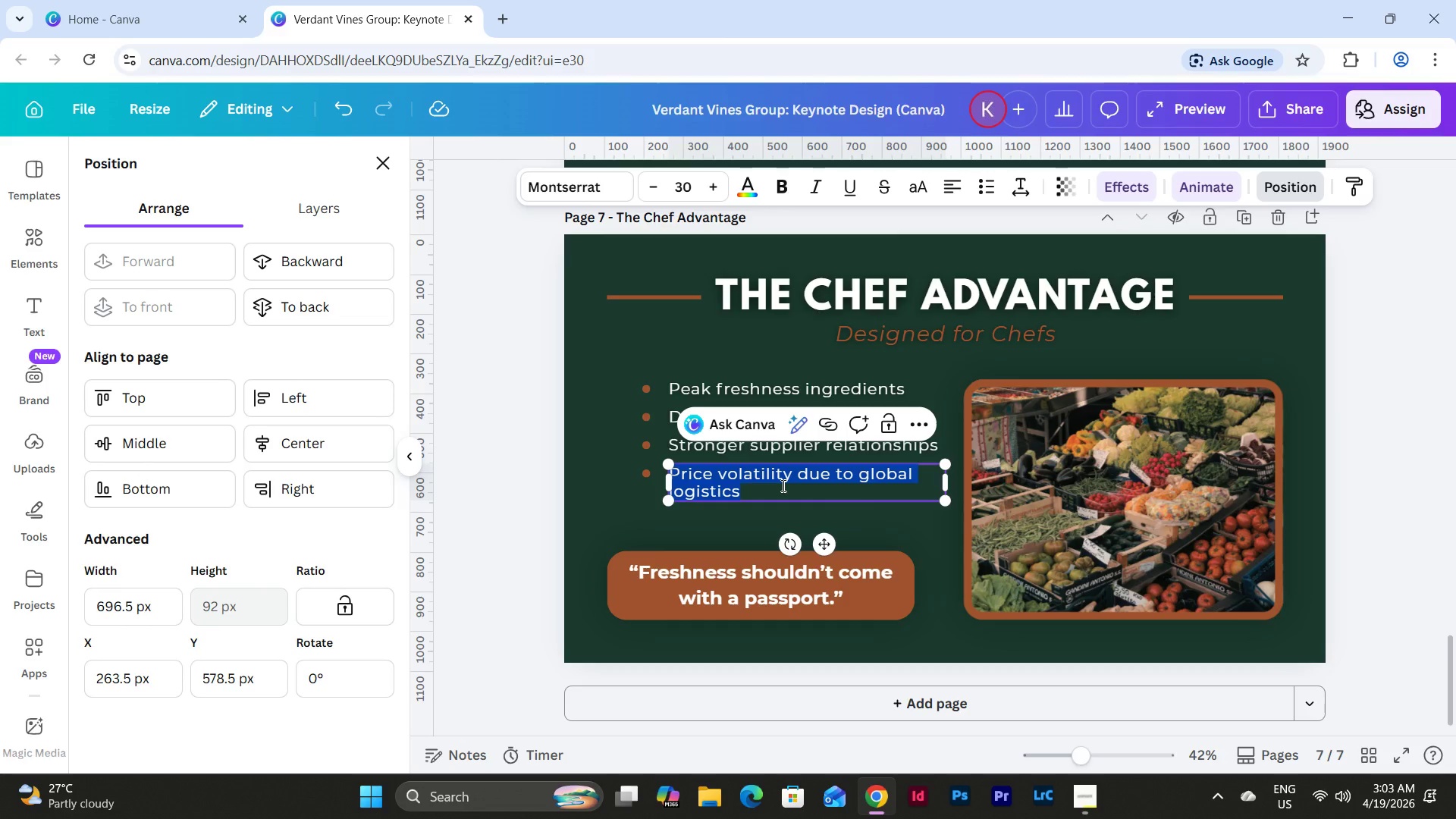 
type(Signature f)
key(Backspace)
type(dish differentiation)
 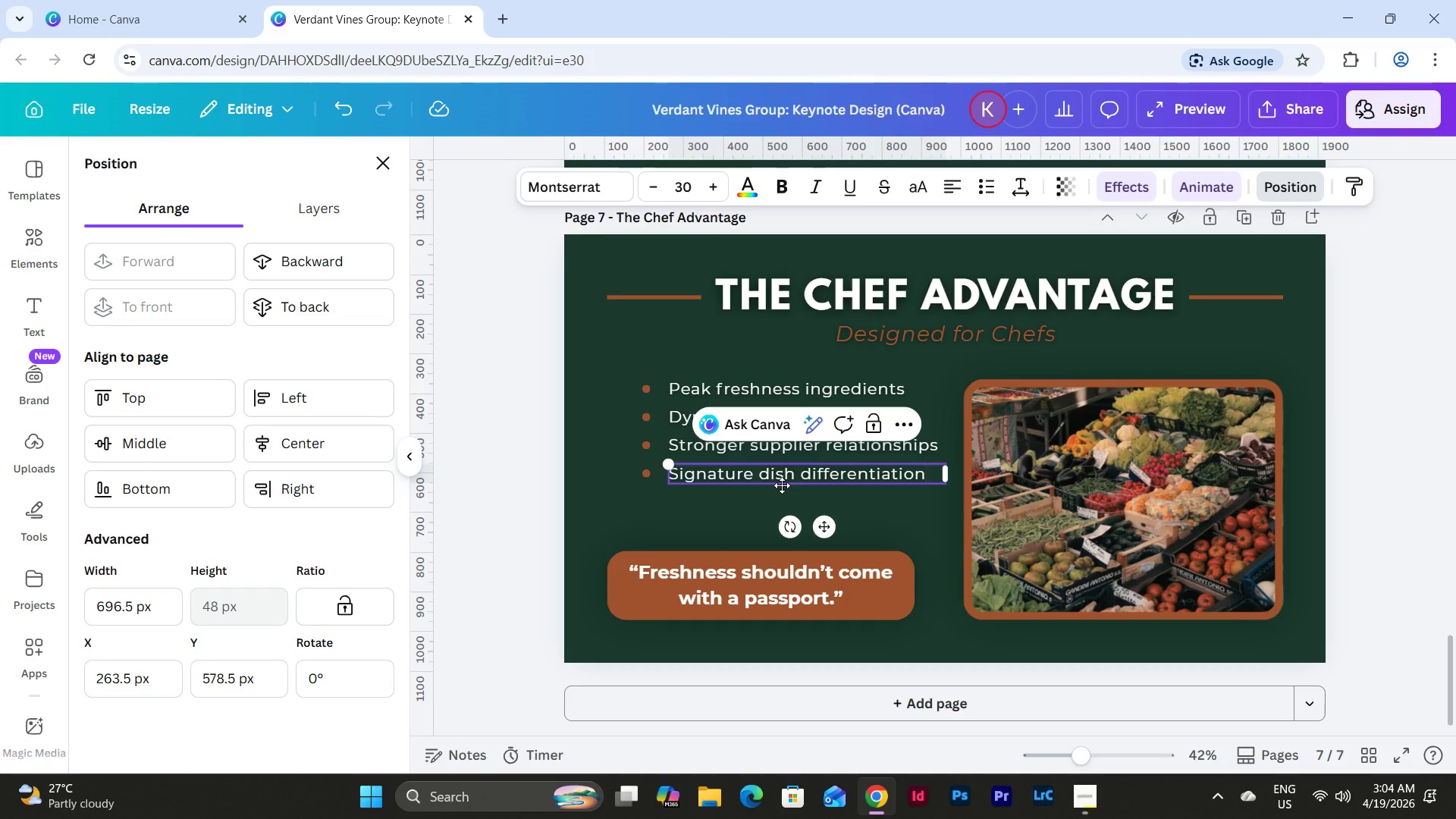 
wait(26.72)
 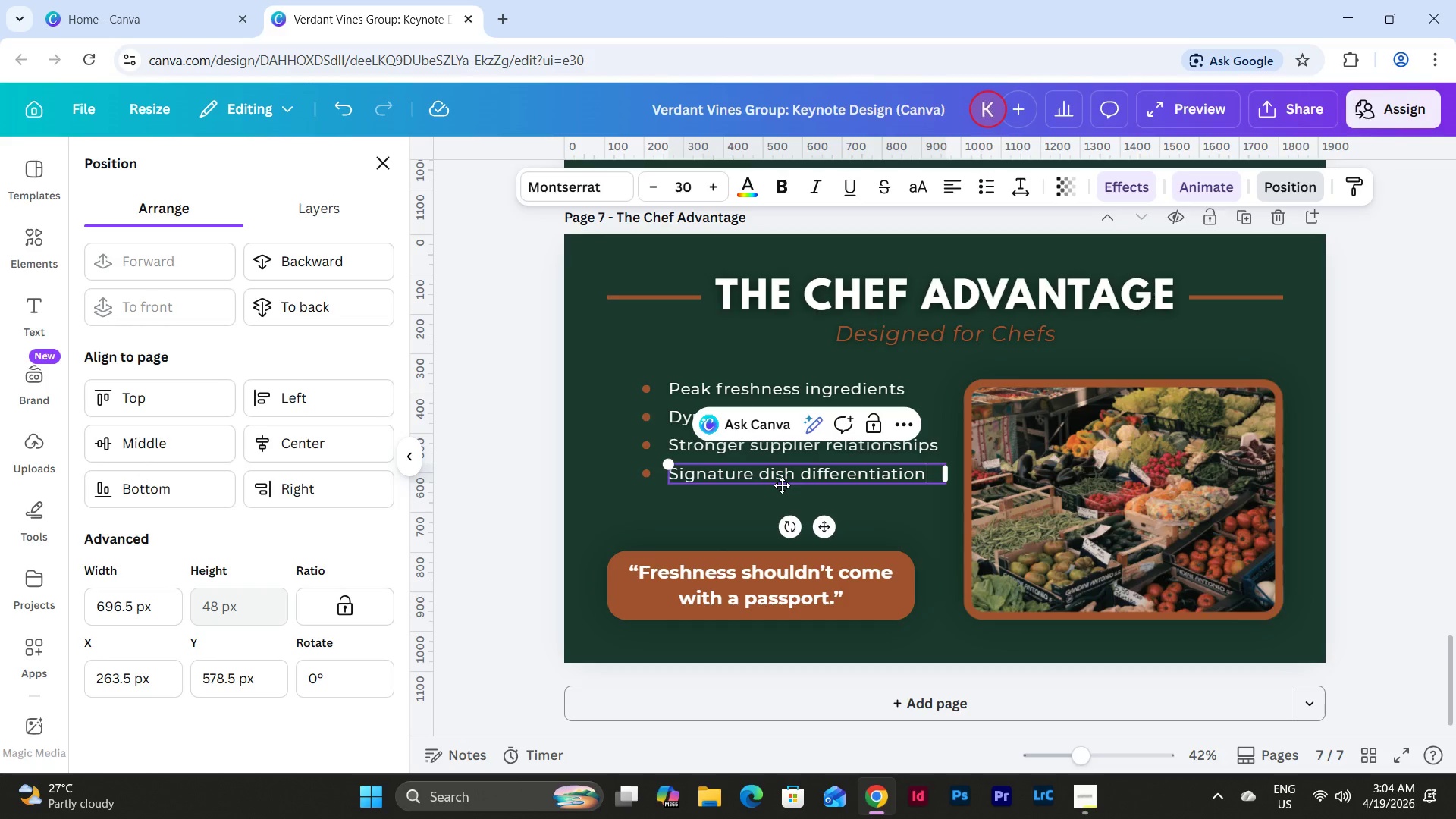 
left_click([741, 501])
 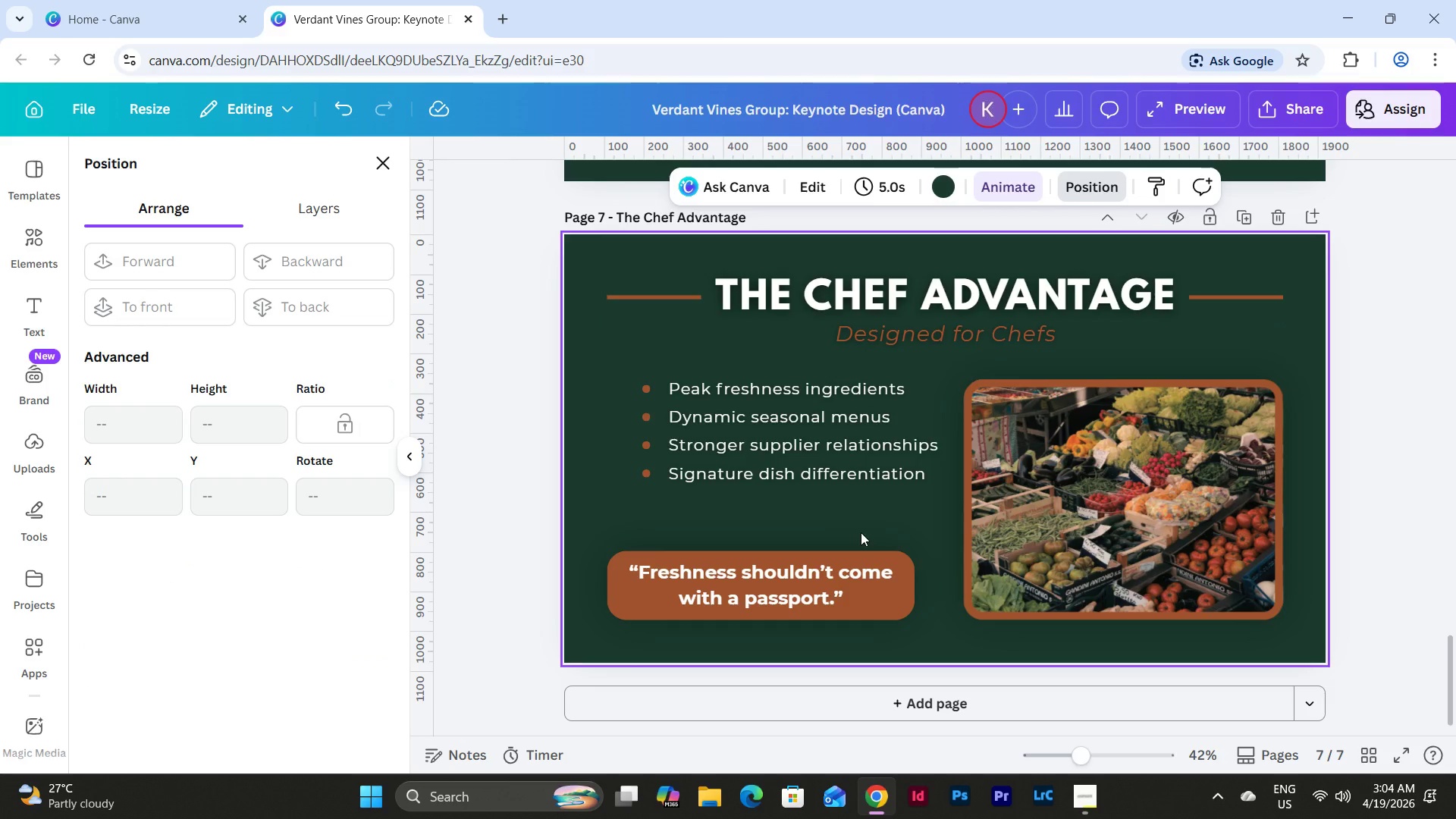 
wait(5.25)
 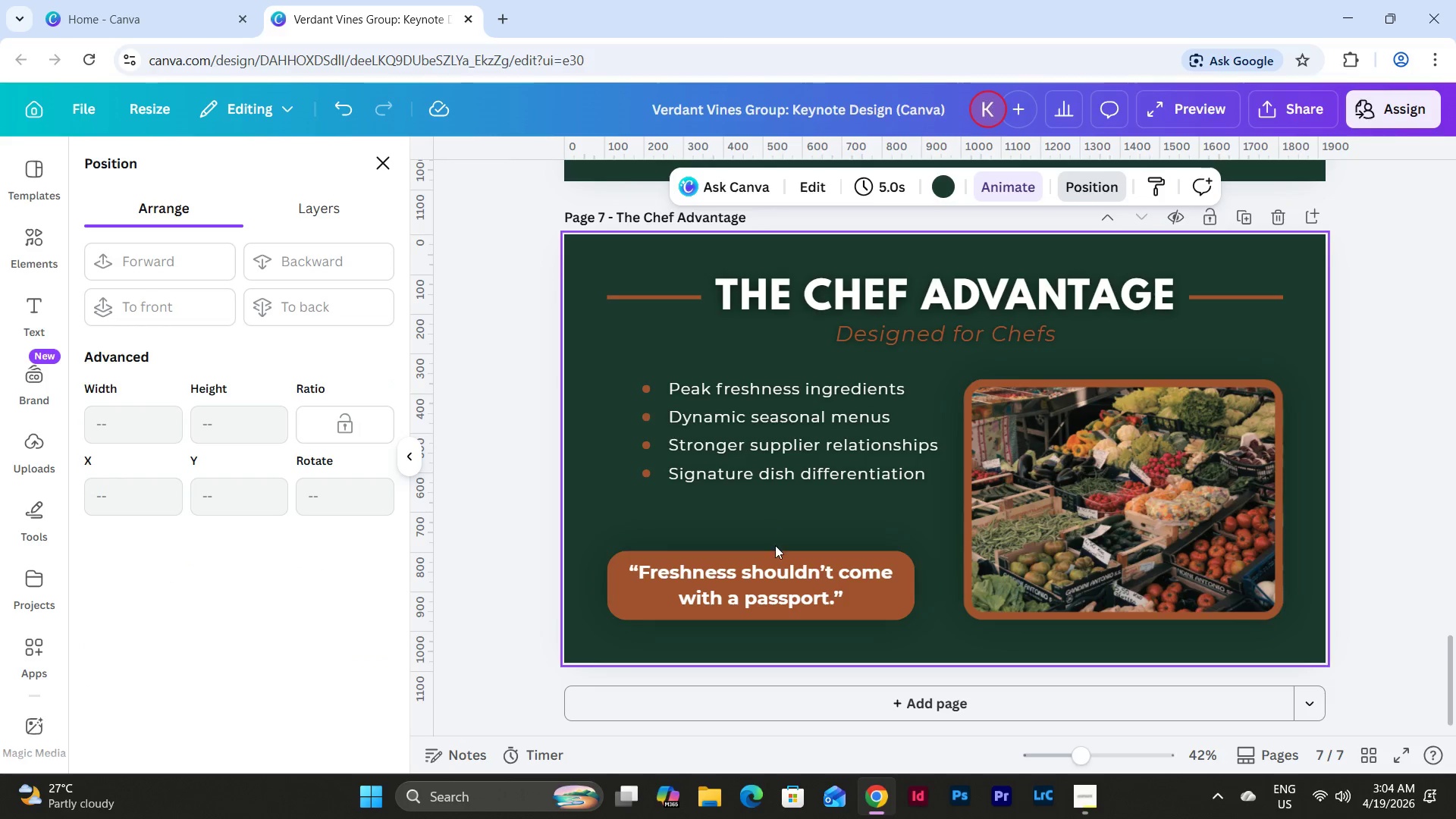 
double_click([805, 586])
 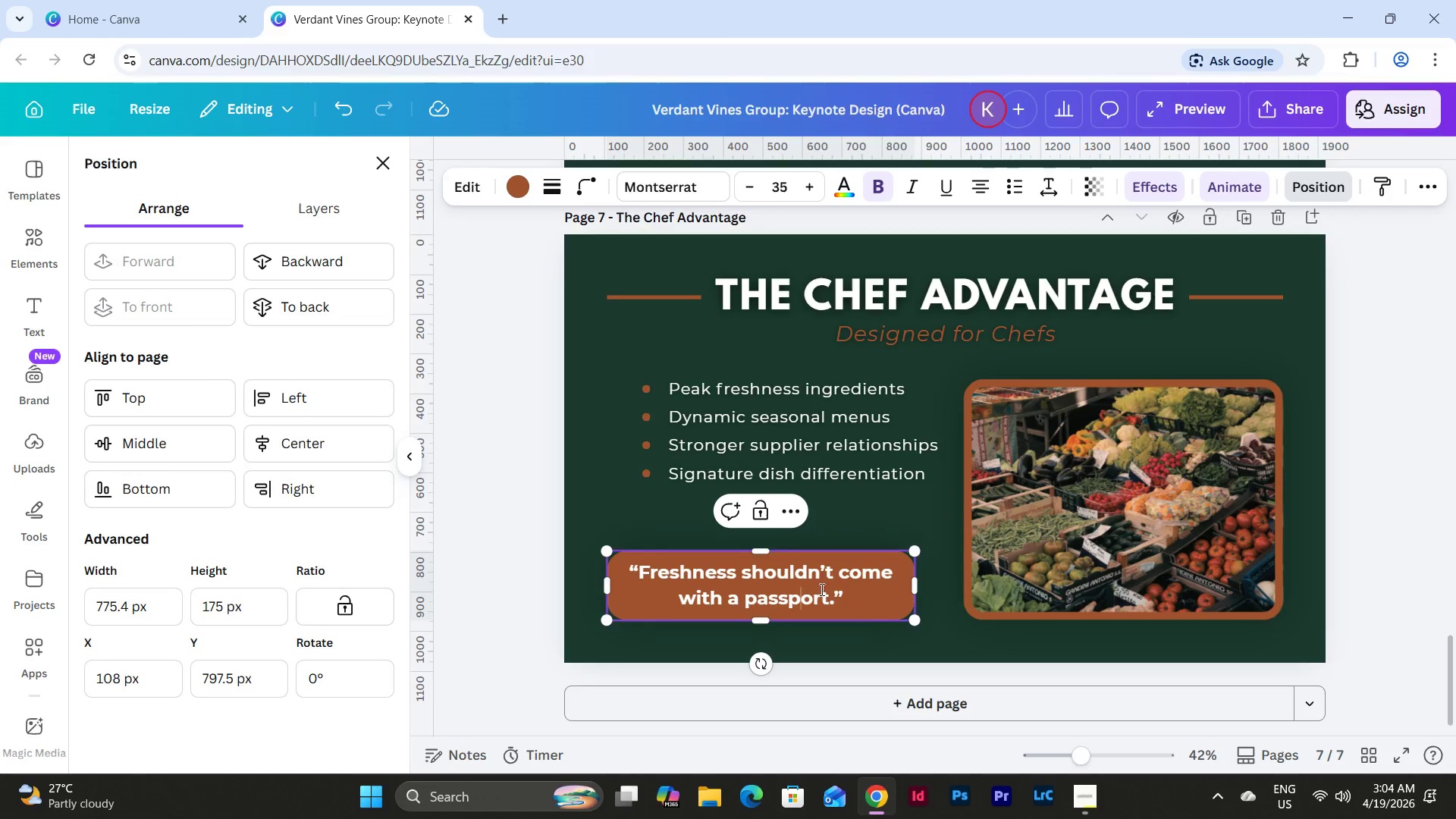 
left_click_drag(start_coordinate=[848, 604], to_coordinate=[614, 564])
 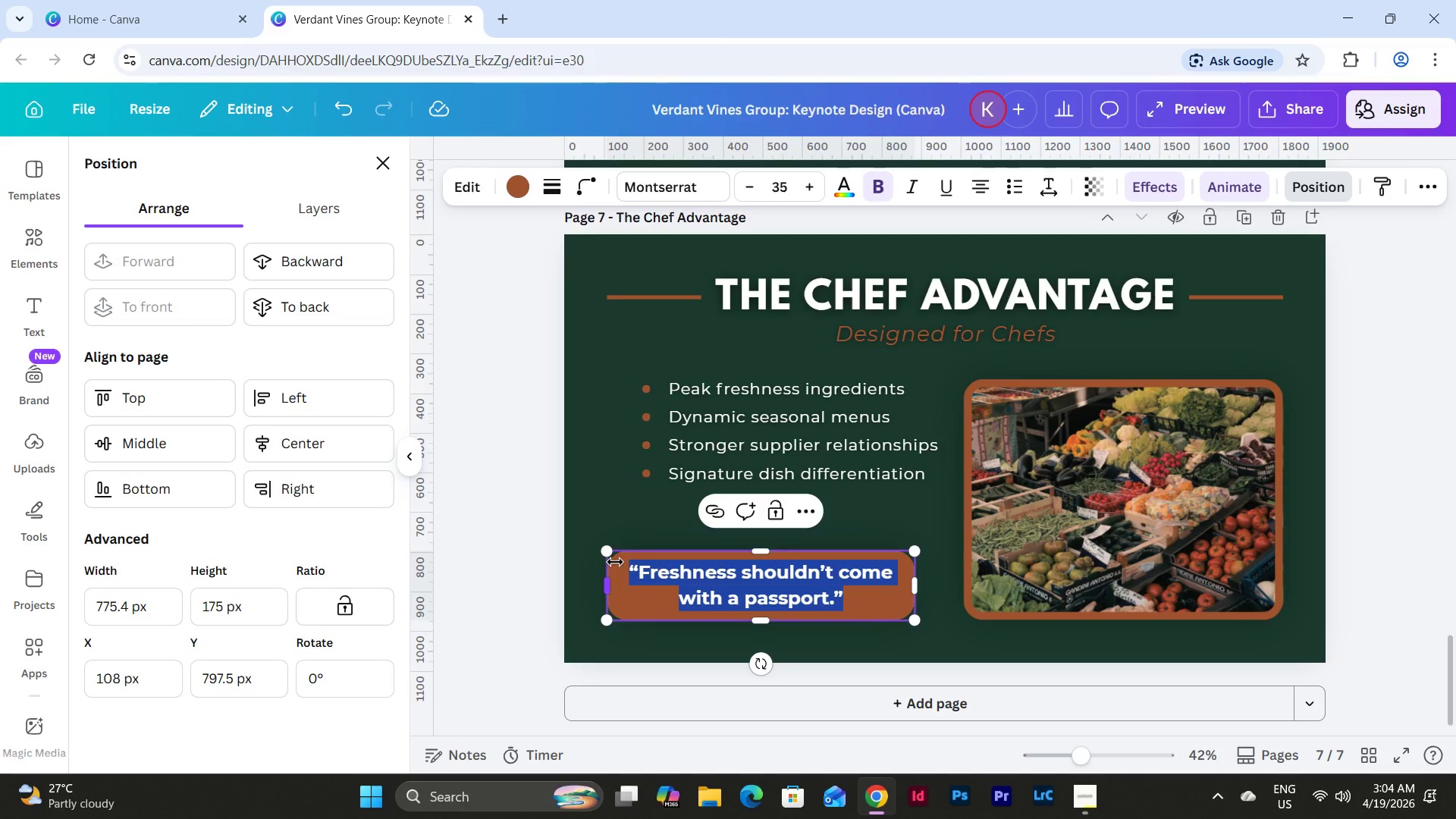 
key(Shift+Quote)
 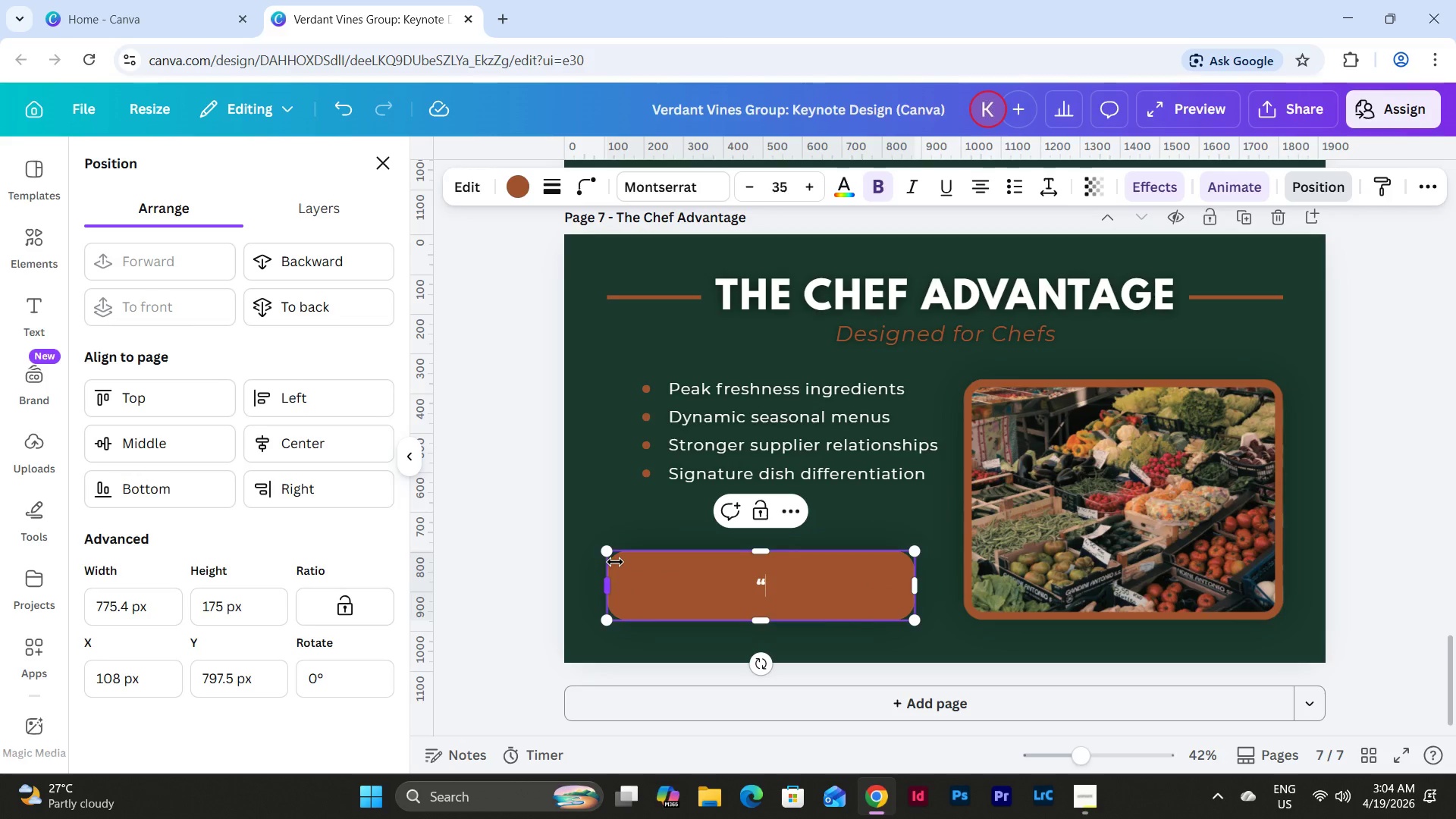 
type(You're not )
 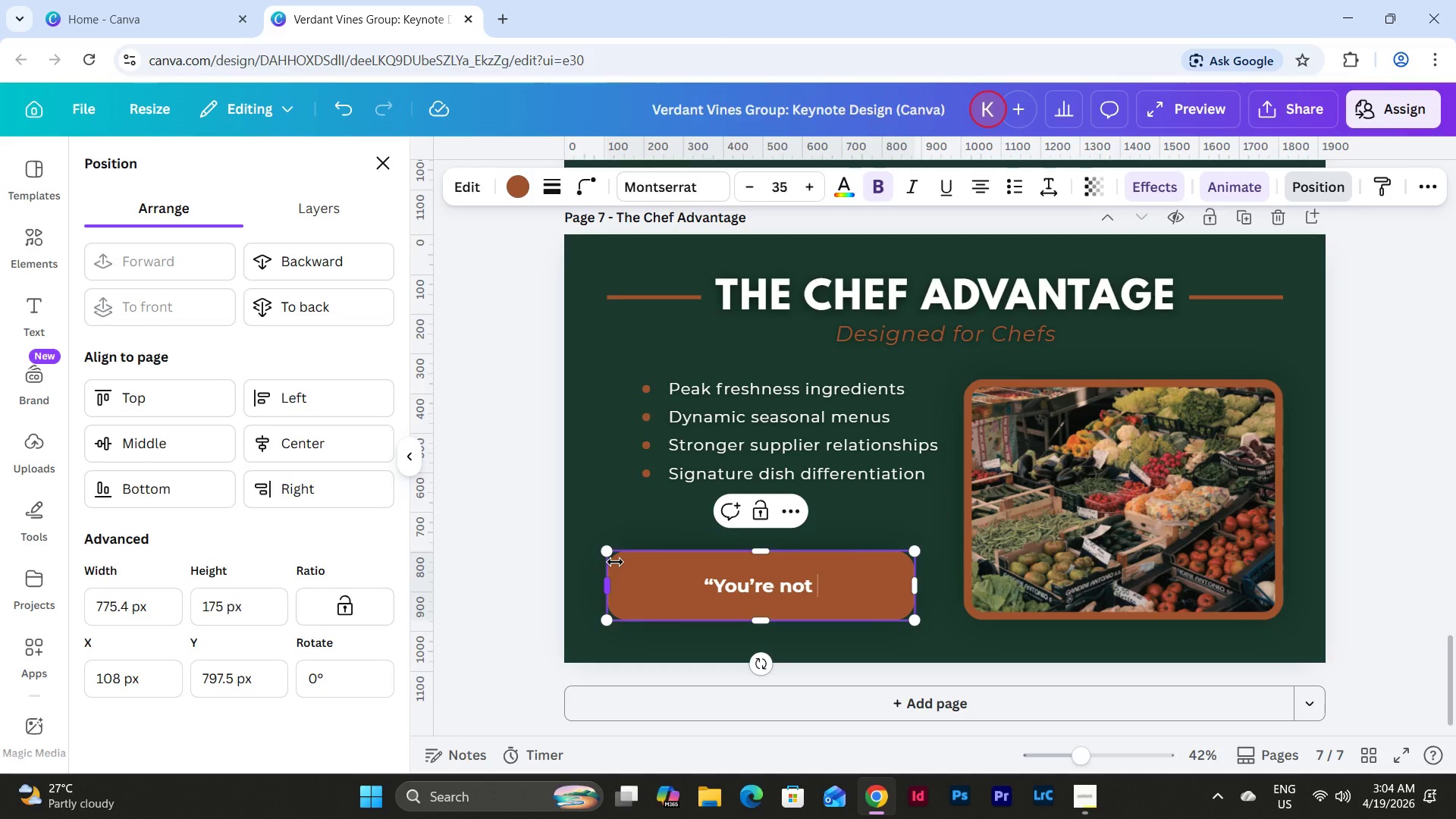 
wait(13.75)
 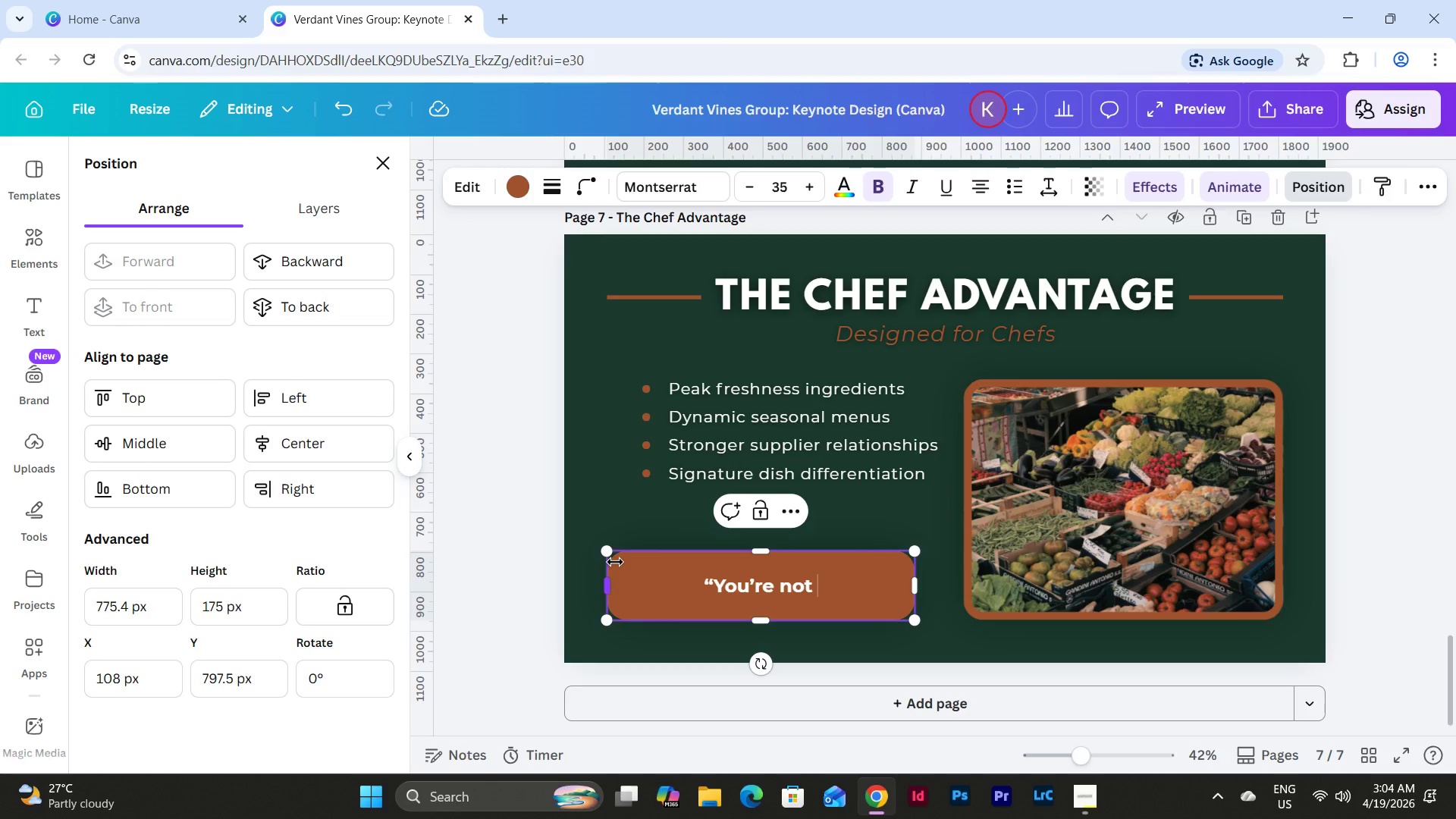 
type(just cooking 0151 you're curatinf)
key(Backspace)
type(g )
 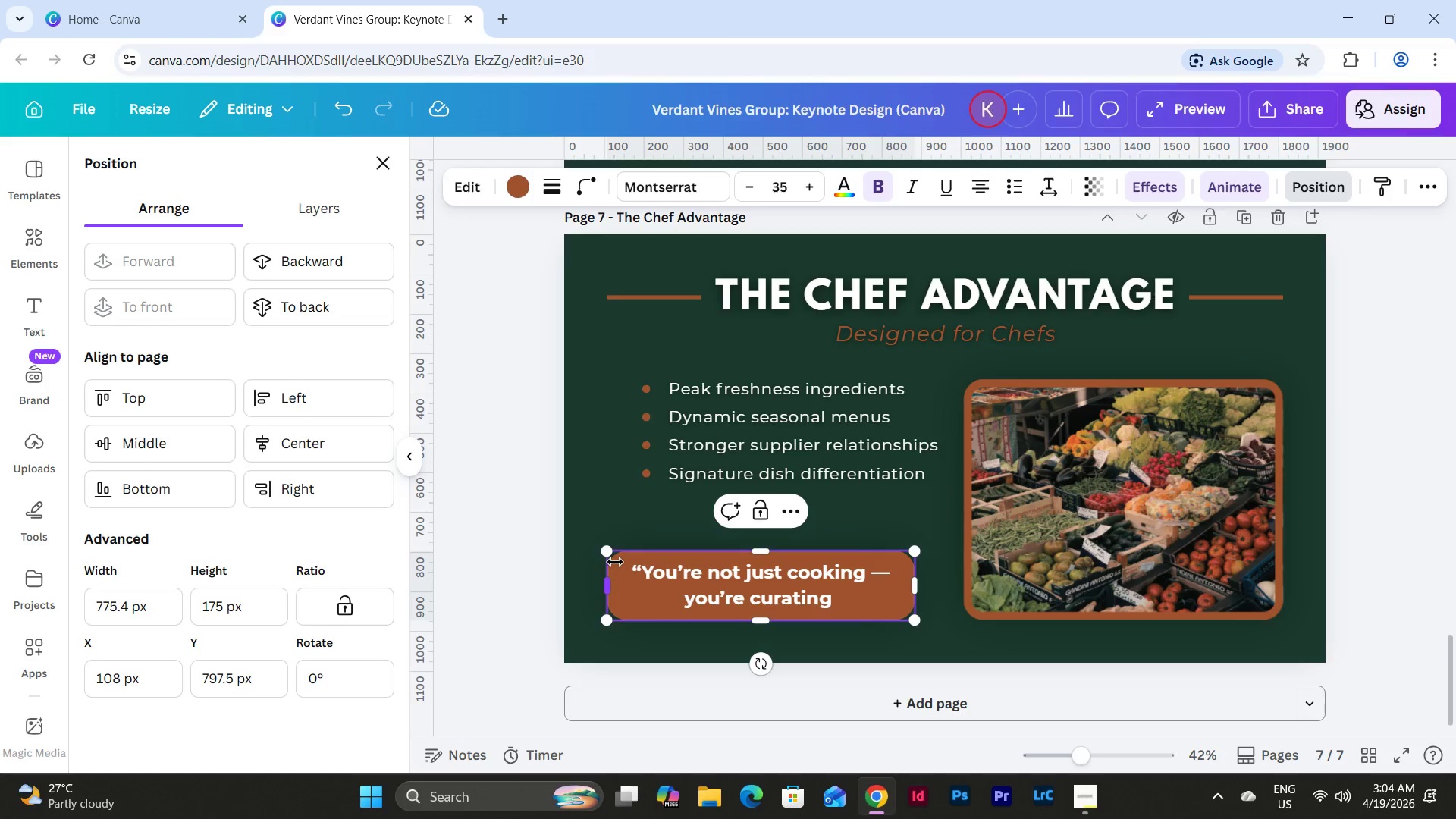 
hold_key(key=AltLeft, duration=1.05)
 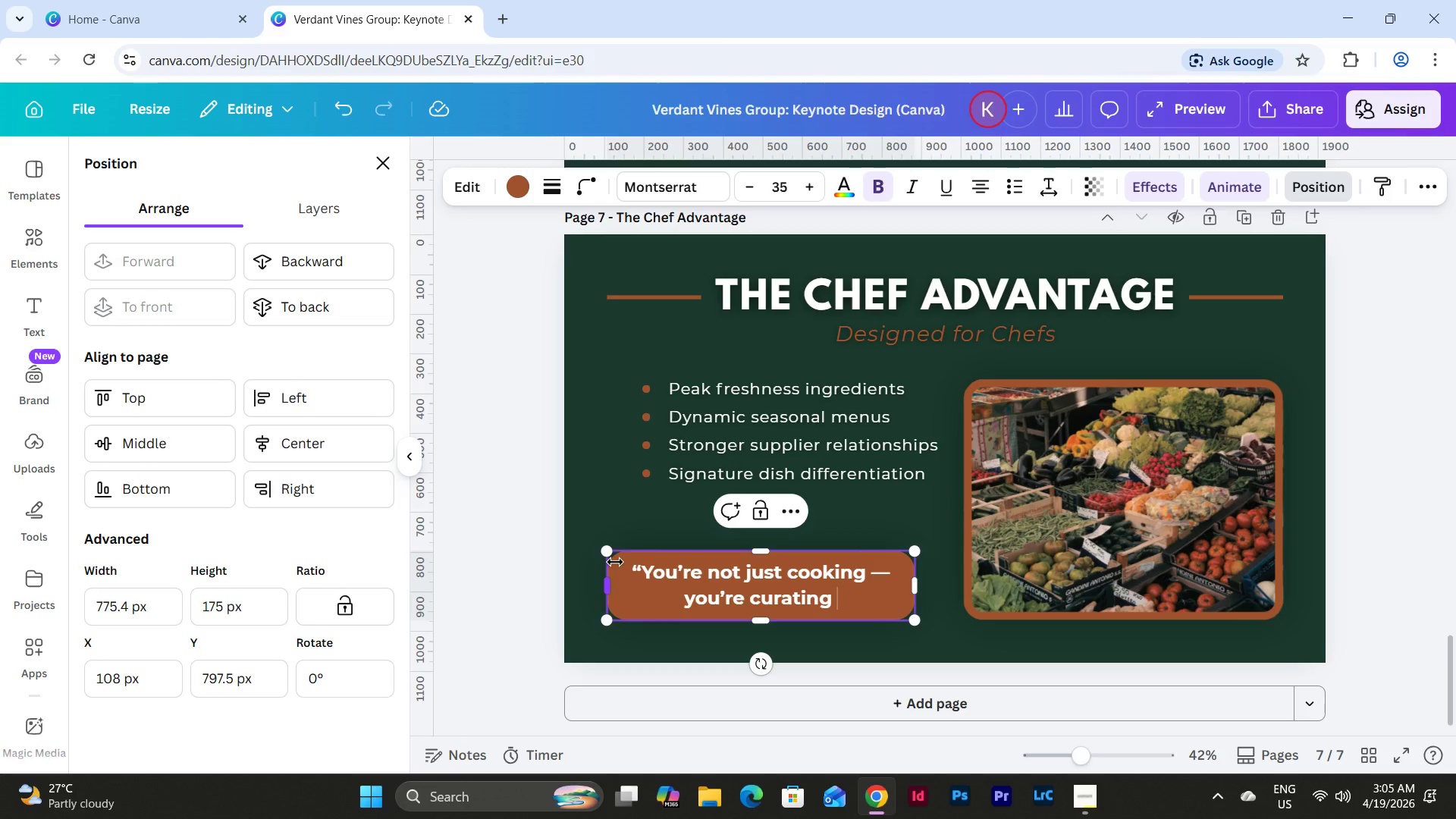 
wait(32.7)
 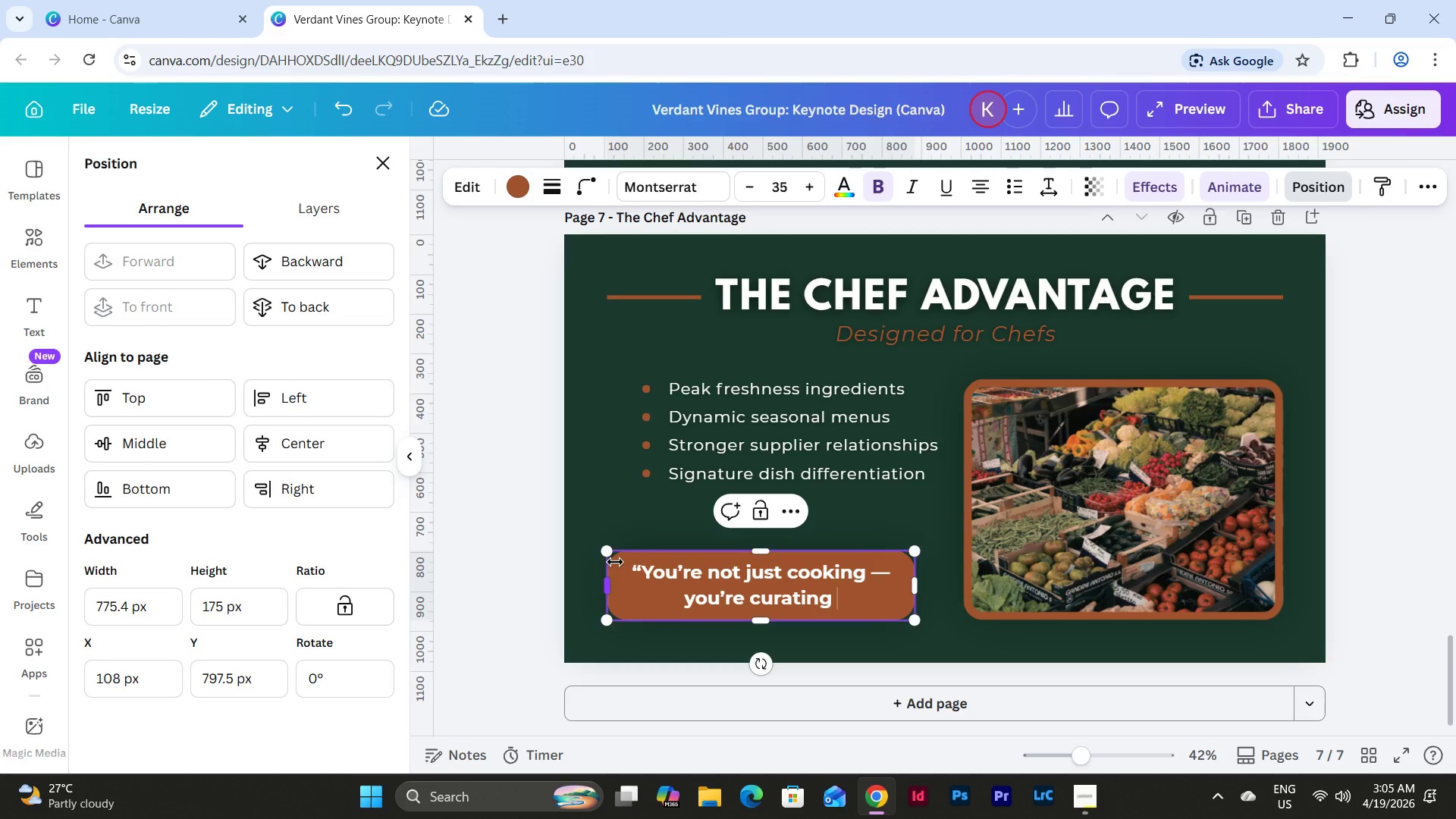 
type(origin.")
 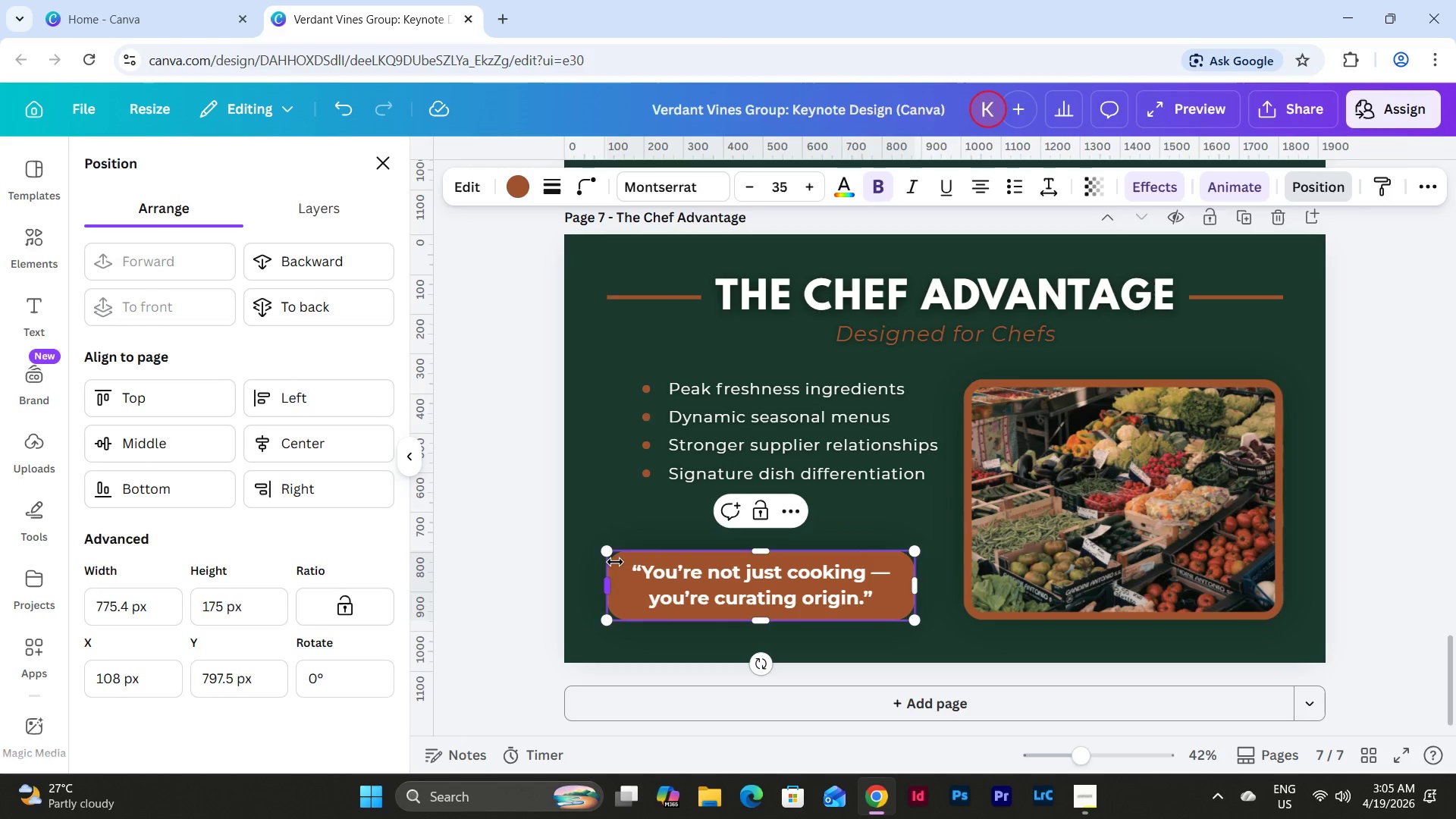 
wait(15.97)
 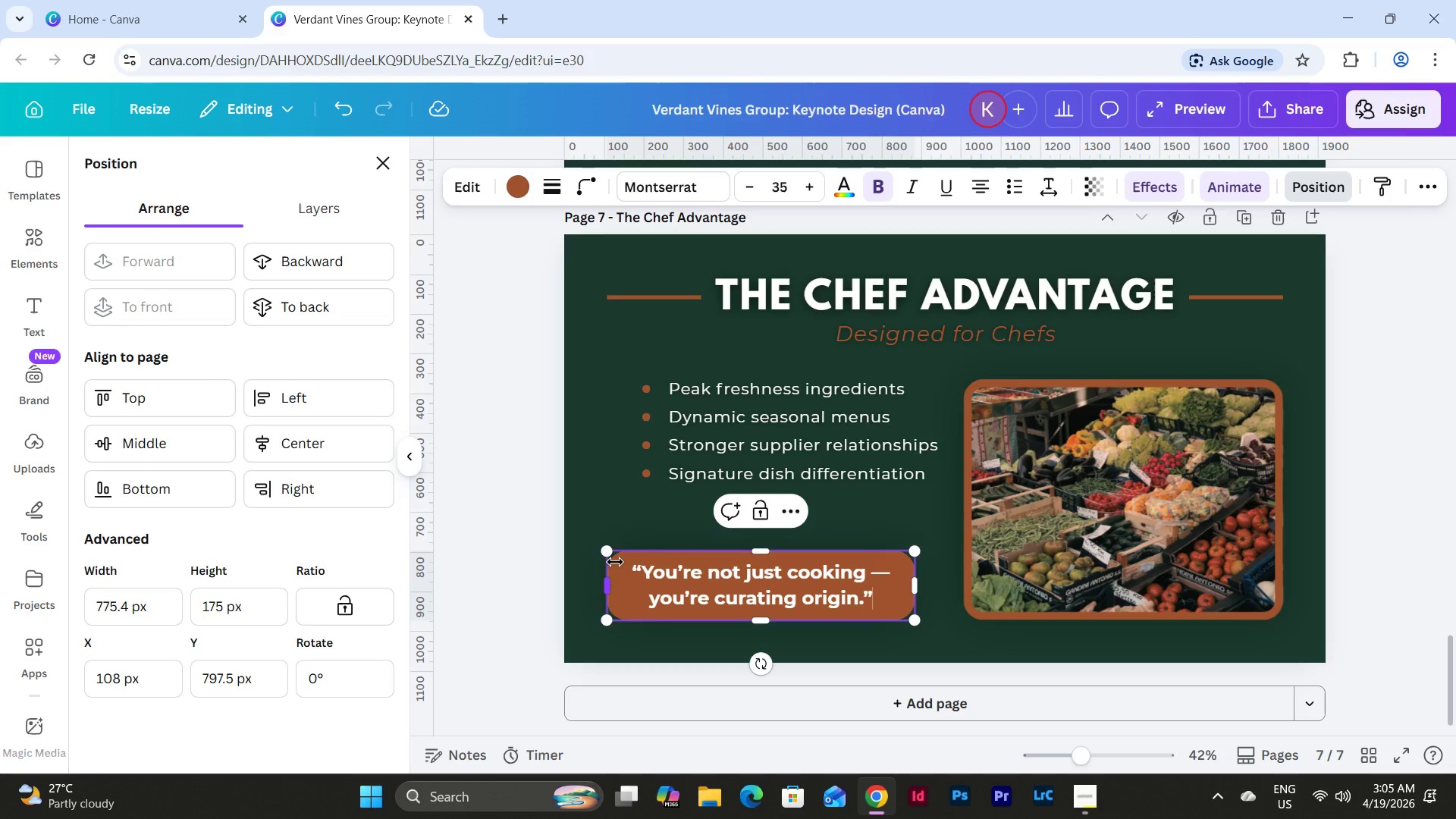 
left_click([606, 450])
 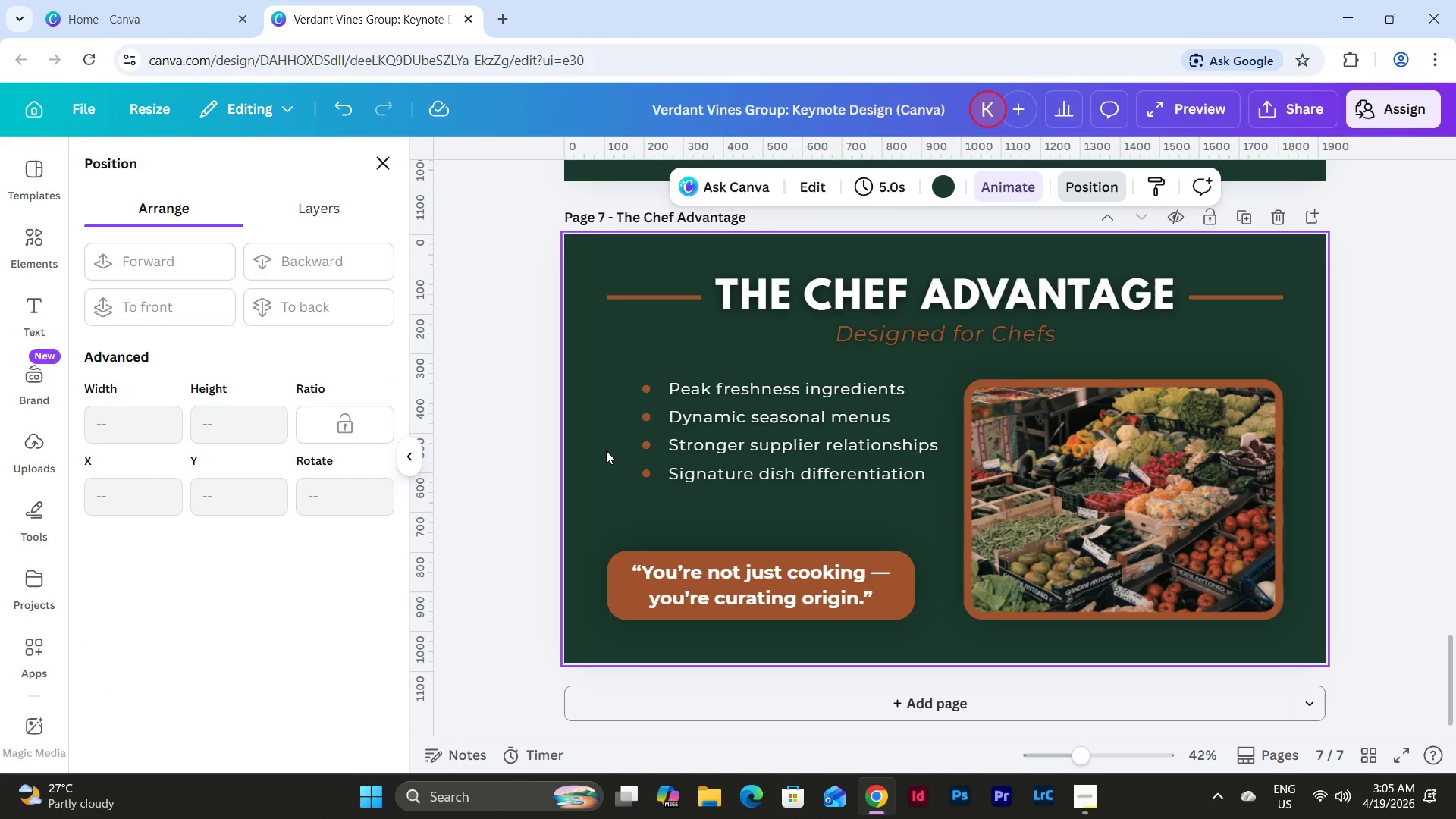 
wait(18.95)
 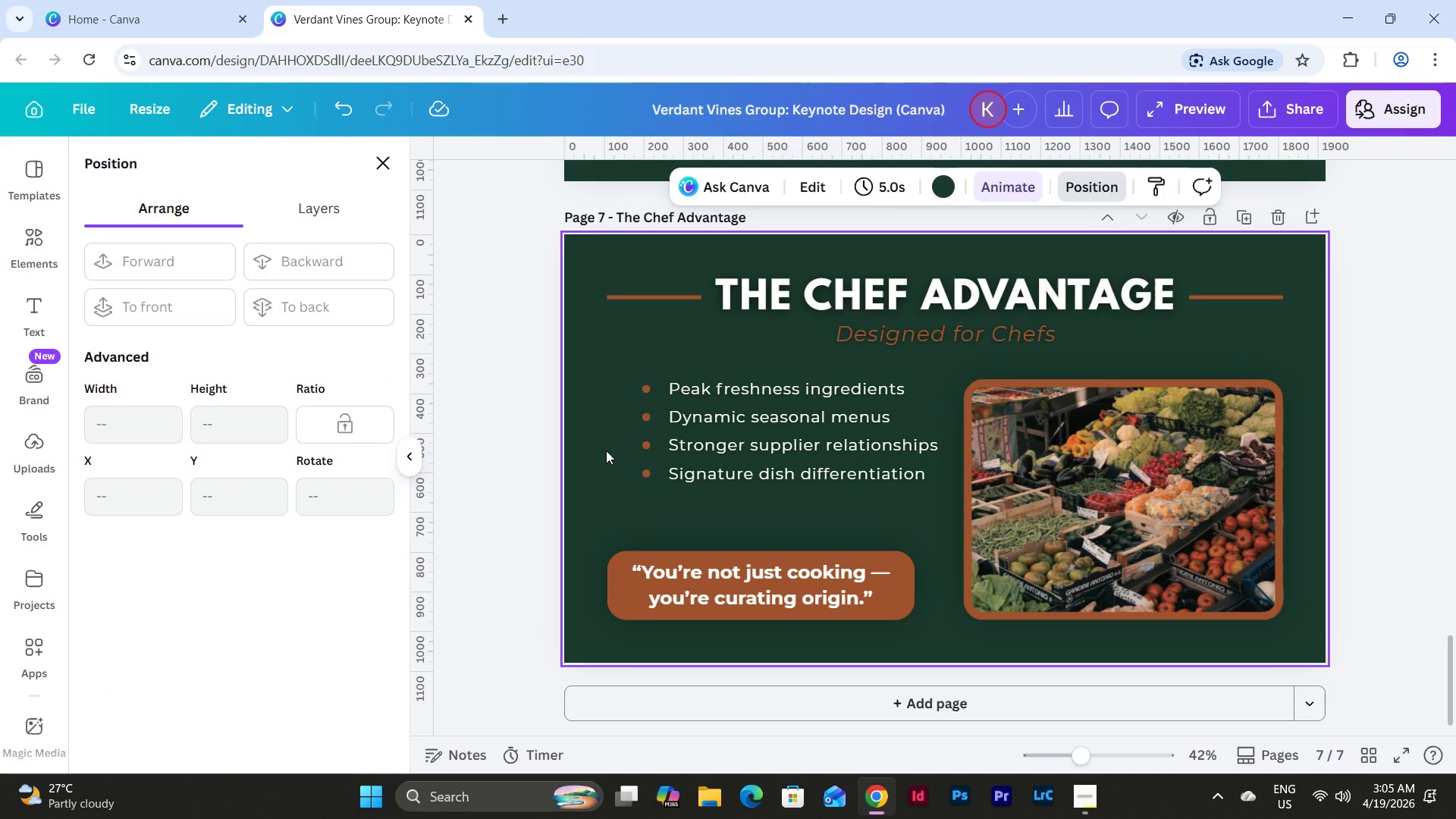 
left_click_drag(start_coordinate=[604, 378], to_coordinate=[792, 528])
 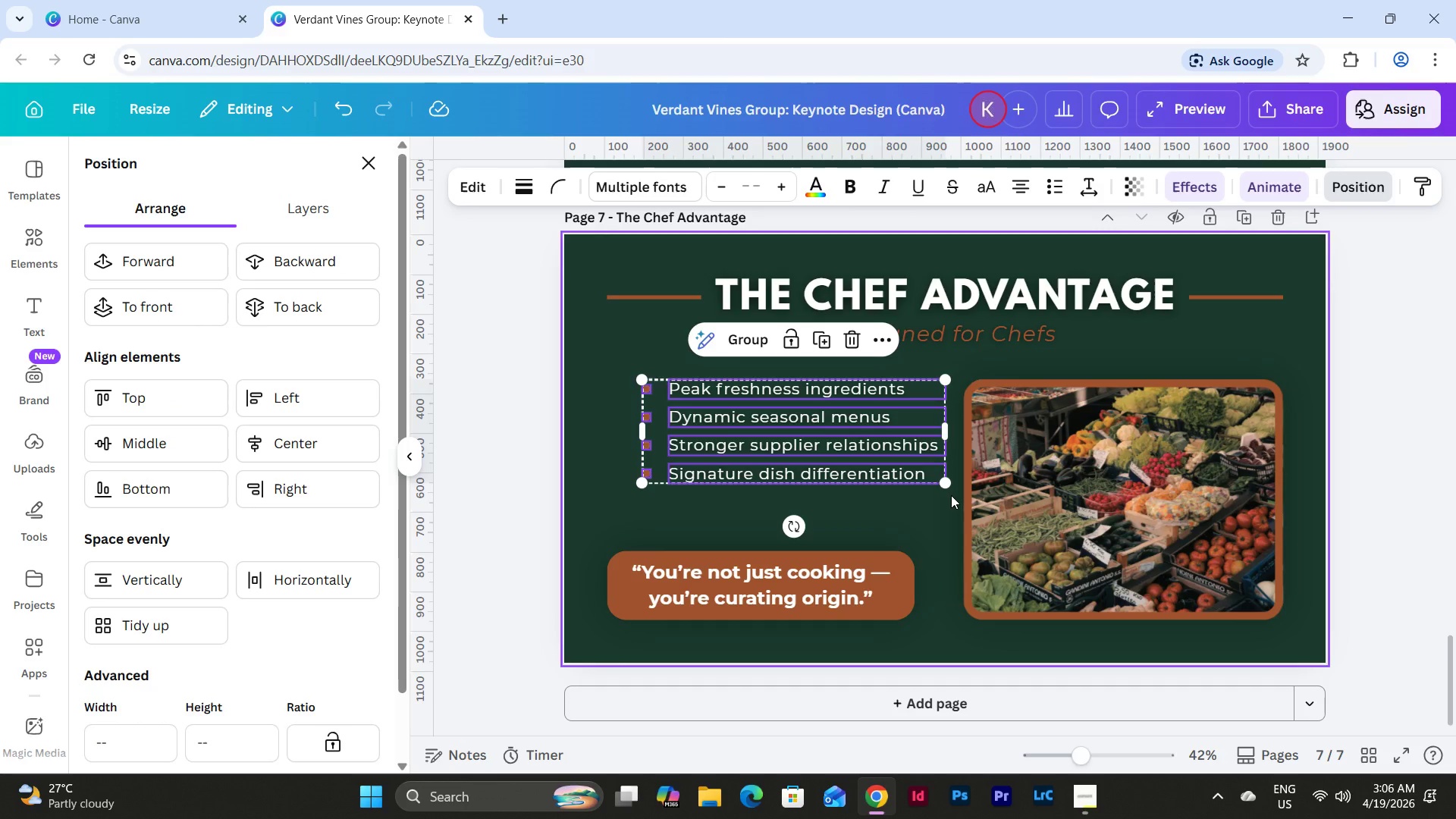 
key(Shift+ArrowDown)
 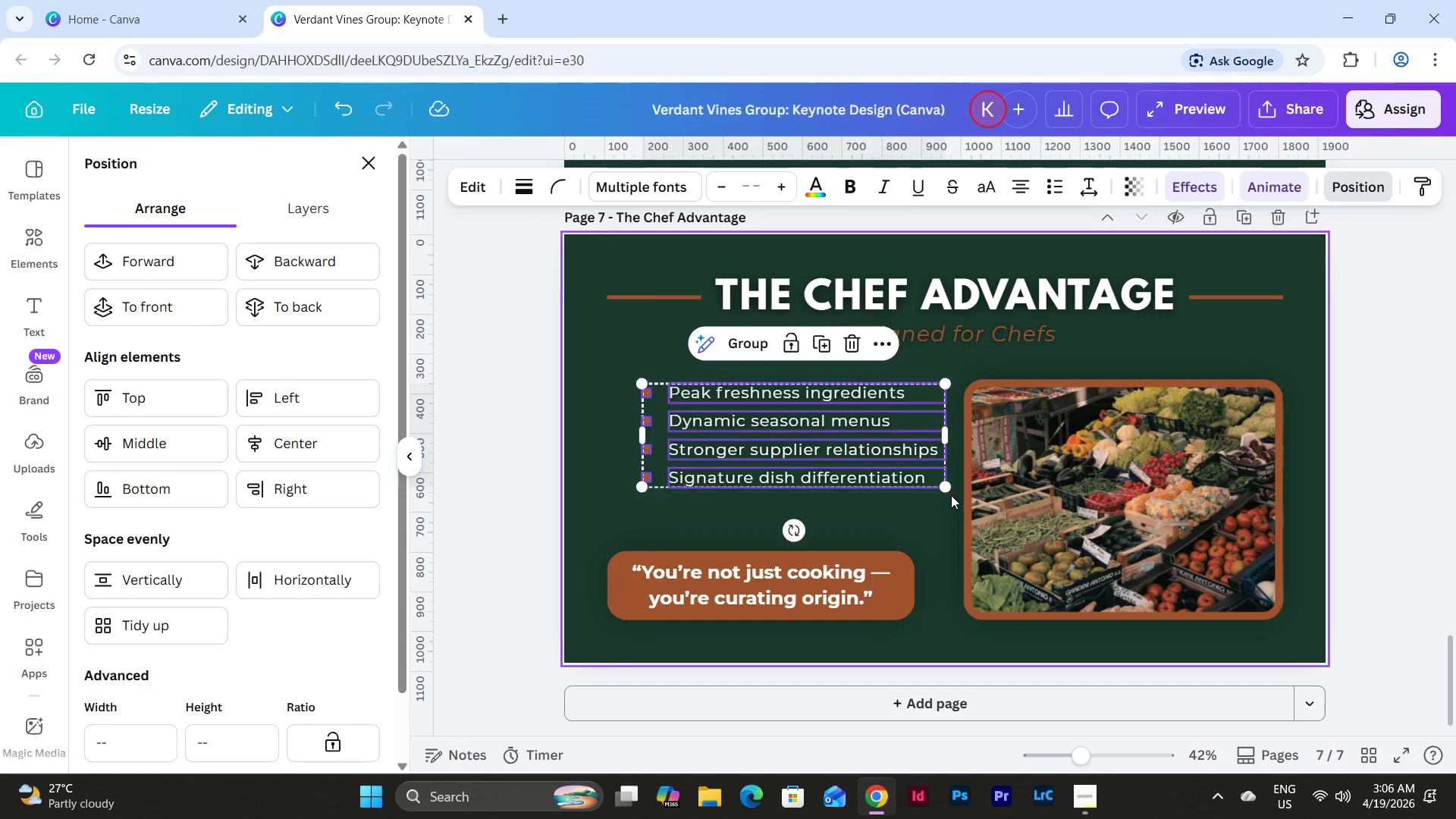 
key(Shift+ArrowDown)
 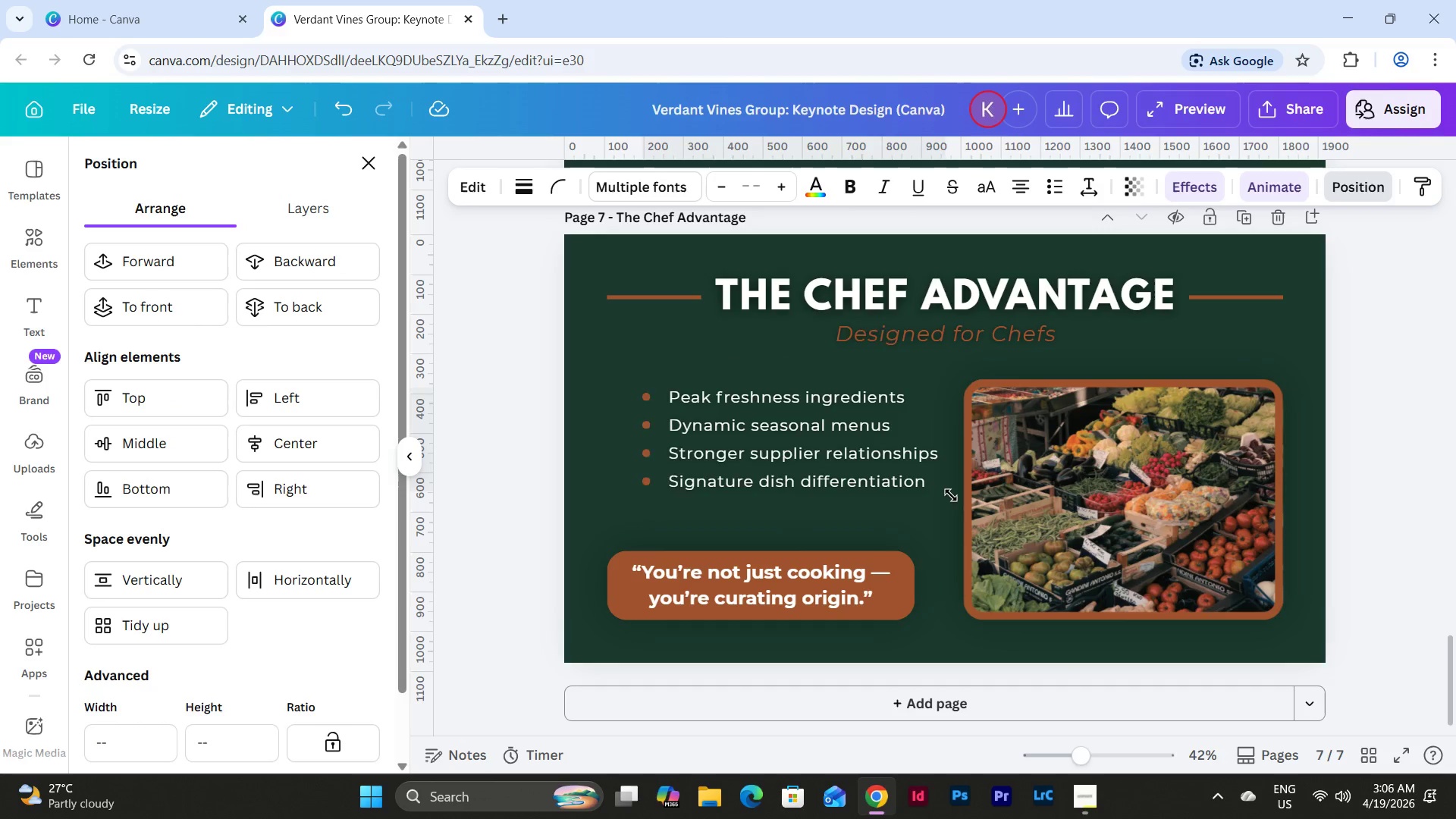 
key(Shift+ArrowDown)
 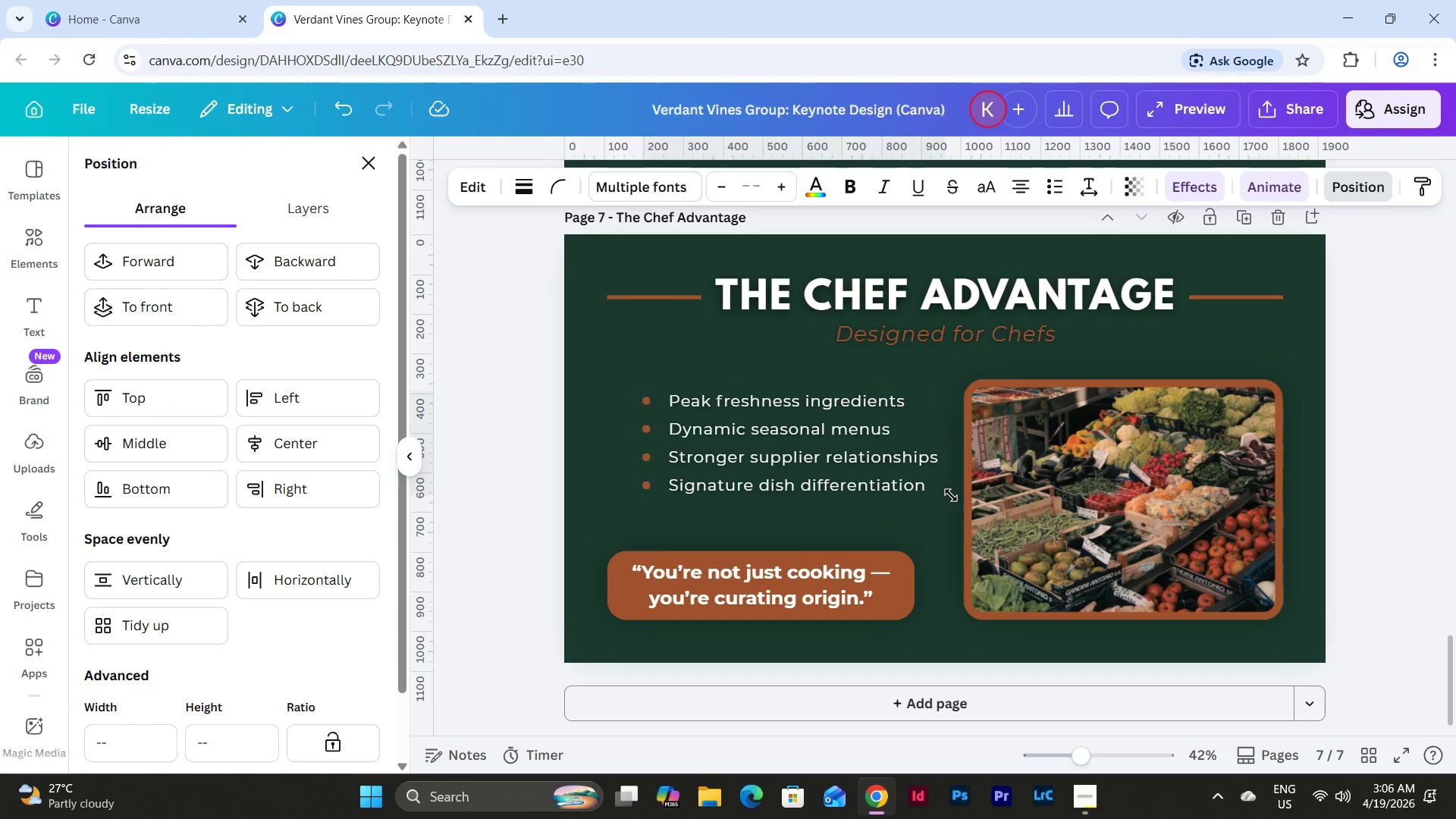 
key(Shift+ArrowDown)
 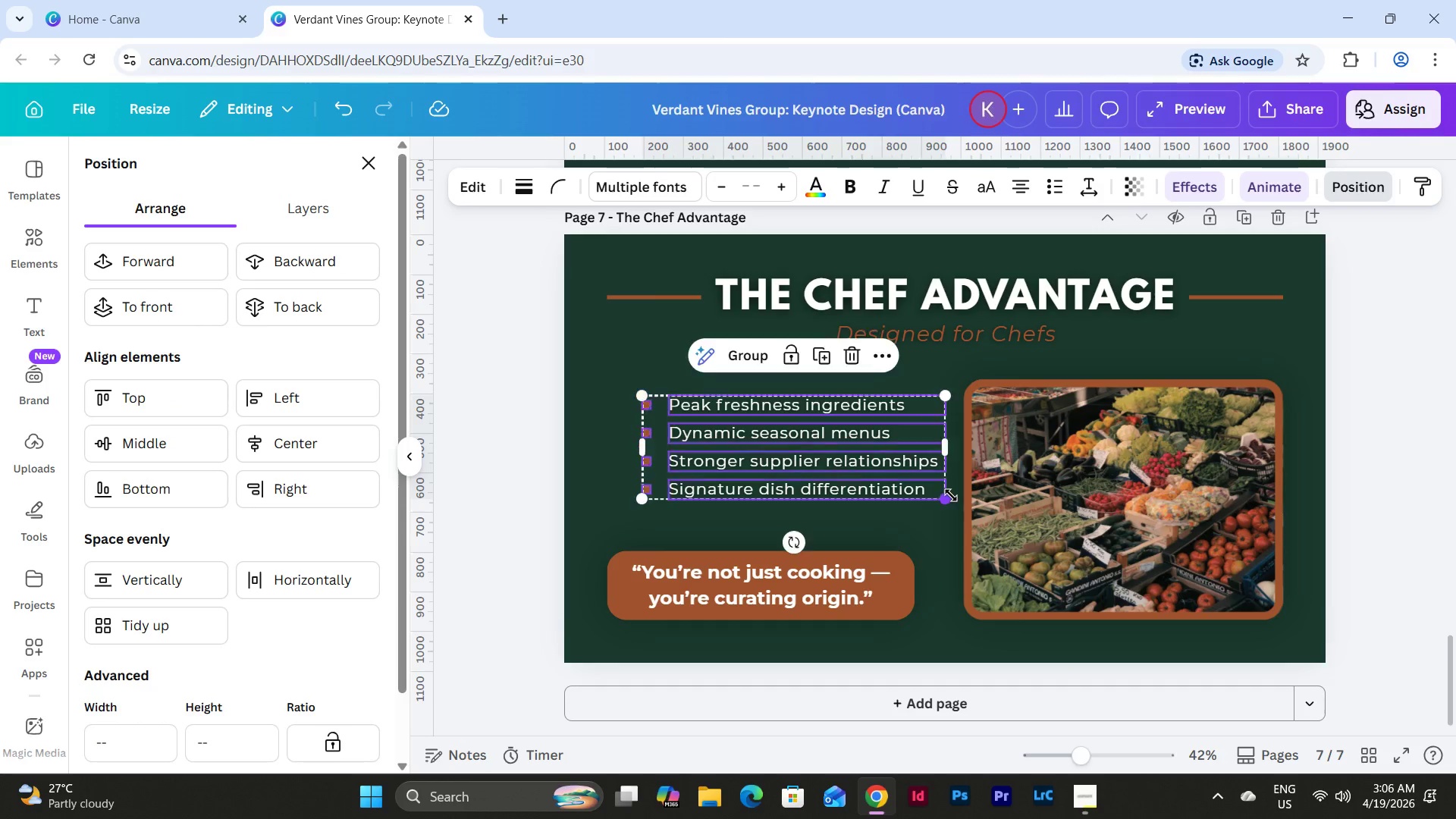 
key(Shift+ArrowDown)
 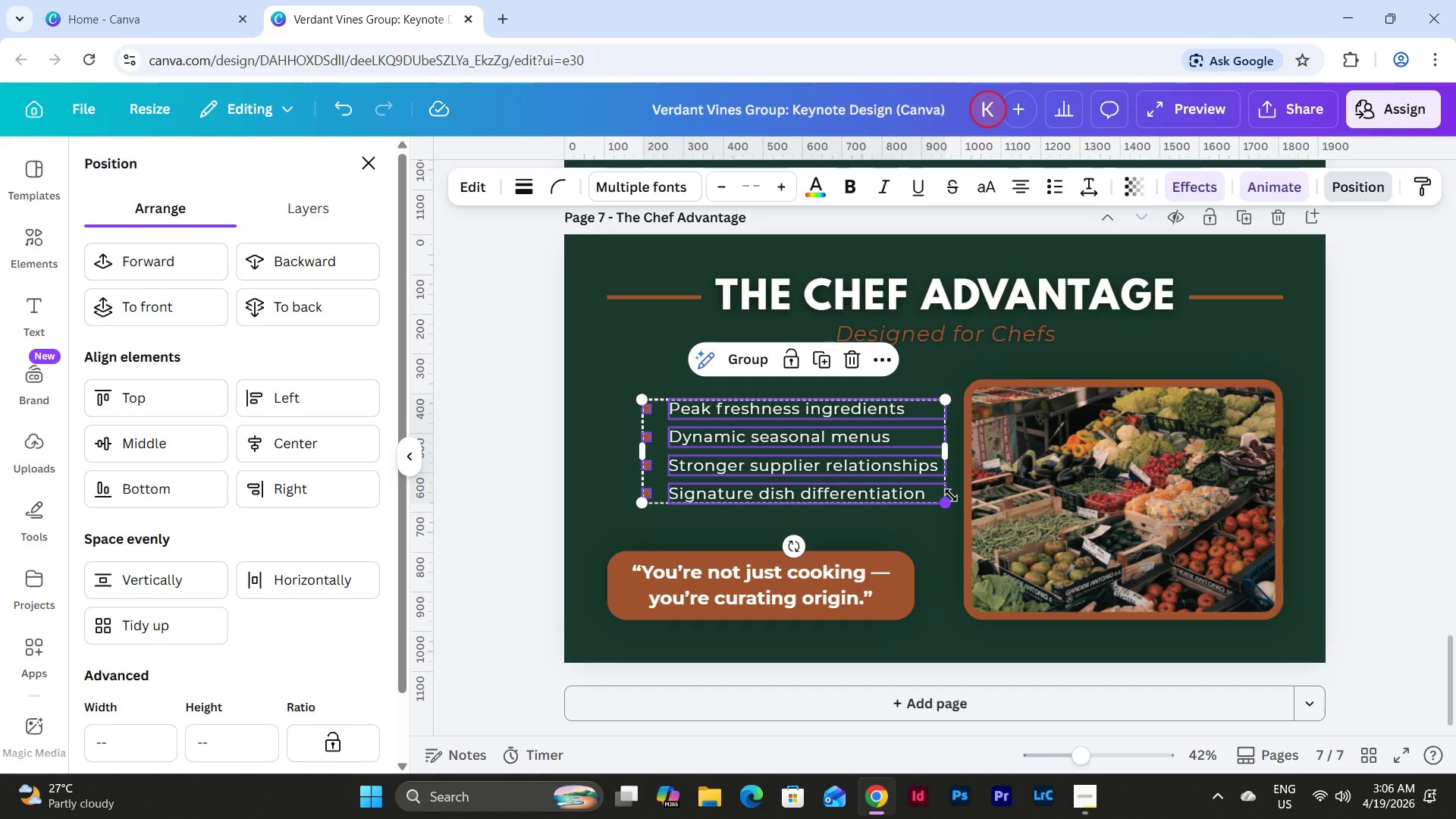 
wait(6.27)
 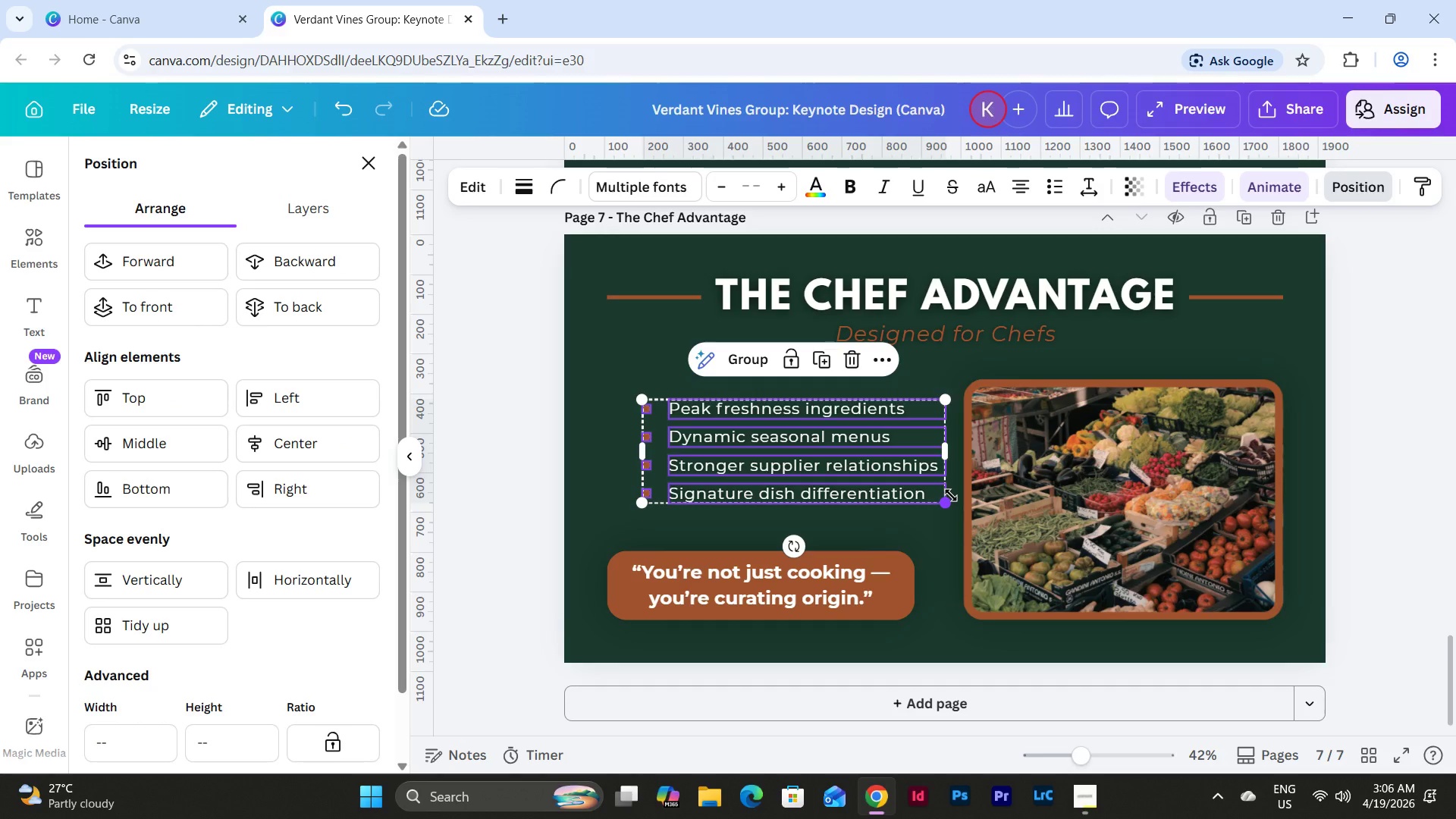 
scroll: coordinate [907, 526], scroll_direction: up, amount: 15.0
 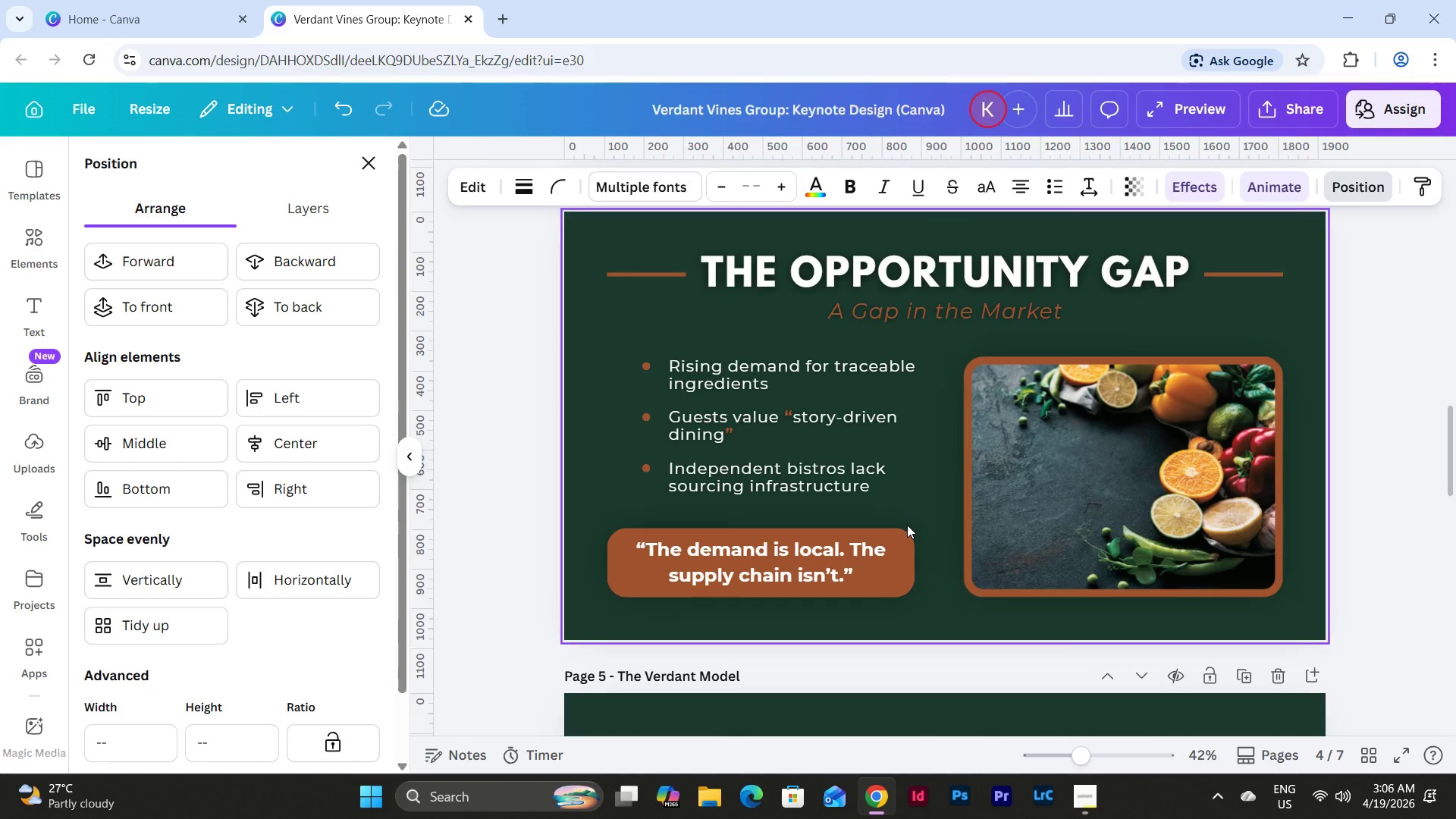 
scroll: coordinate [907, 525], scroll_direction: down, amount: 12.0
 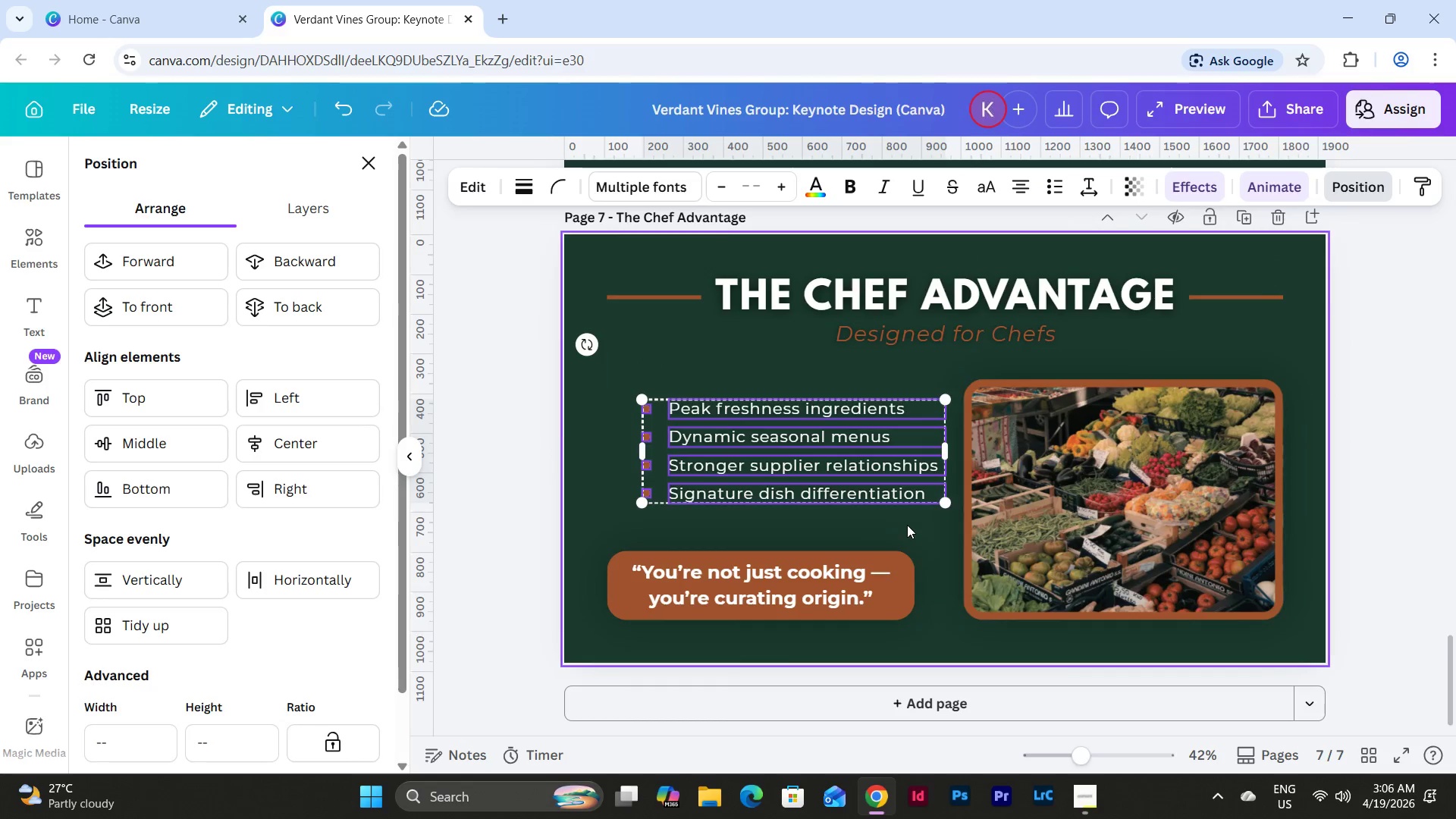 
key(Control+Z)
 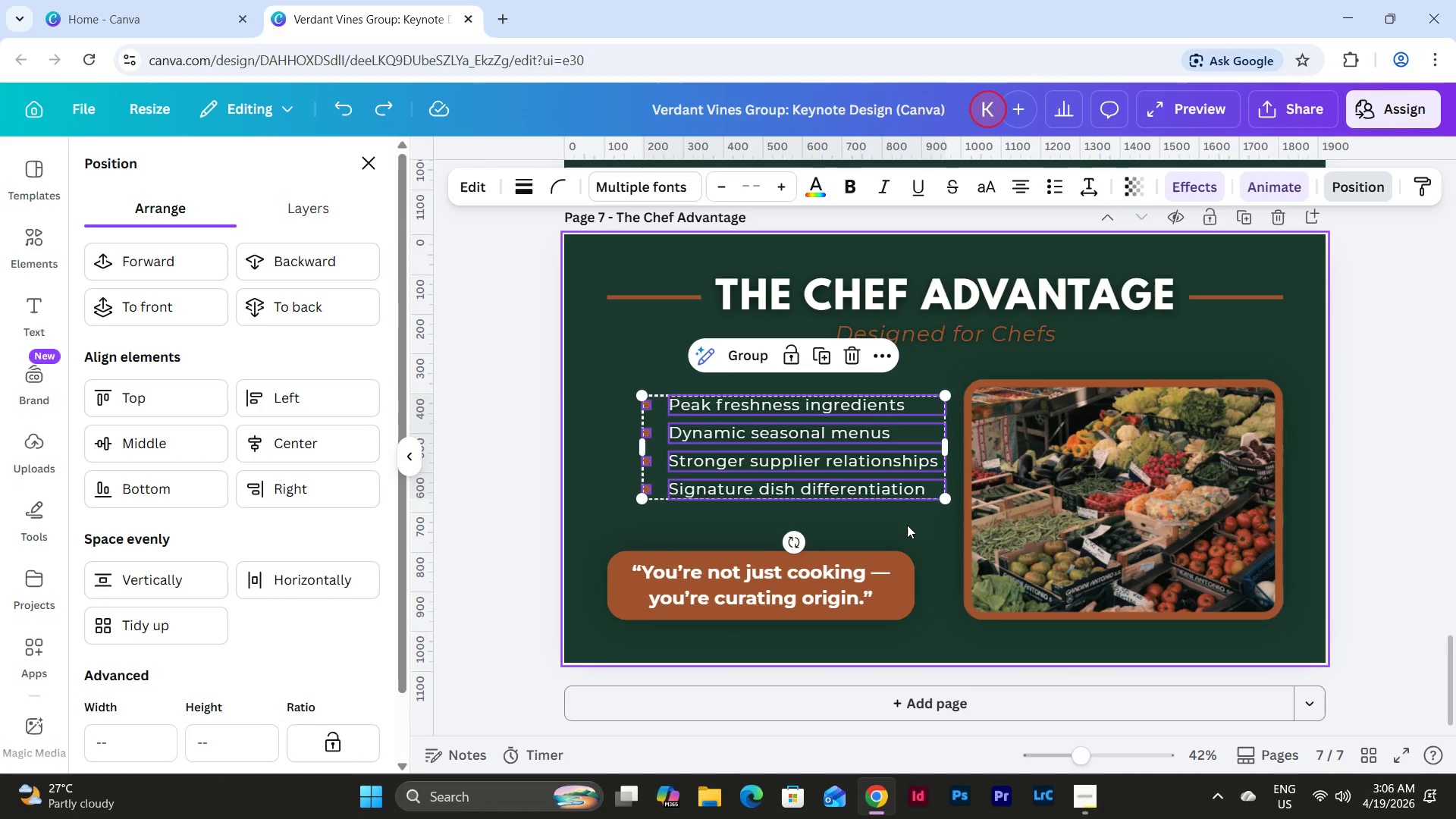 
key(Control+Z)
 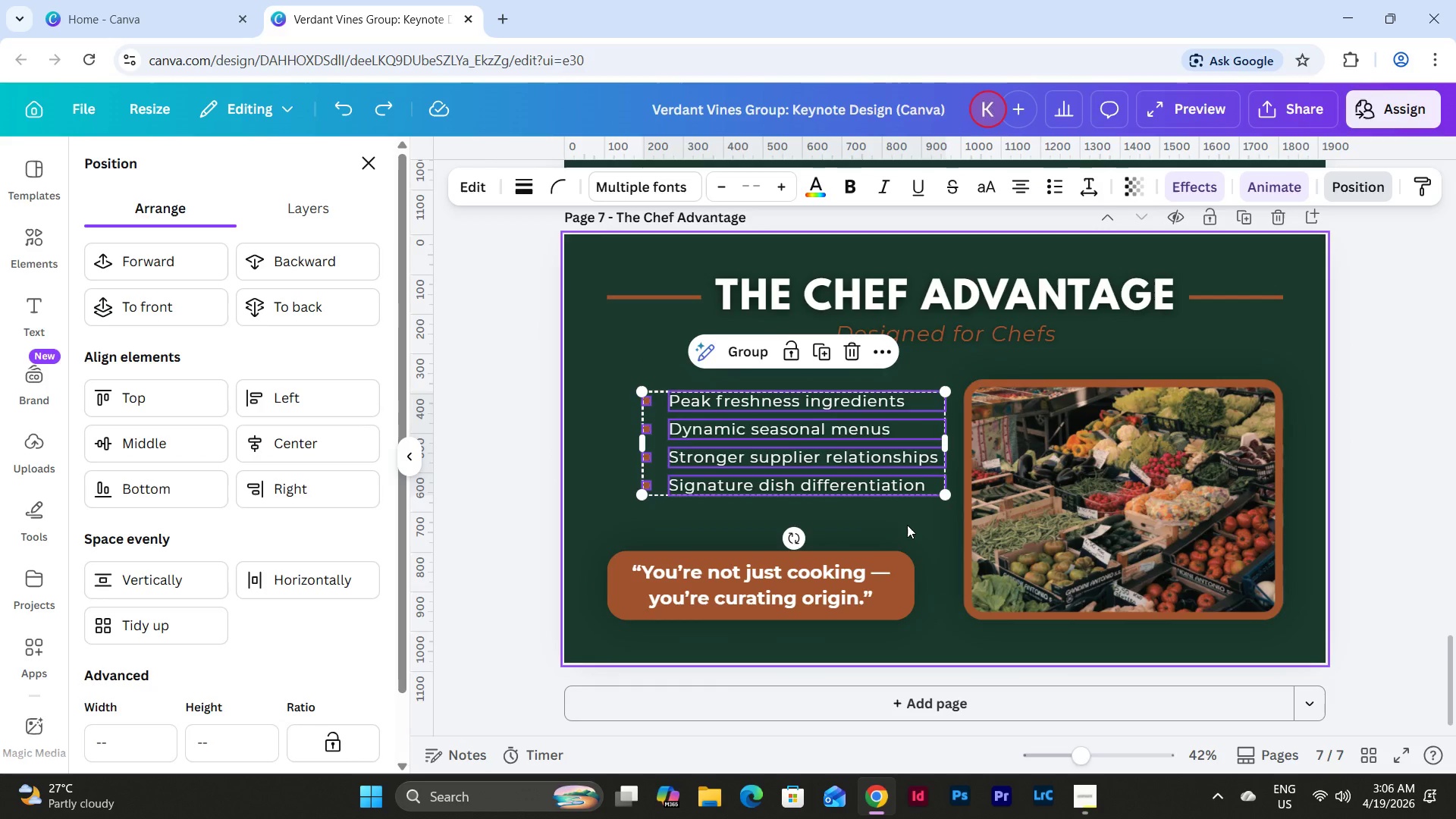 
key(Control+Z)
 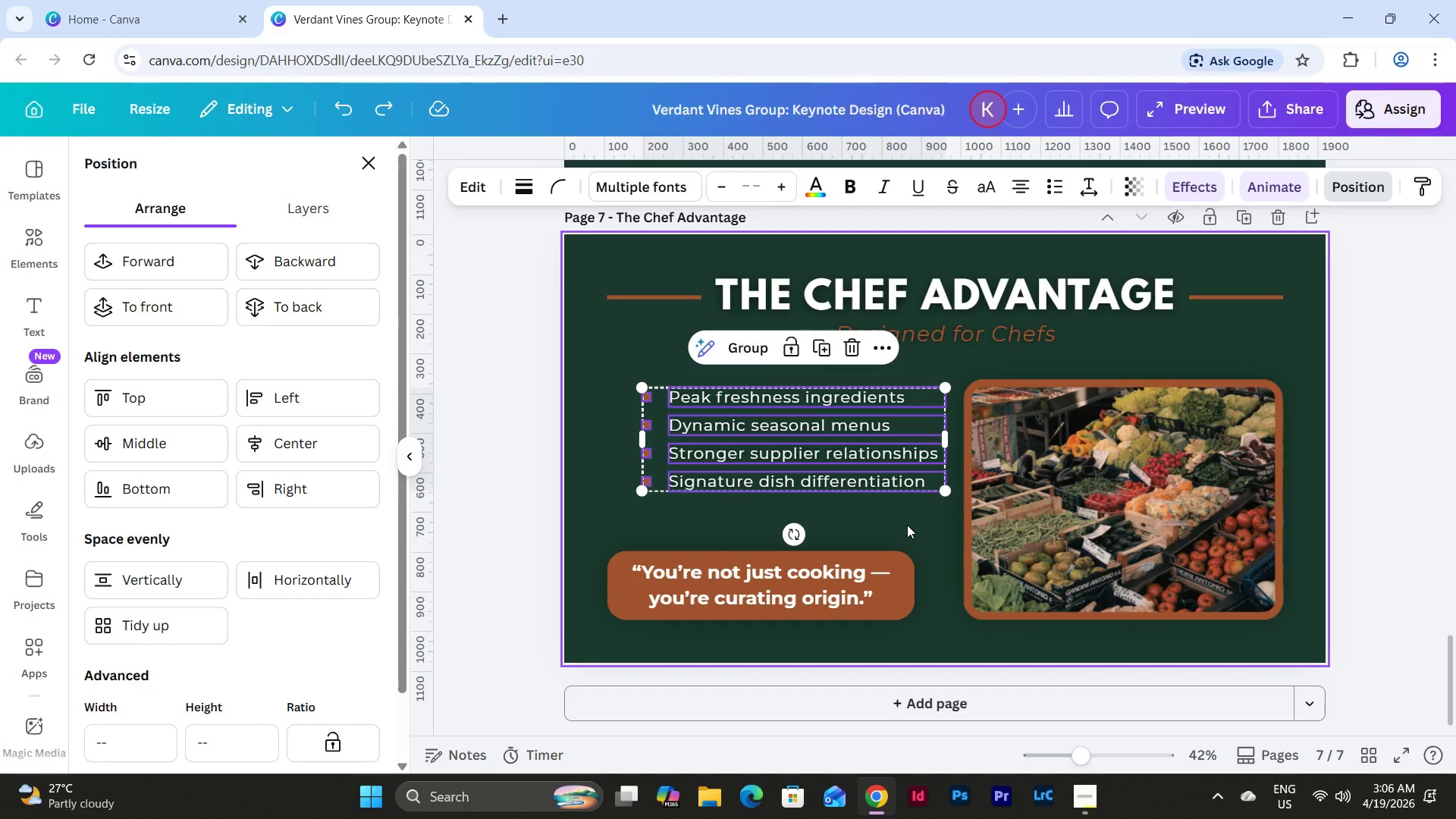 
key(Control+Z)
 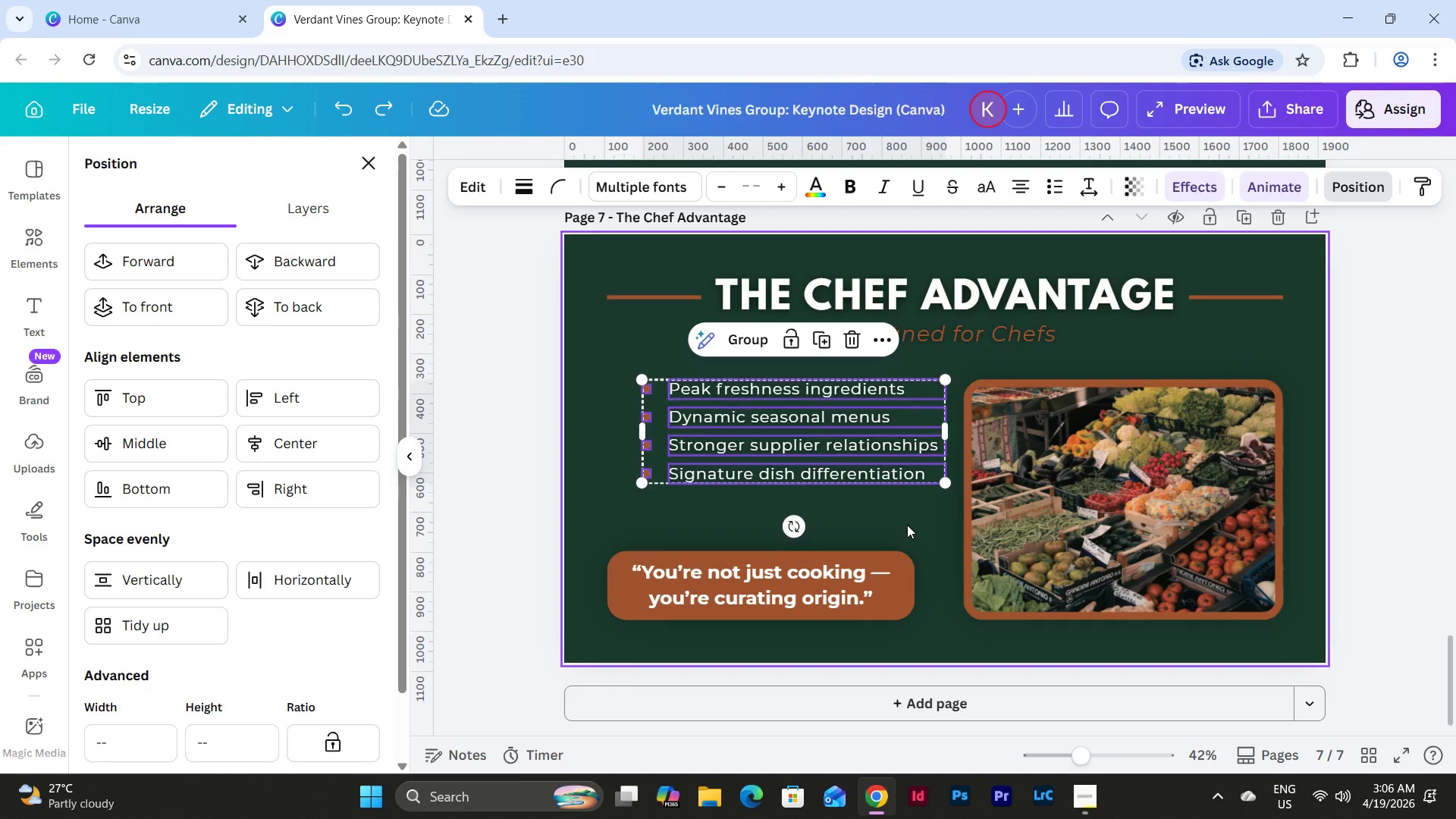 
key(Control+Z)
 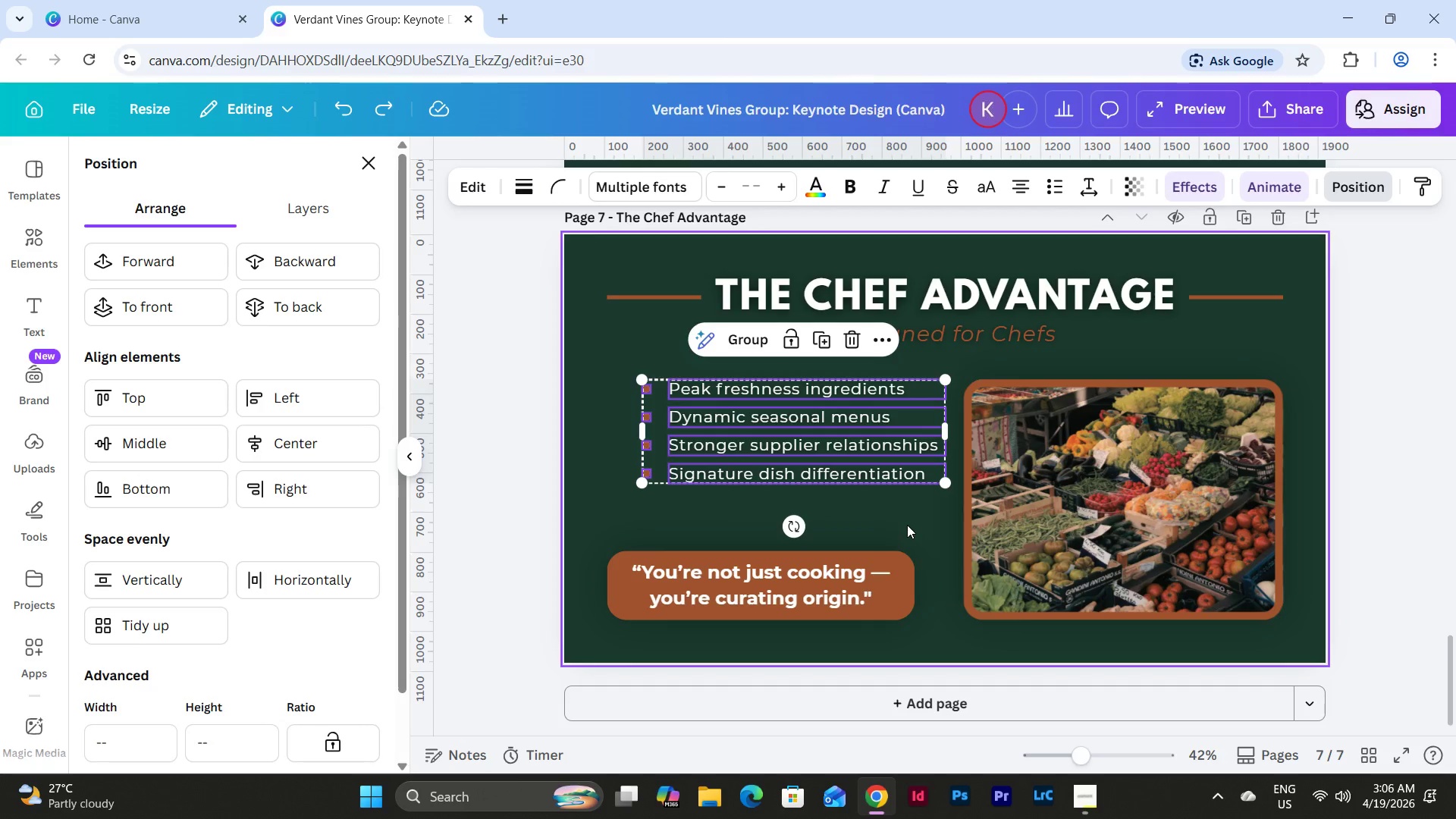 
key(Control+Z)
 